 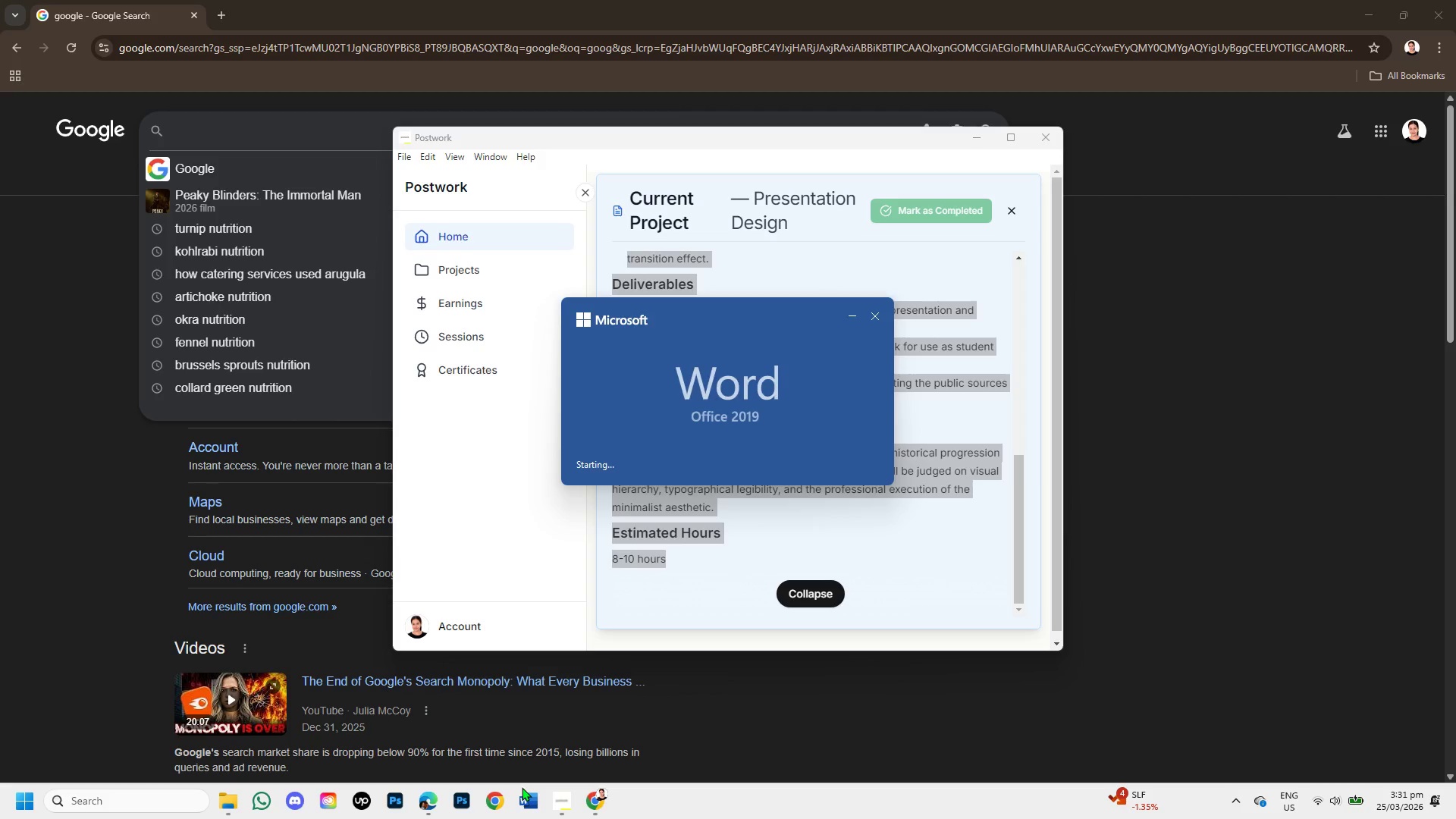 
left_click([196, 146])
 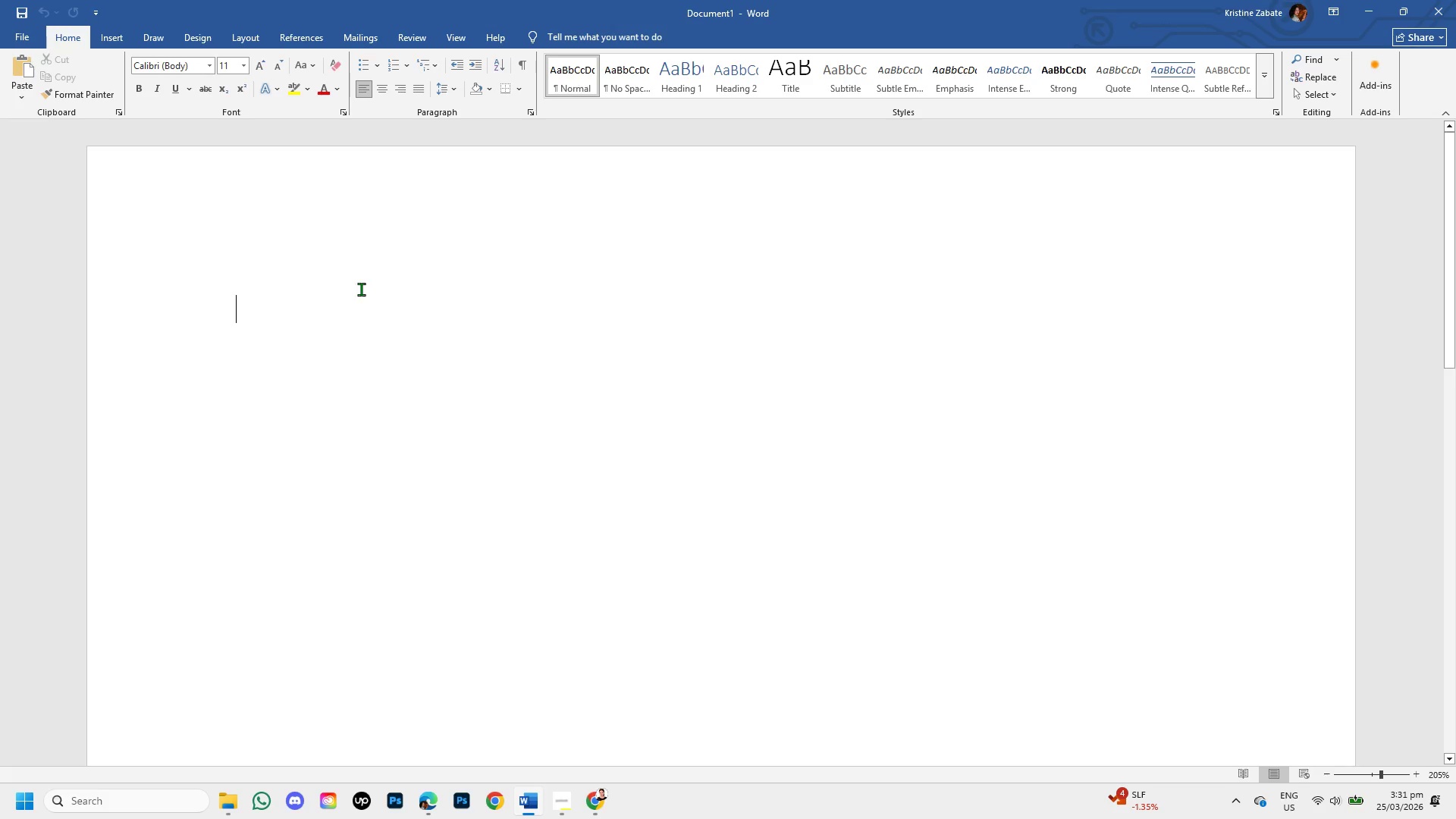 
key(Control+V)
 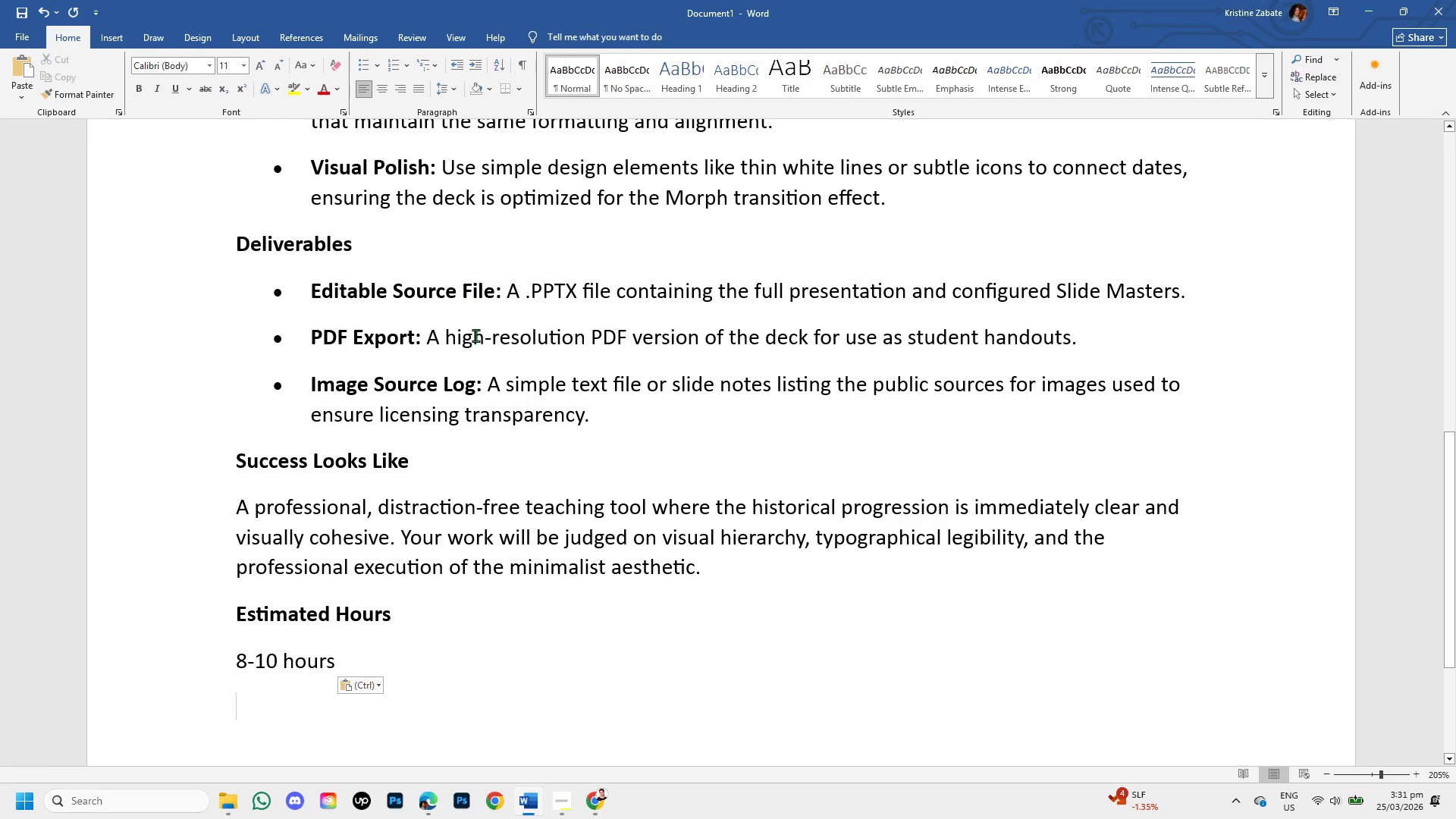 
scroll: coordinate [479, 517], scroll_direction: down, amount: 6.0
 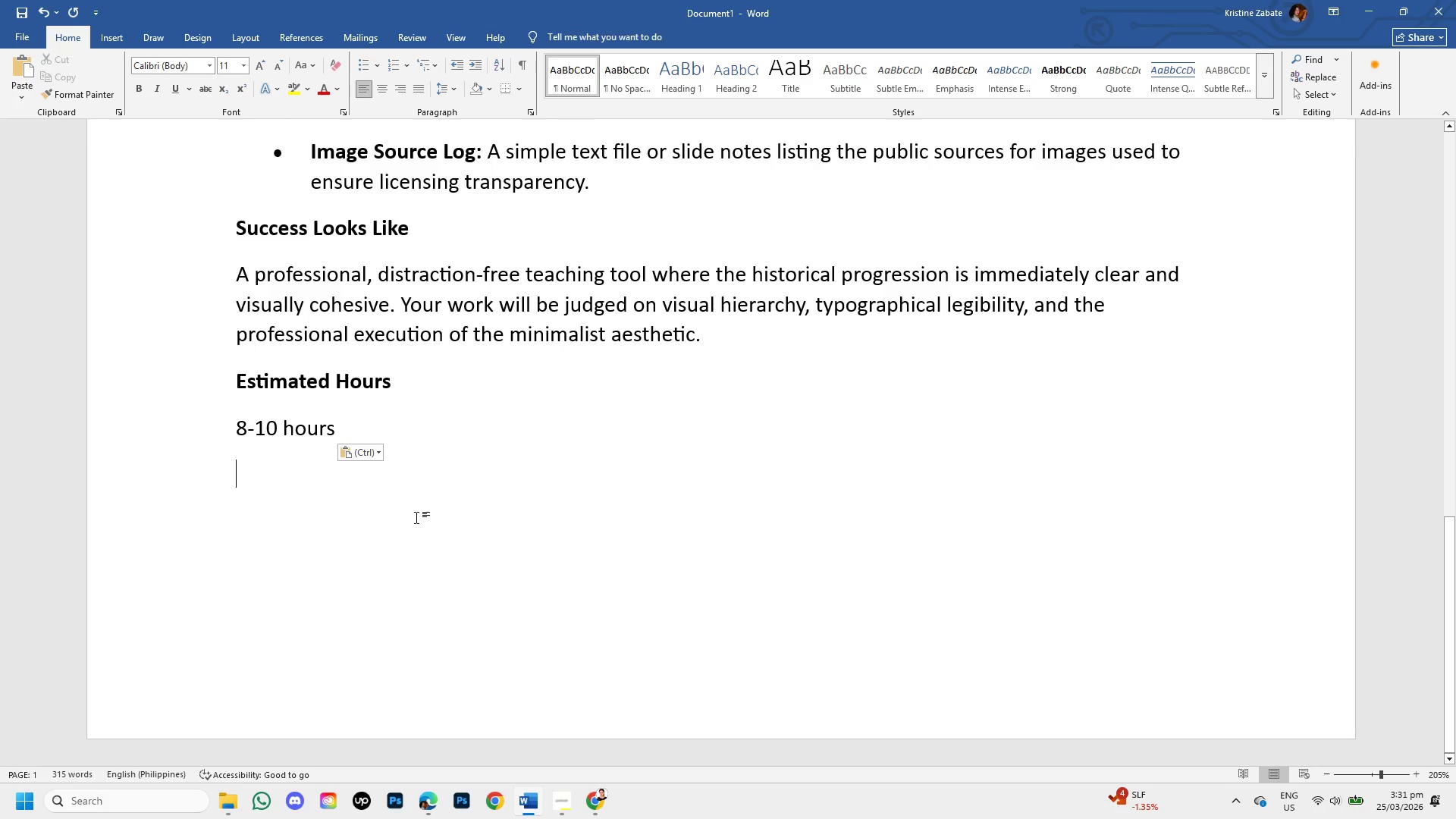 
scroll: coordinate [502, 406], scroll_direction: up, amount: 7.0
 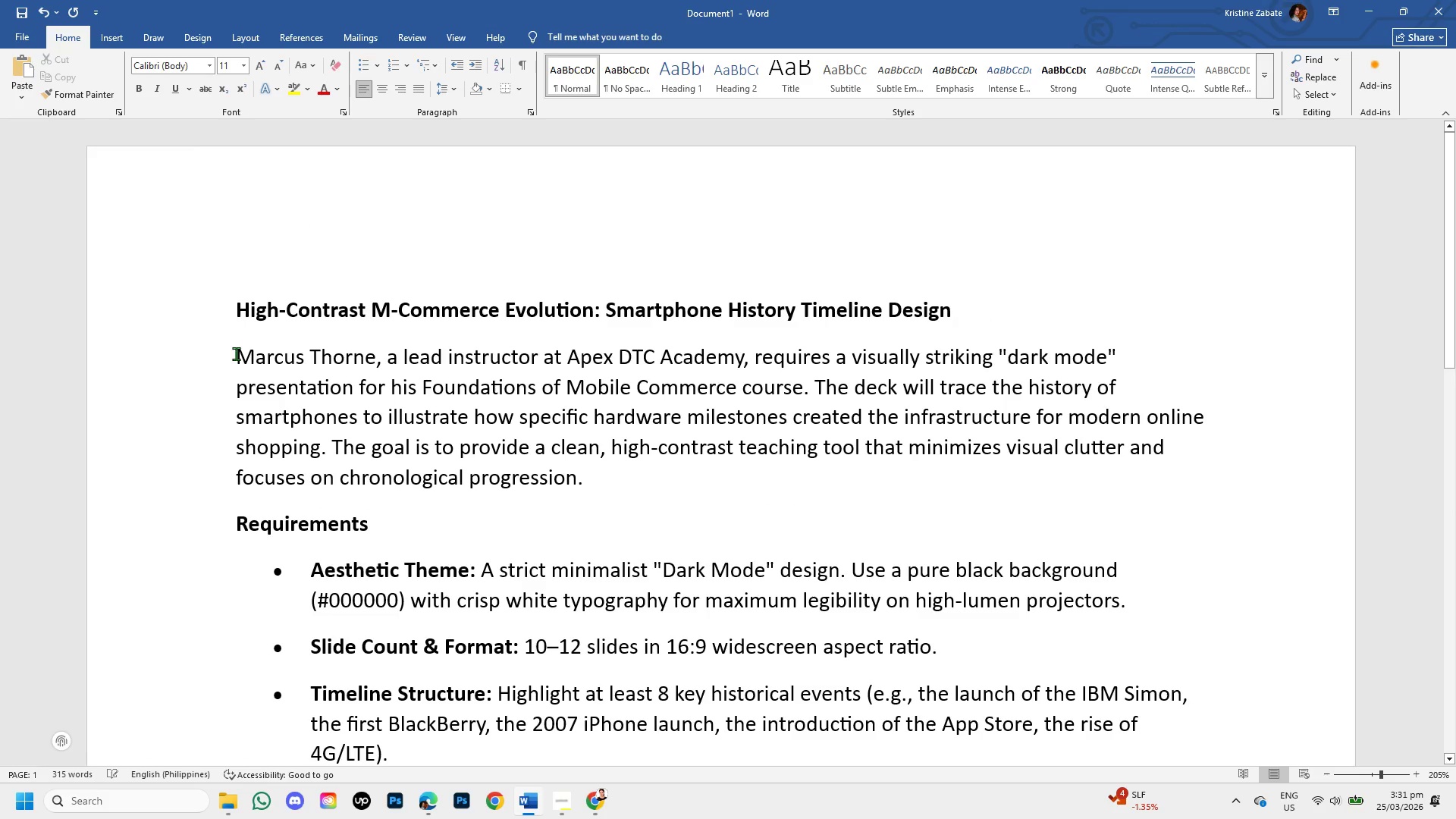 
left_click_drag(start_coordinate=[236, 353], to_coordinate=[1126, 369])
 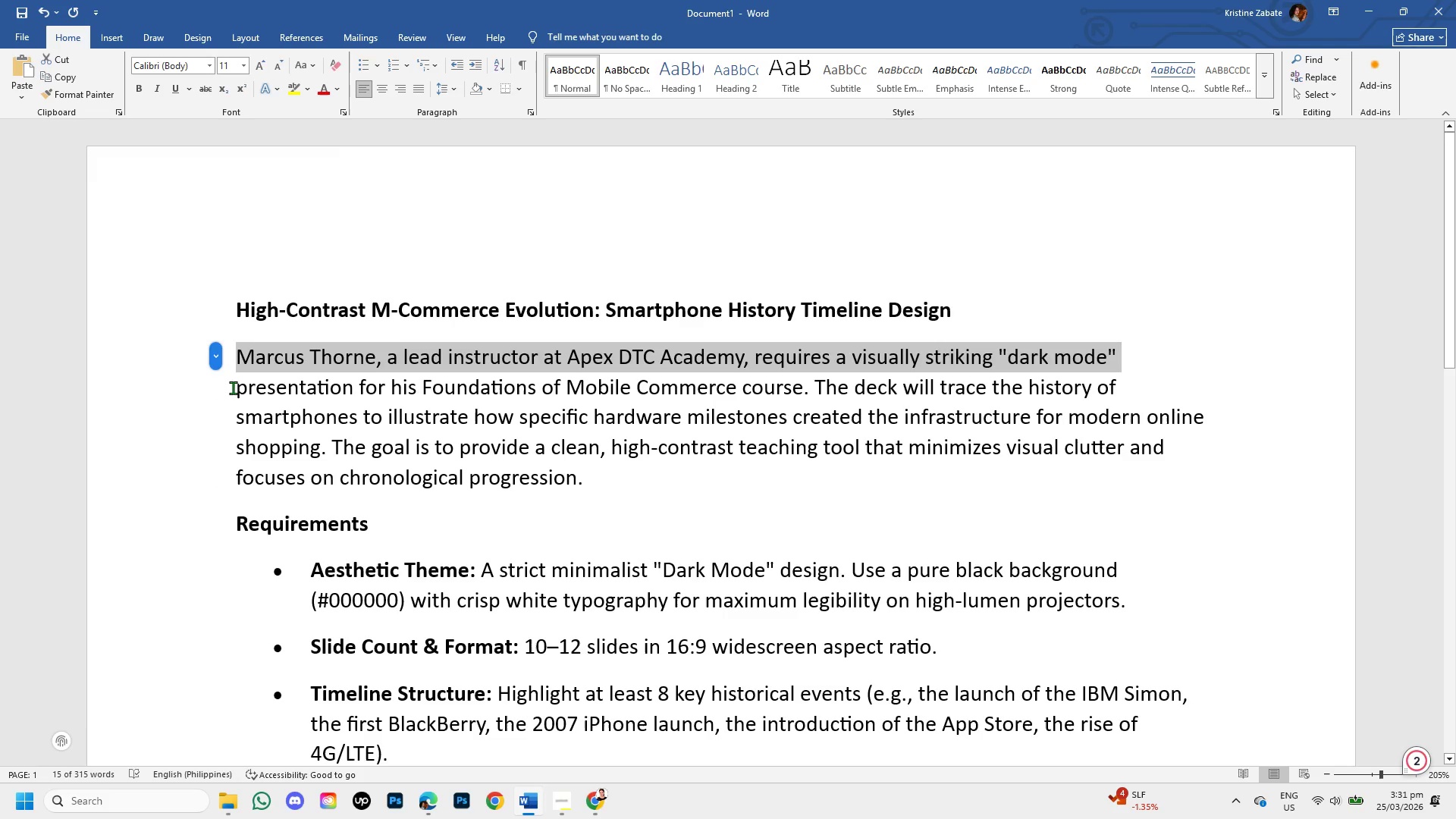 
wait(5.86)
 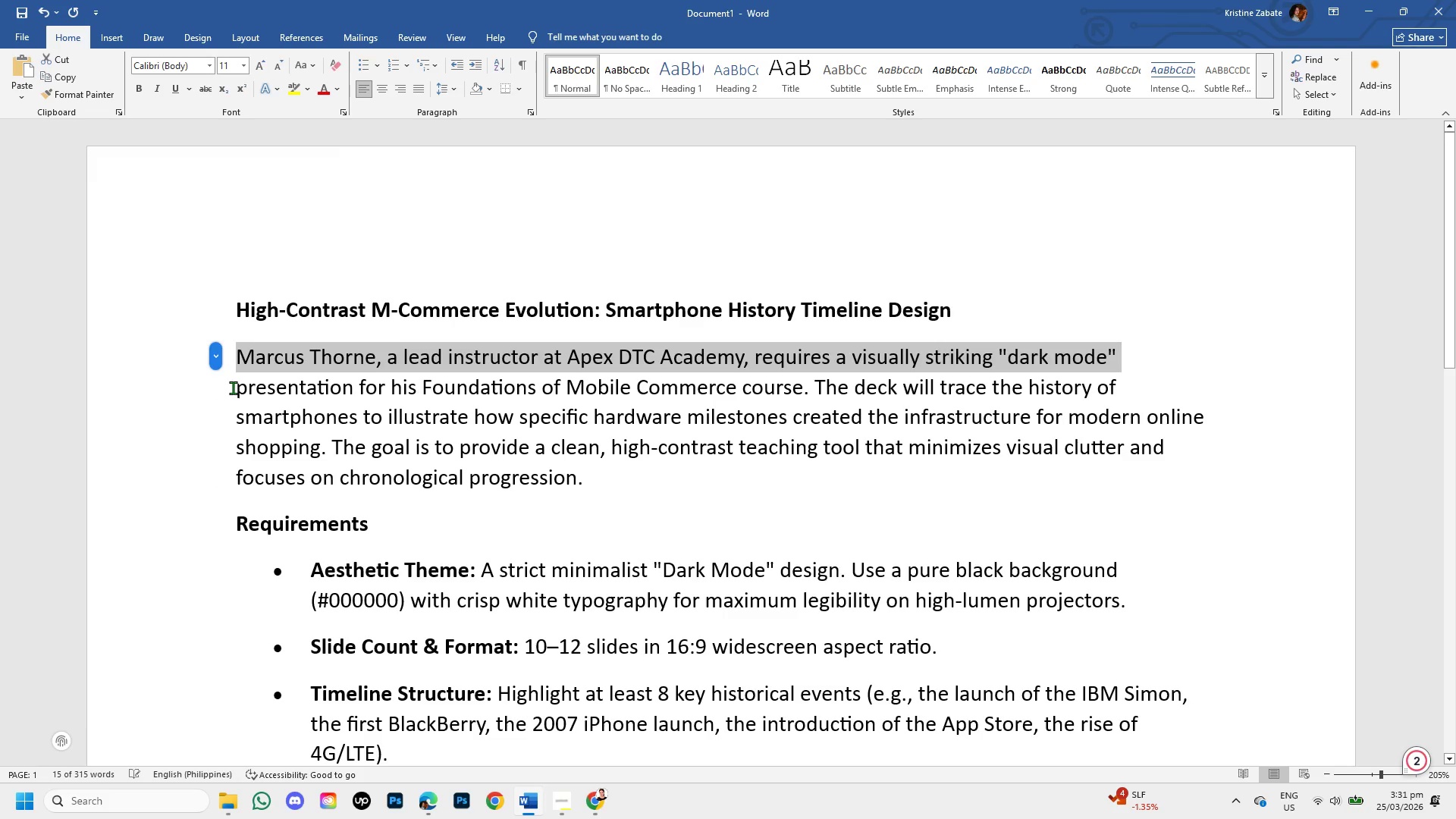 
left_click_drag(start_coordinate=[237, 390], to_coordinate=[1125, 403])
 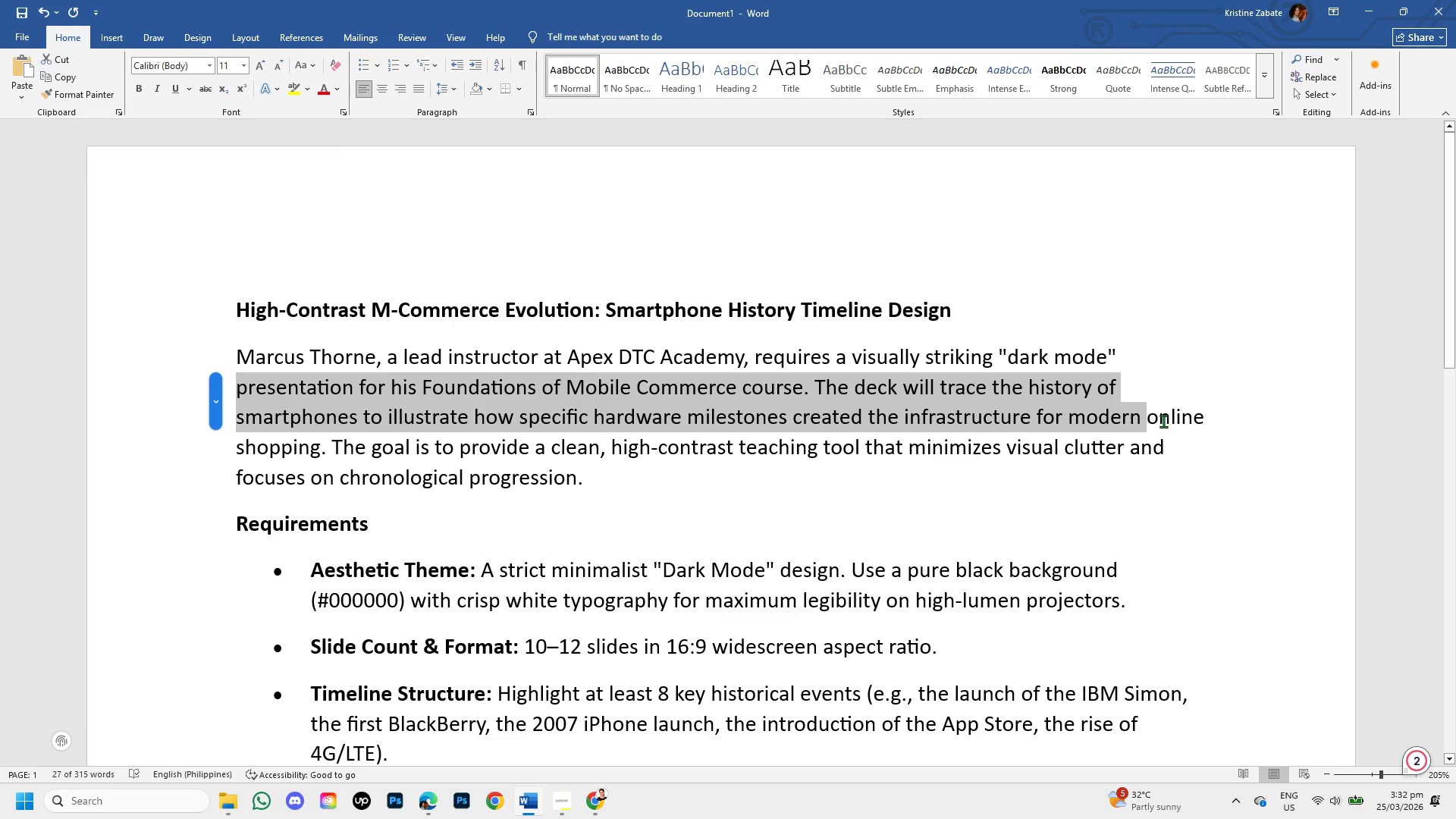 
wait(7.69)
 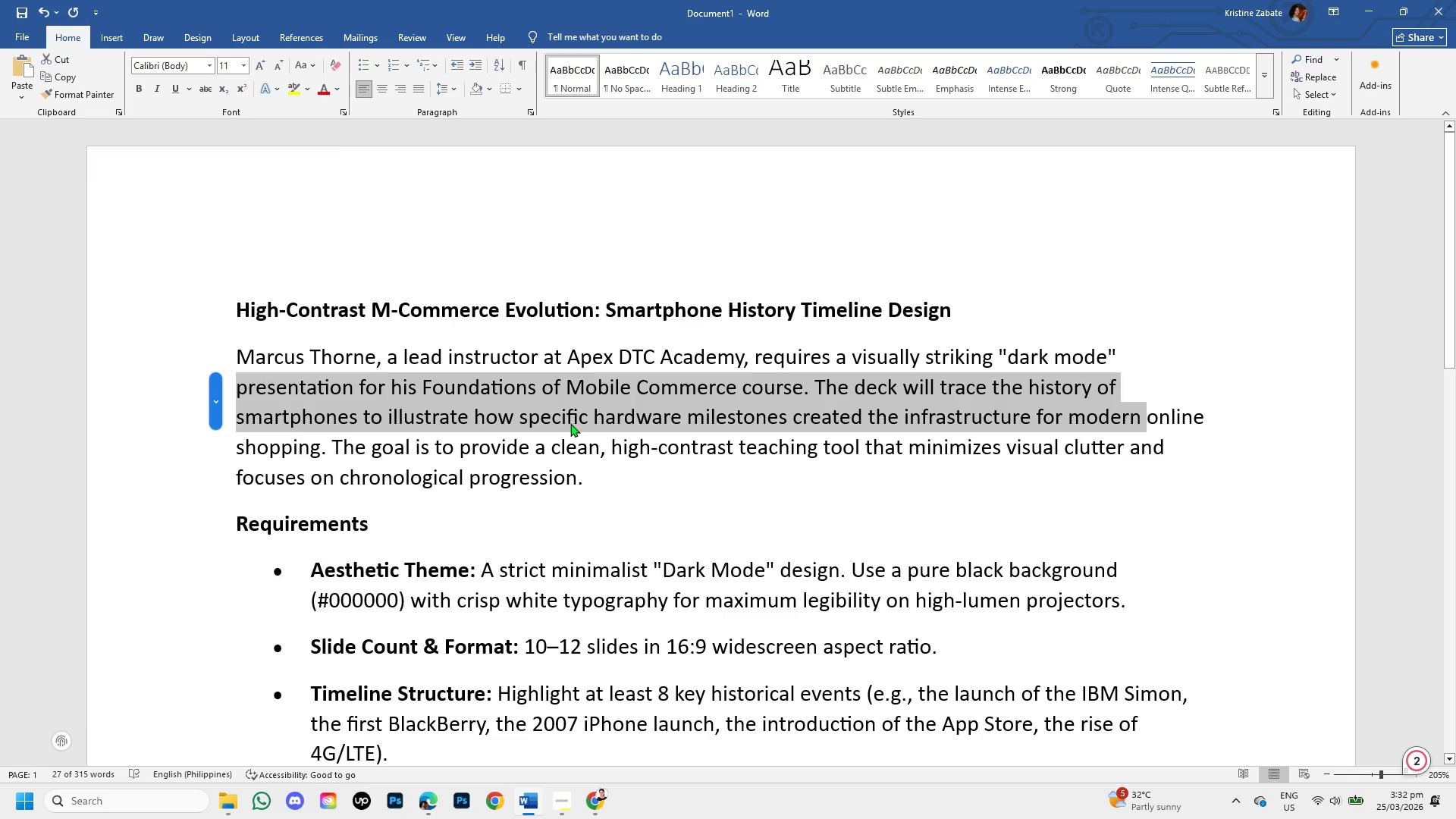 
left_click_drag(start_coordinate=[333, 447], to_coordinate=[585, 485])
 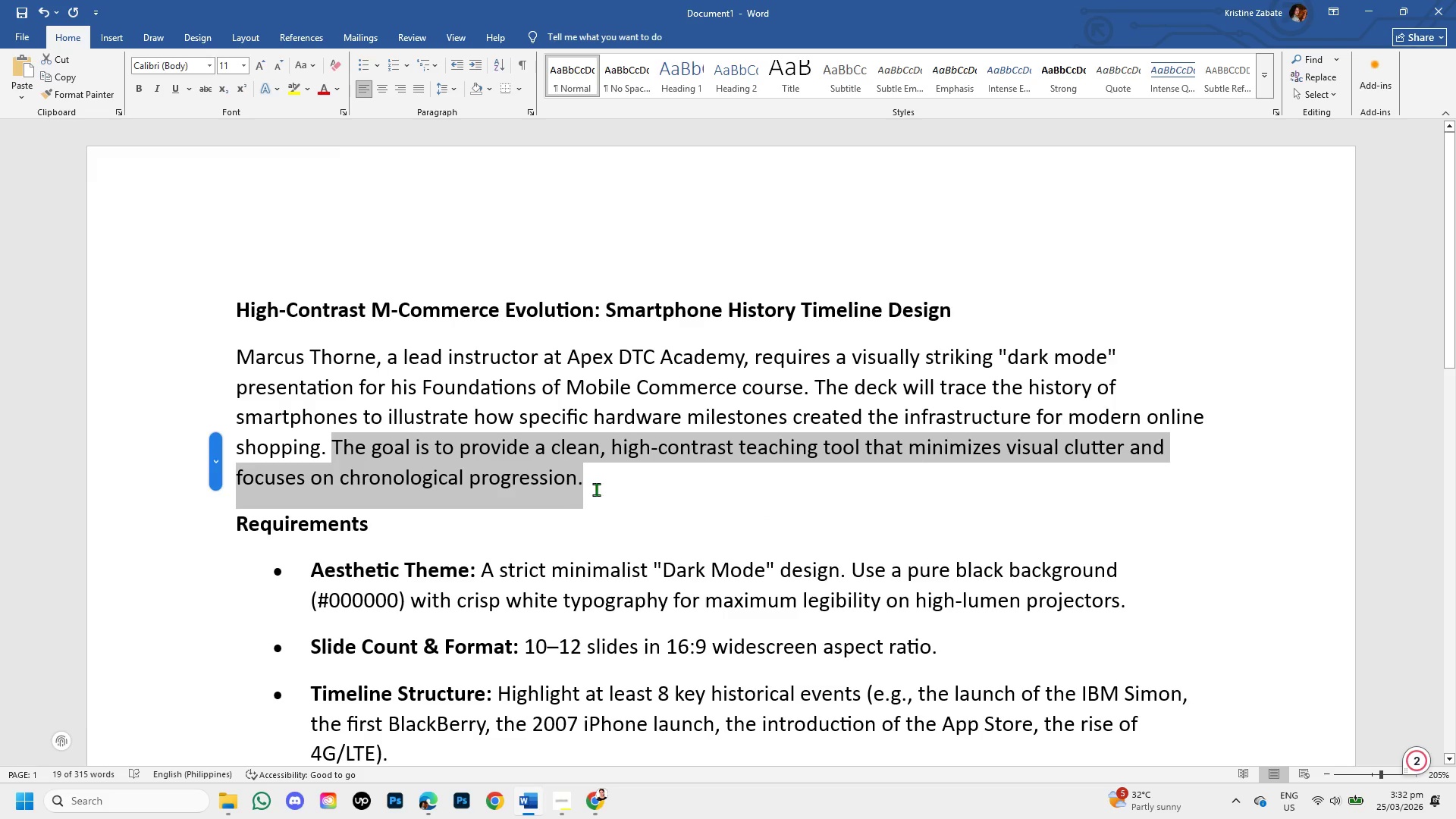 
wait(7.5)
 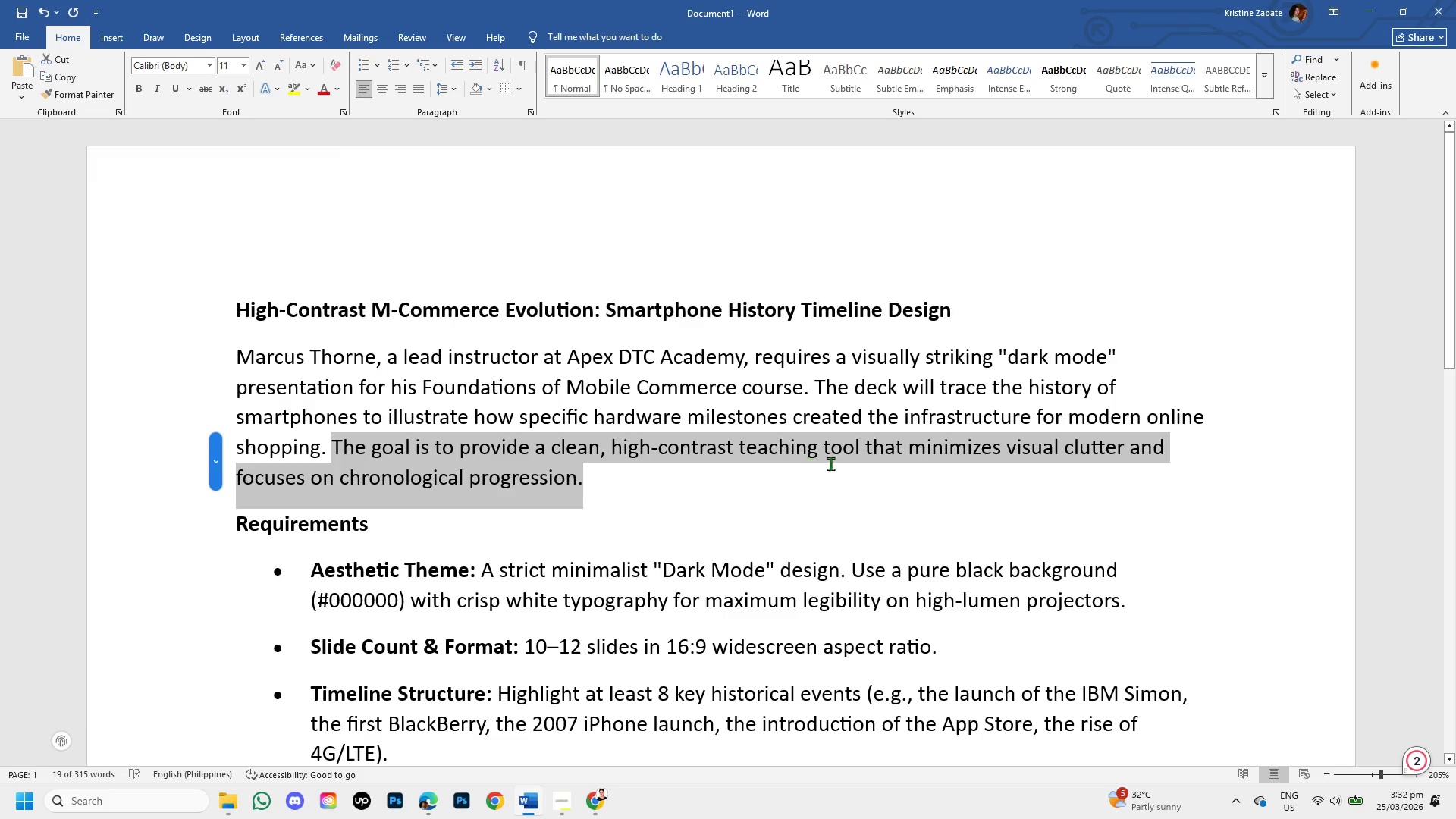 
scroll: coordinate [746, 497], scroll_direction: down, amount: 1.0
 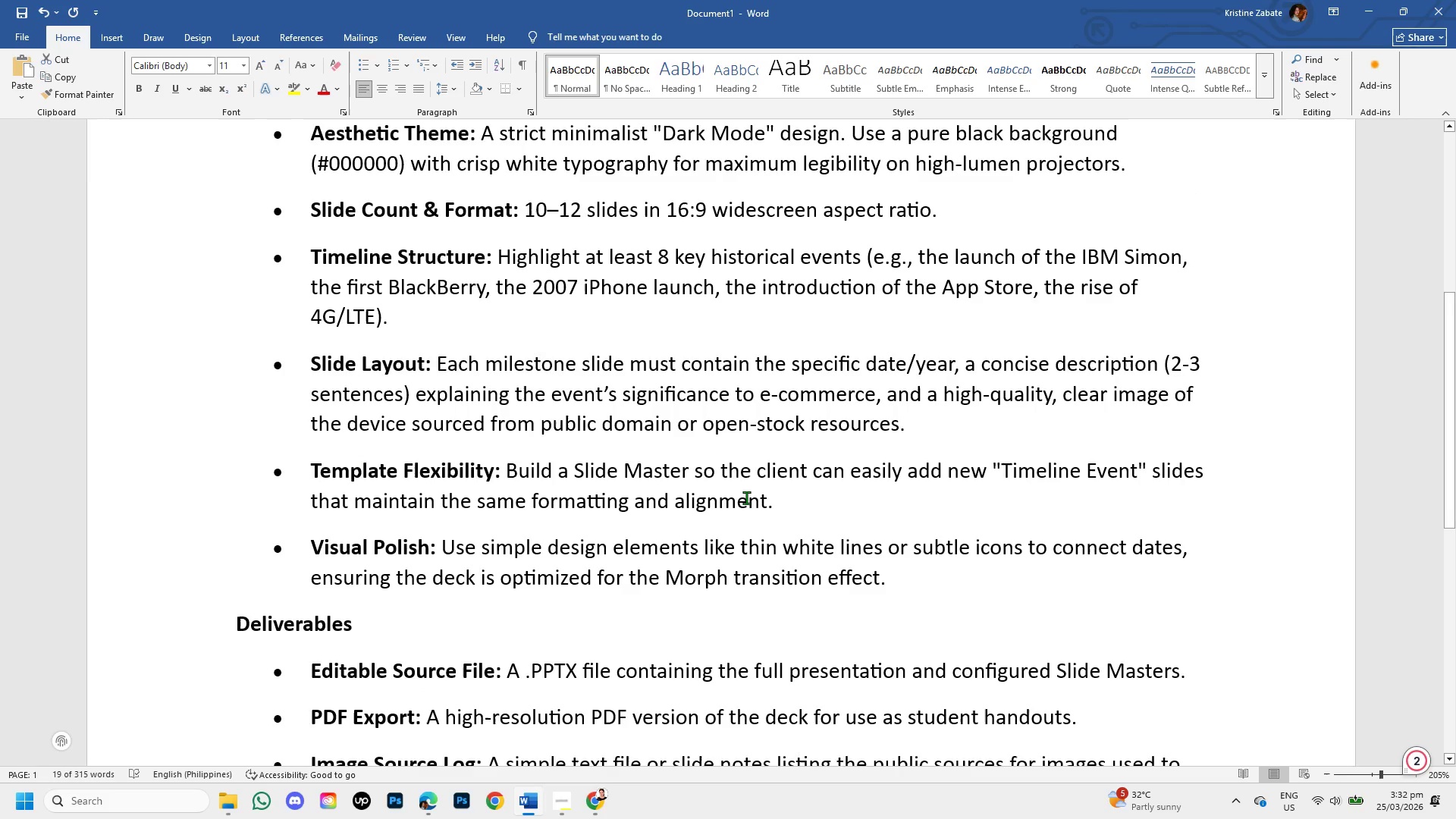 
scroll: coordinate [746, 497], scroll_direction: up, amount: 1.0
 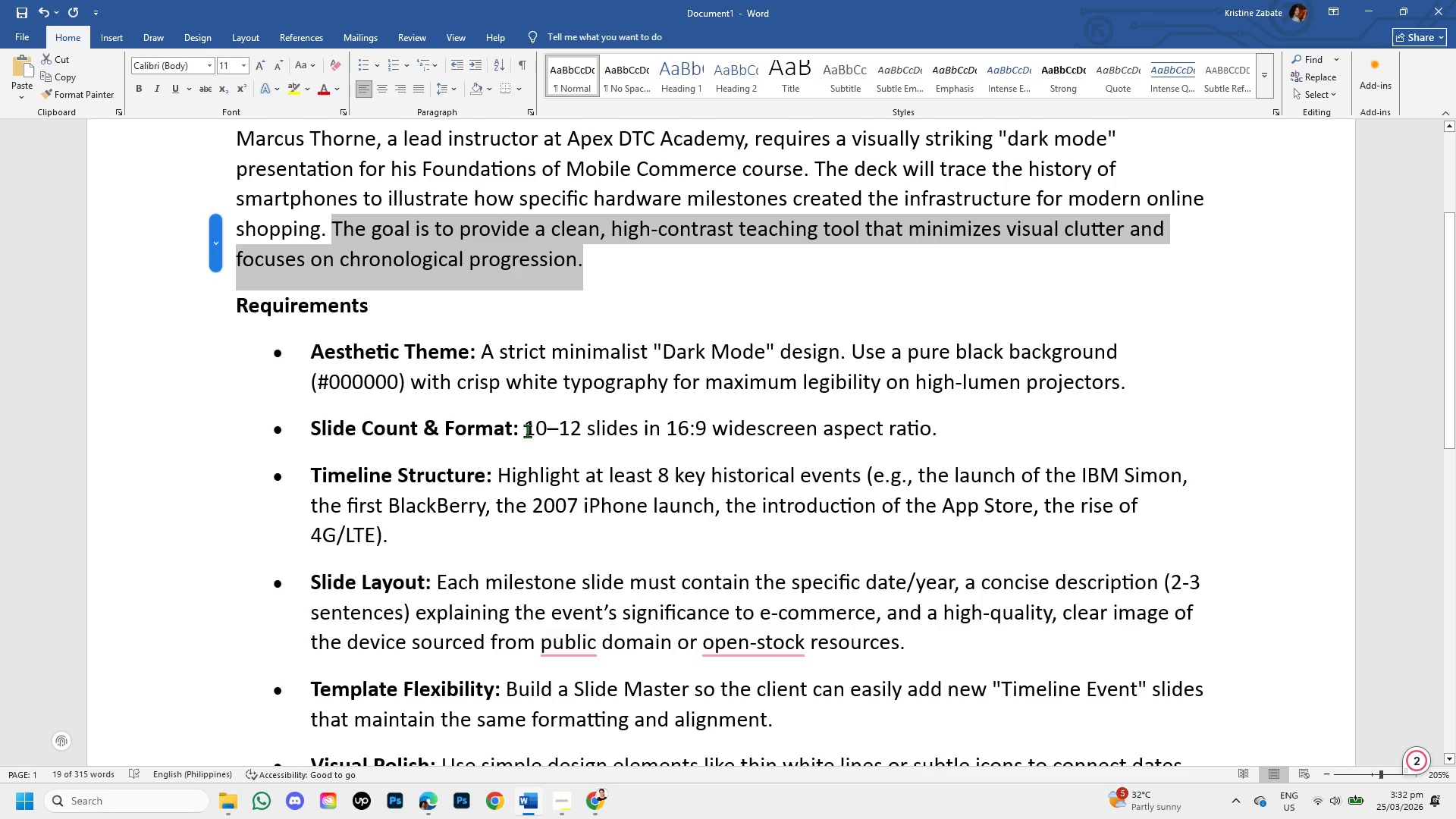 
wait(17.55)
 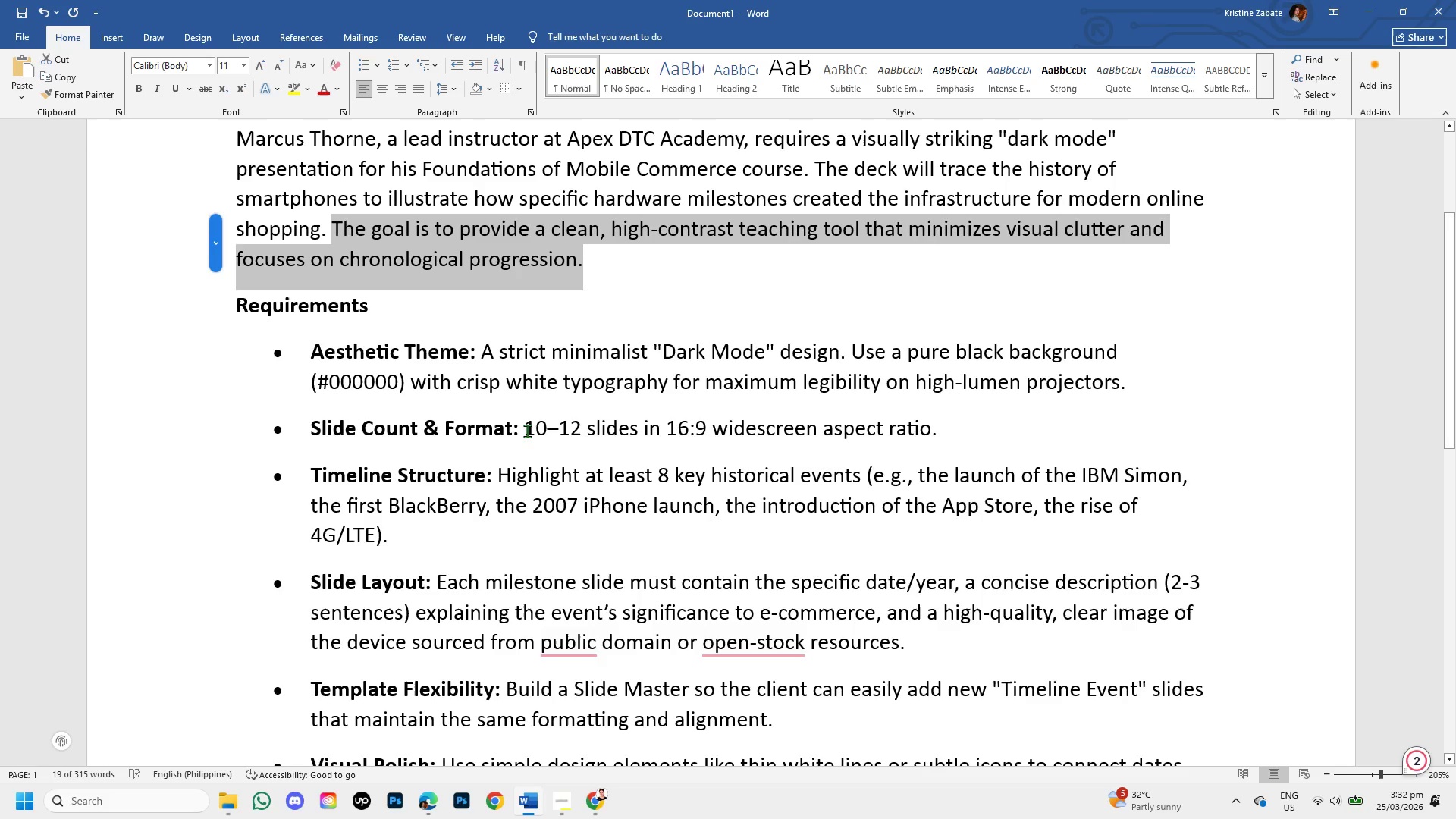 
left_click_drag(start_coordinate=[503, 475], to_coordinate=[1131, 535])
 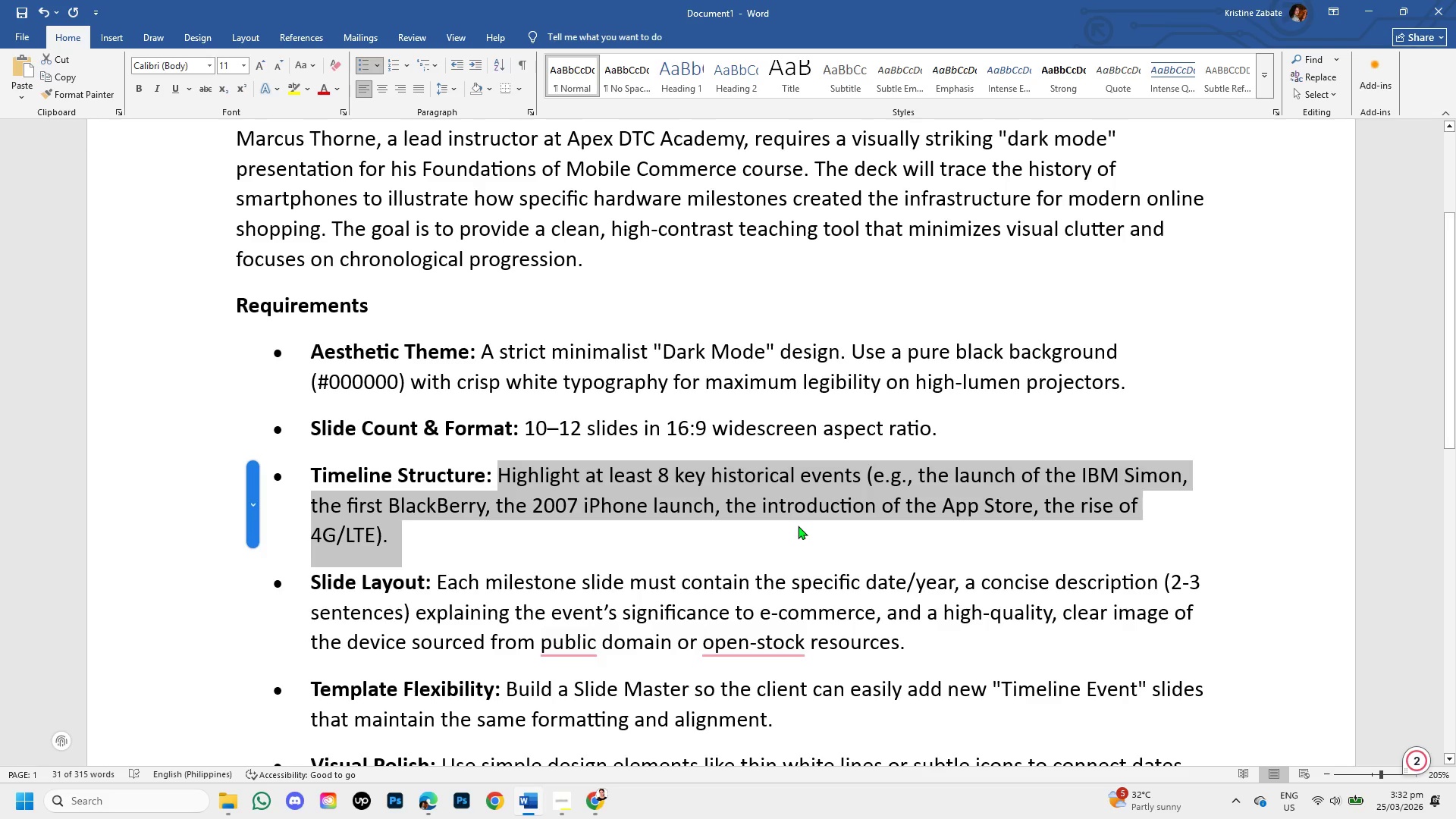 
wait(21.66)
 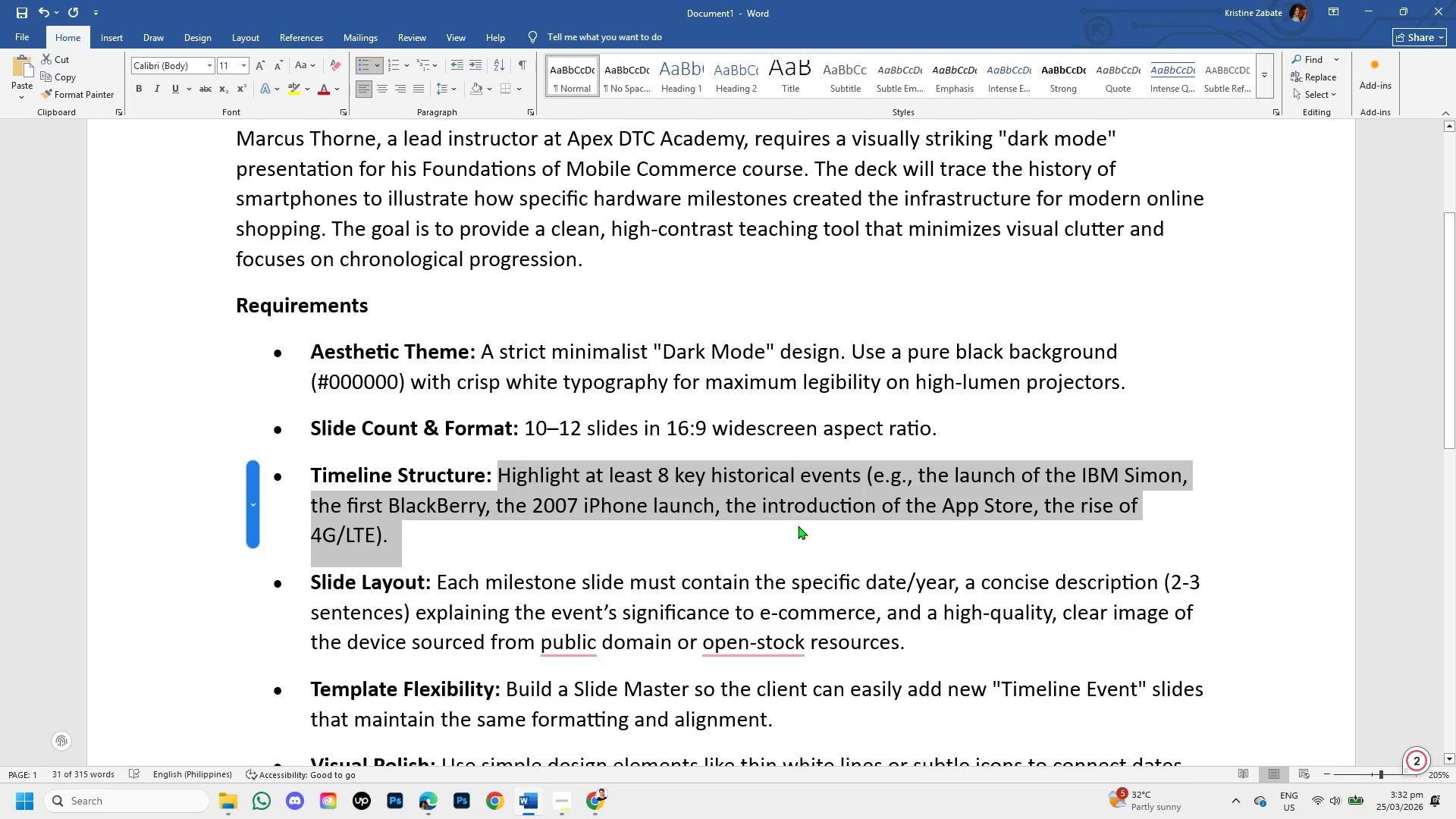 
scroll: coordinate [731, 570], scroll_direction: down, amount: 1.0
 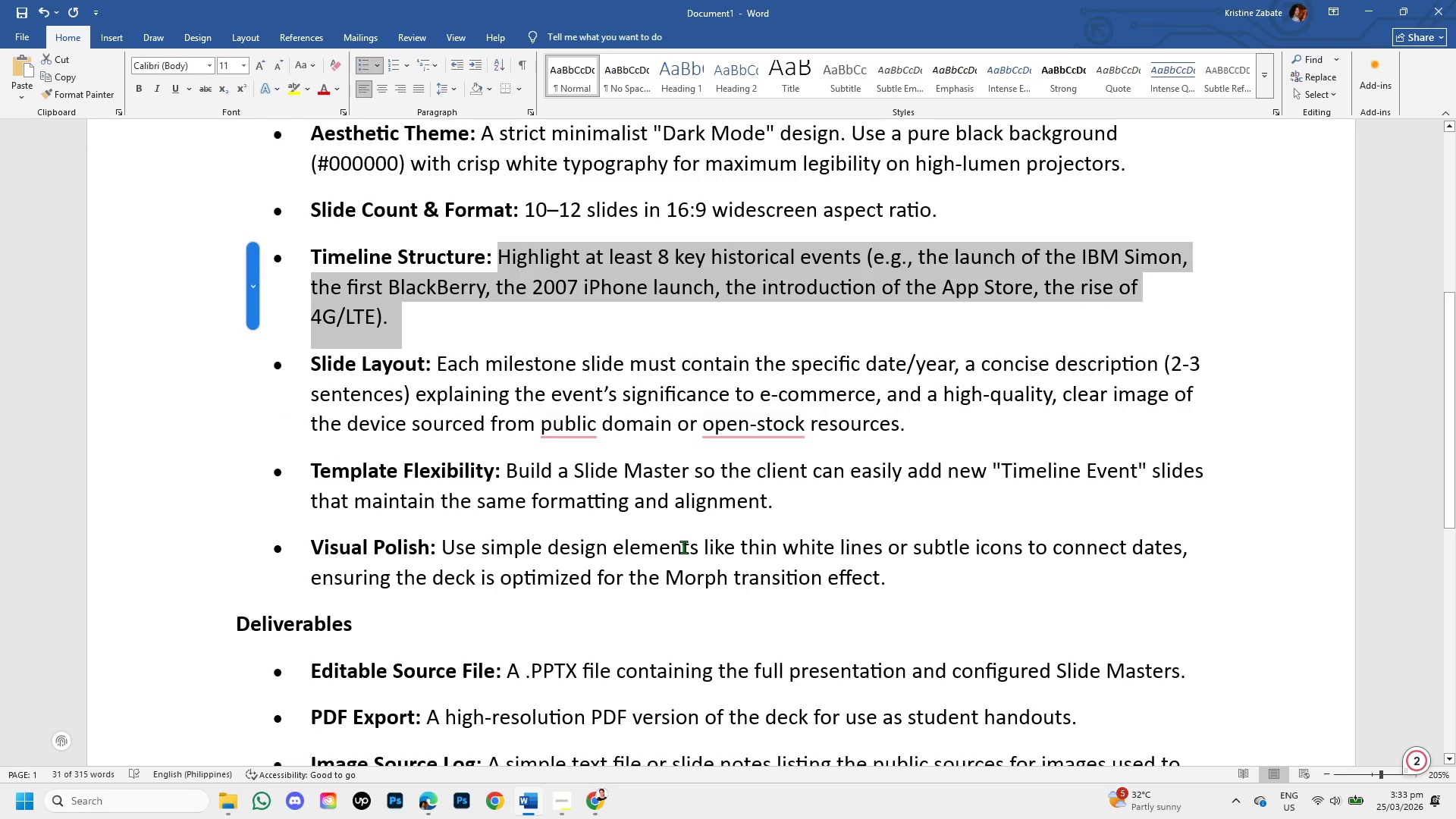 
wait(6.97)
 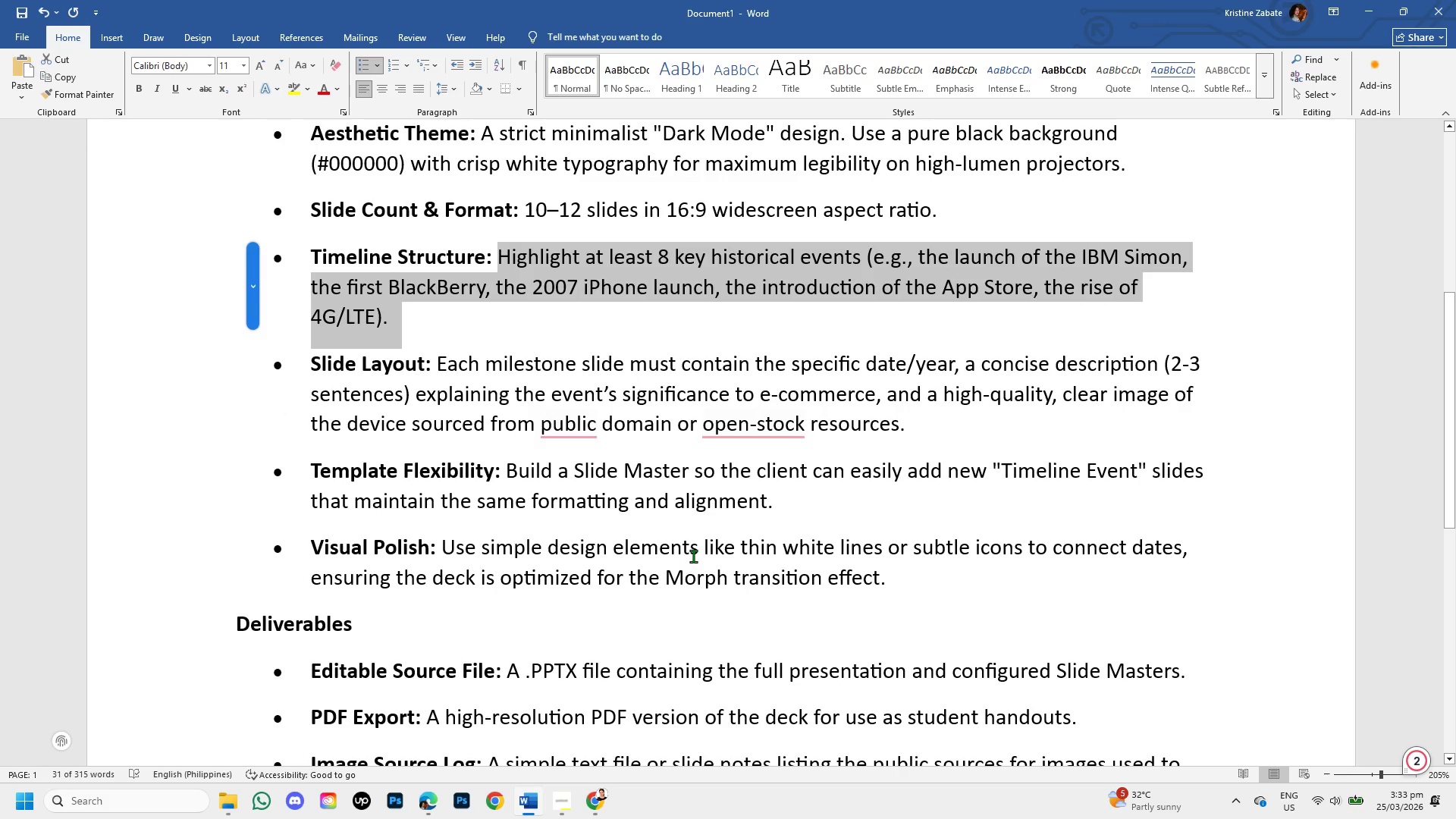 
left_click_drag(start_coordinate=[312, 367], to_coordinate=[1137, 425])
 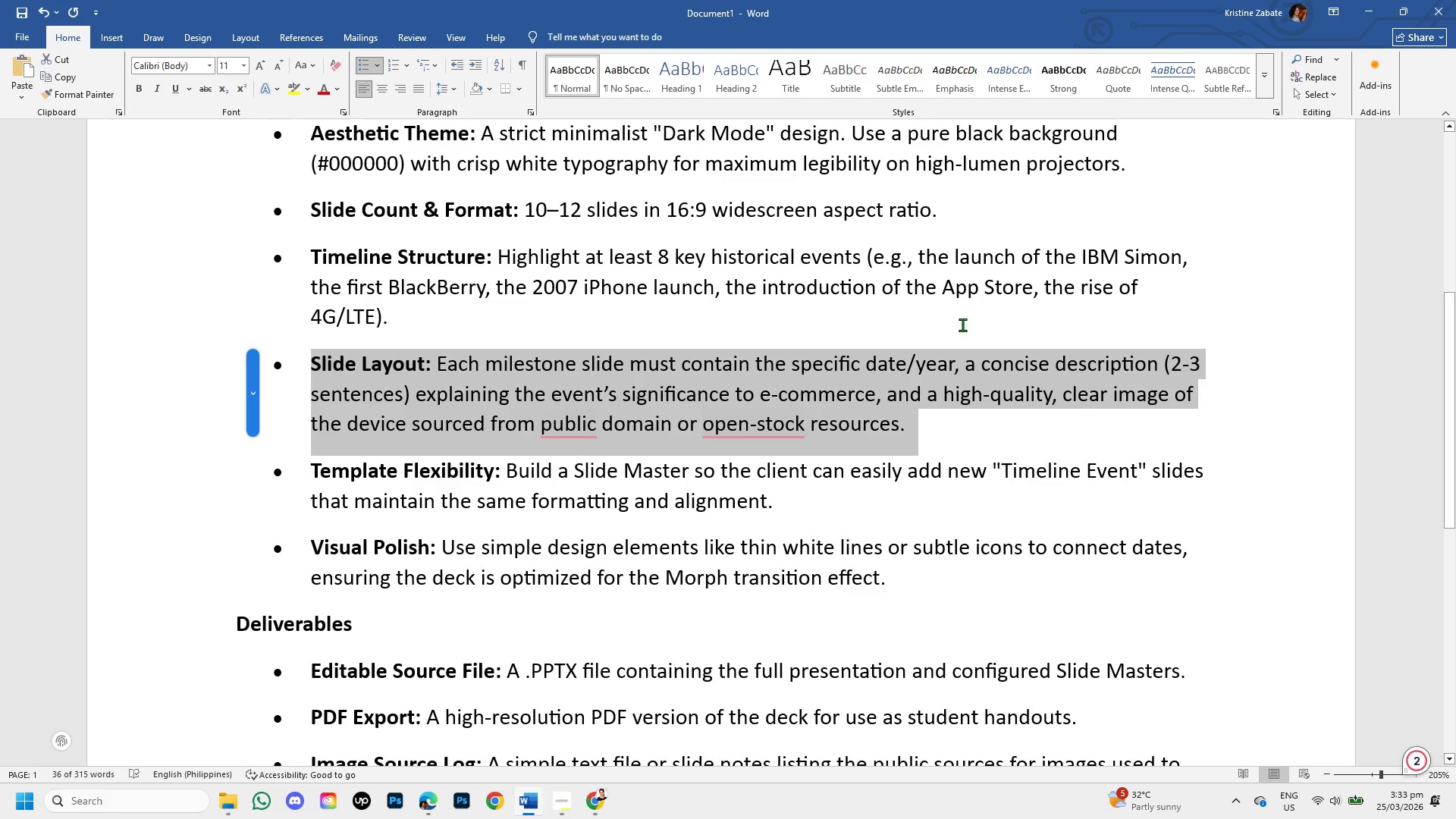 
wait(22.41)
 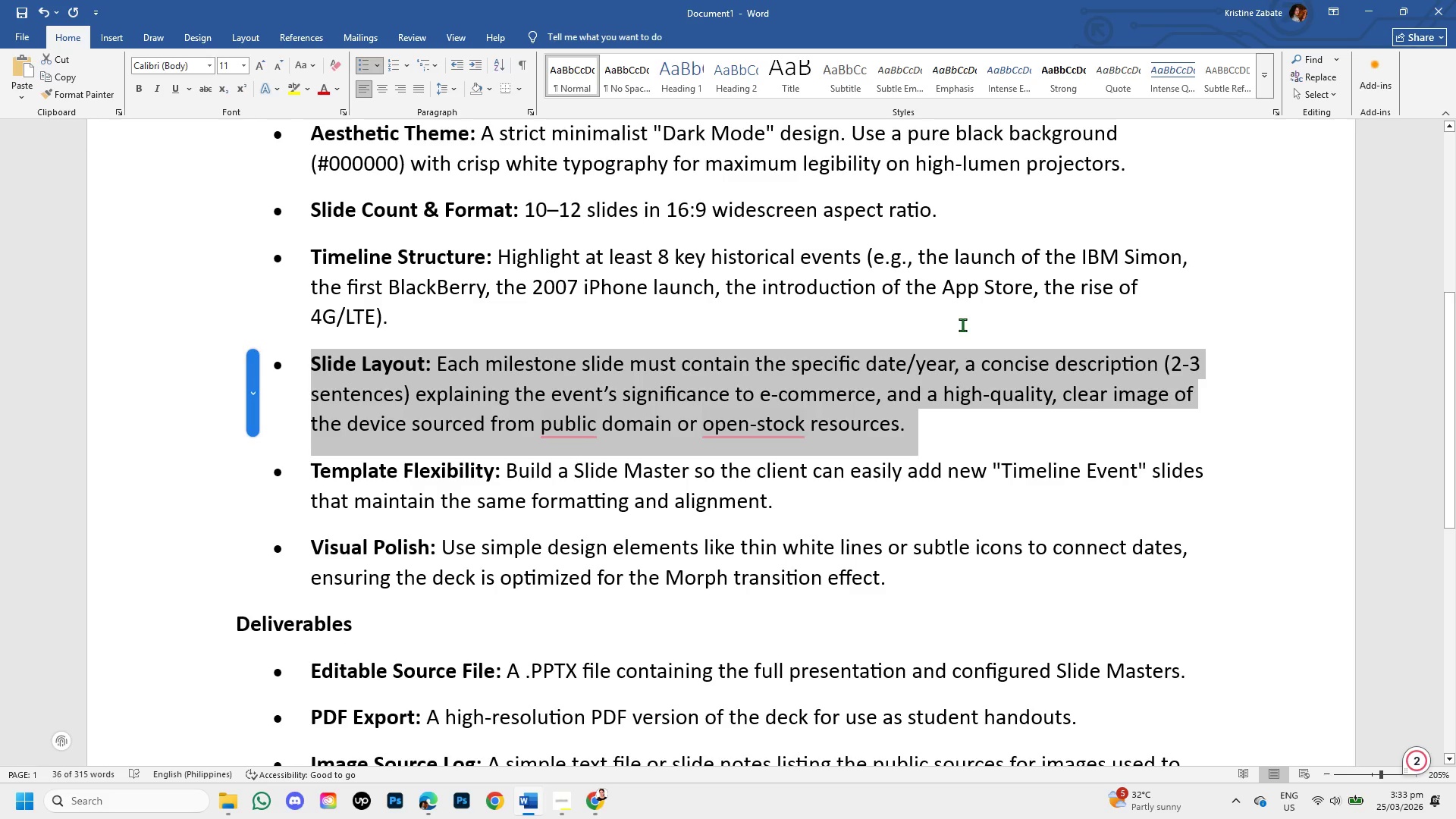 
left_click_drag(start_coordinate=[309, 469], to_coordinate=[788, 493])
 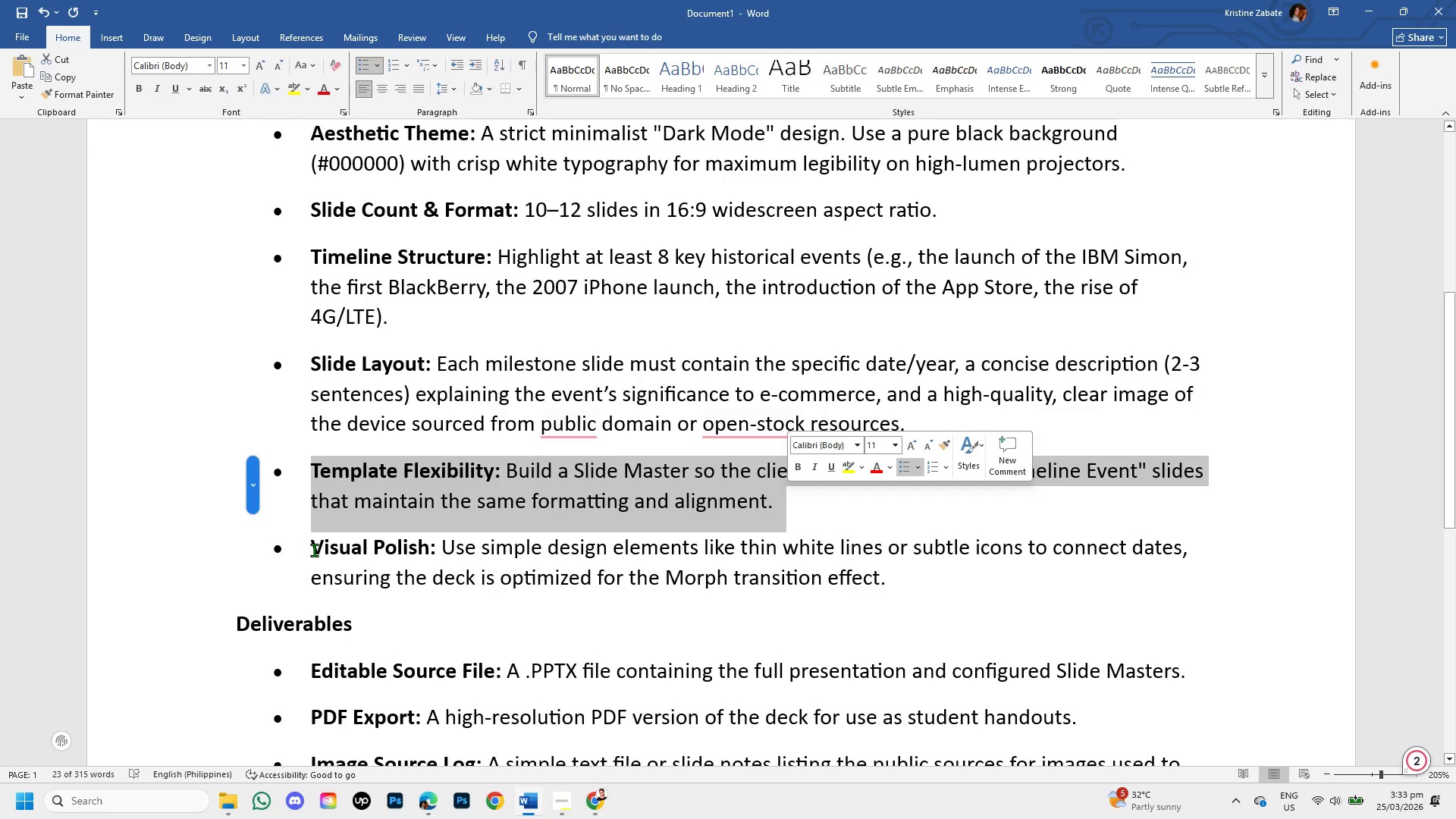 
left_click_drag(start_coordinate=[309, 550], to_coordinate=[893, 572])
 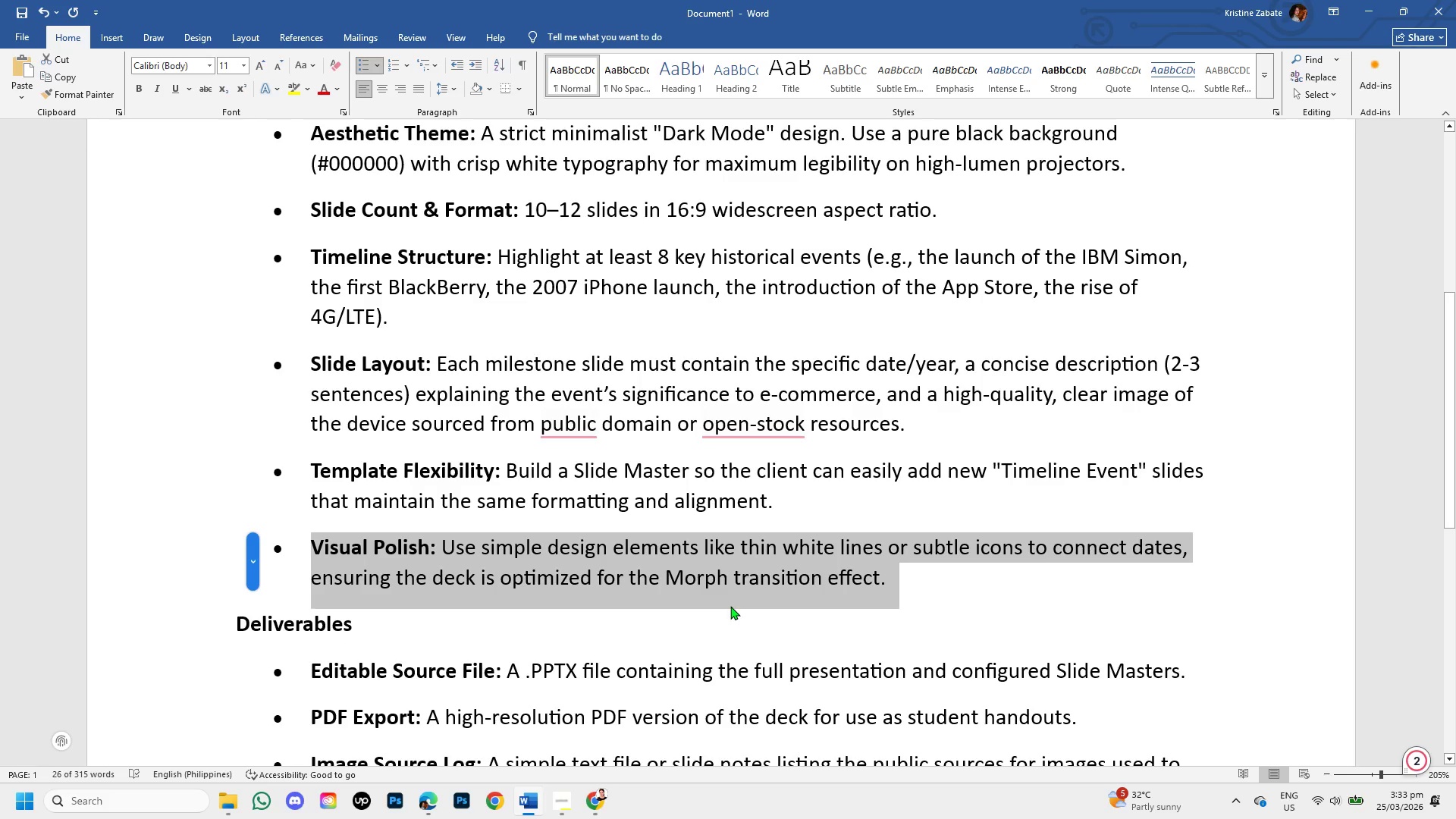 
scroll: coordinate [735, 592], scroll_direction: down, amount: 1.0
 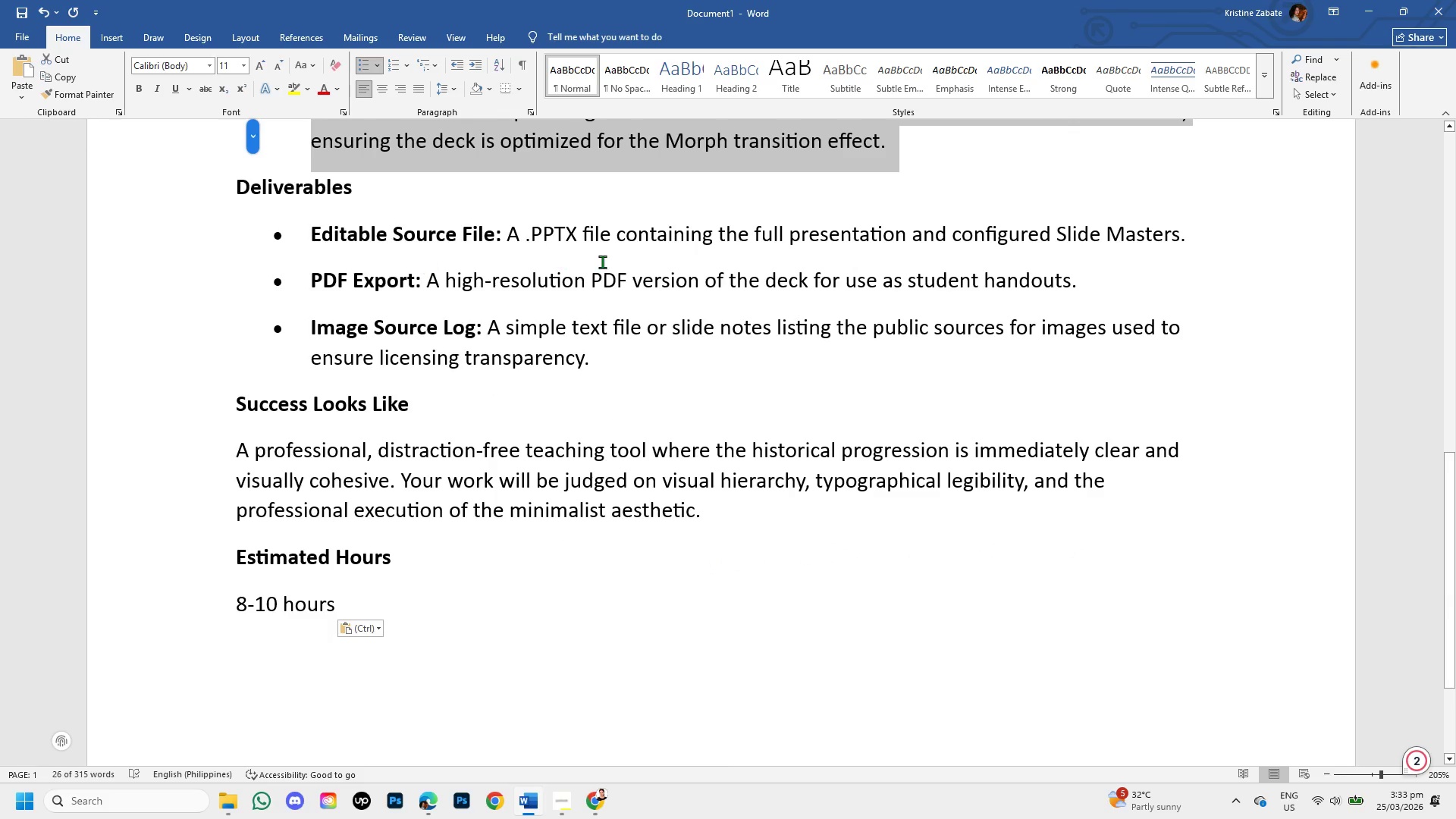 
scroll: coordinate [538, 561], scroll_direction: up, amount: 7.0
 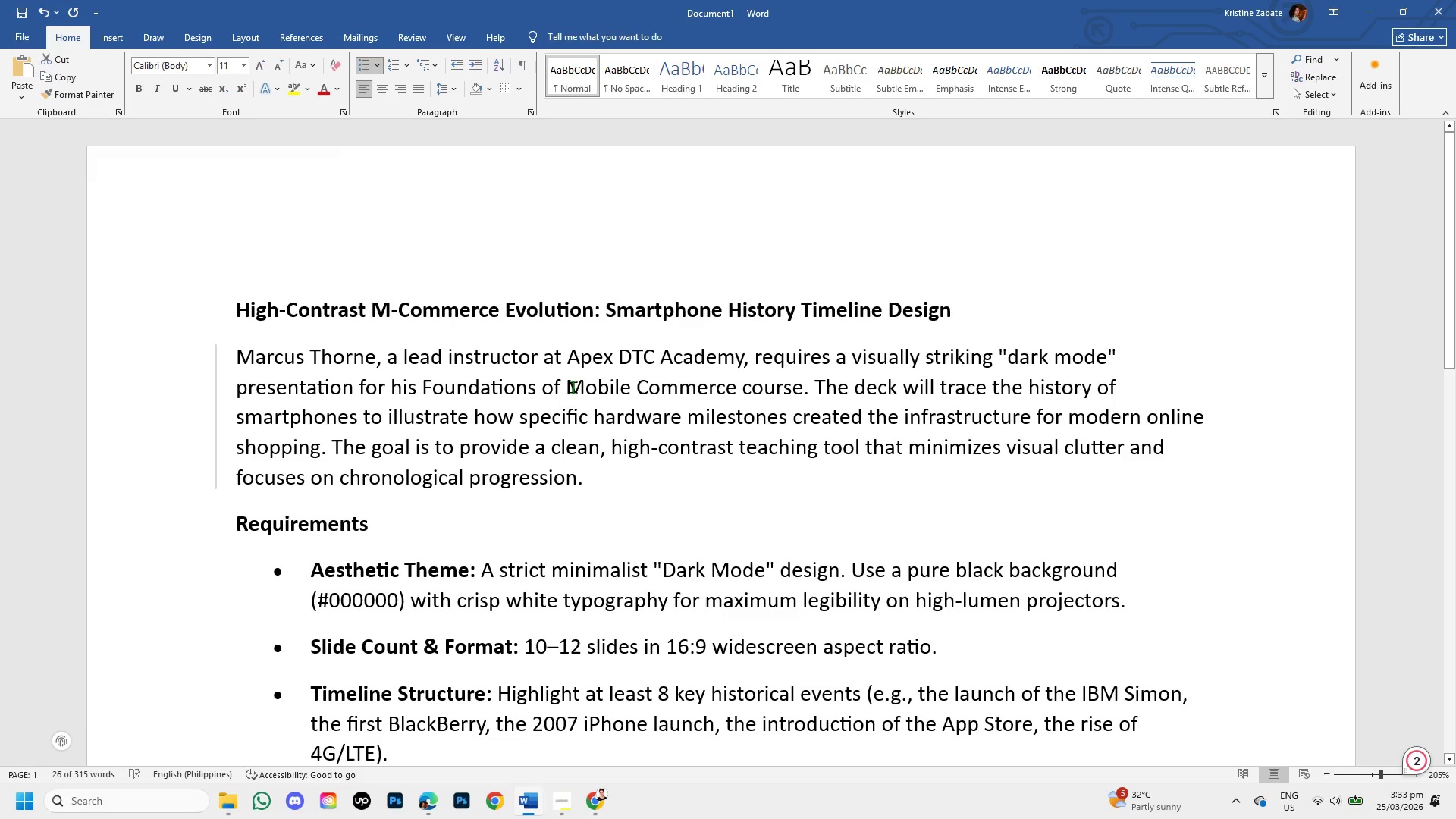 
wait(10.17)
 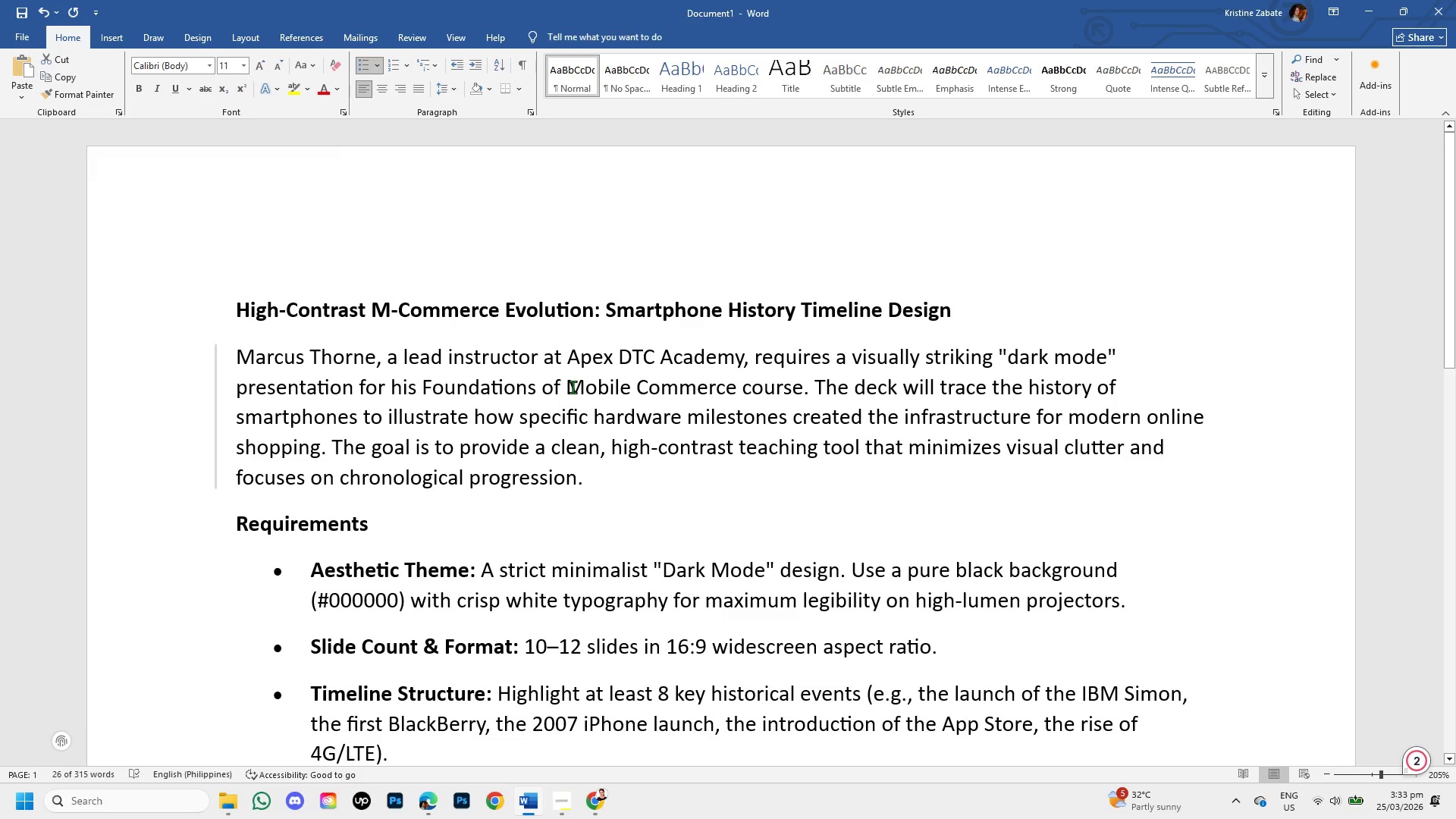 
left_click_drag(start_coordinate=[1029, 385], to_coordinate=[360, 416])
 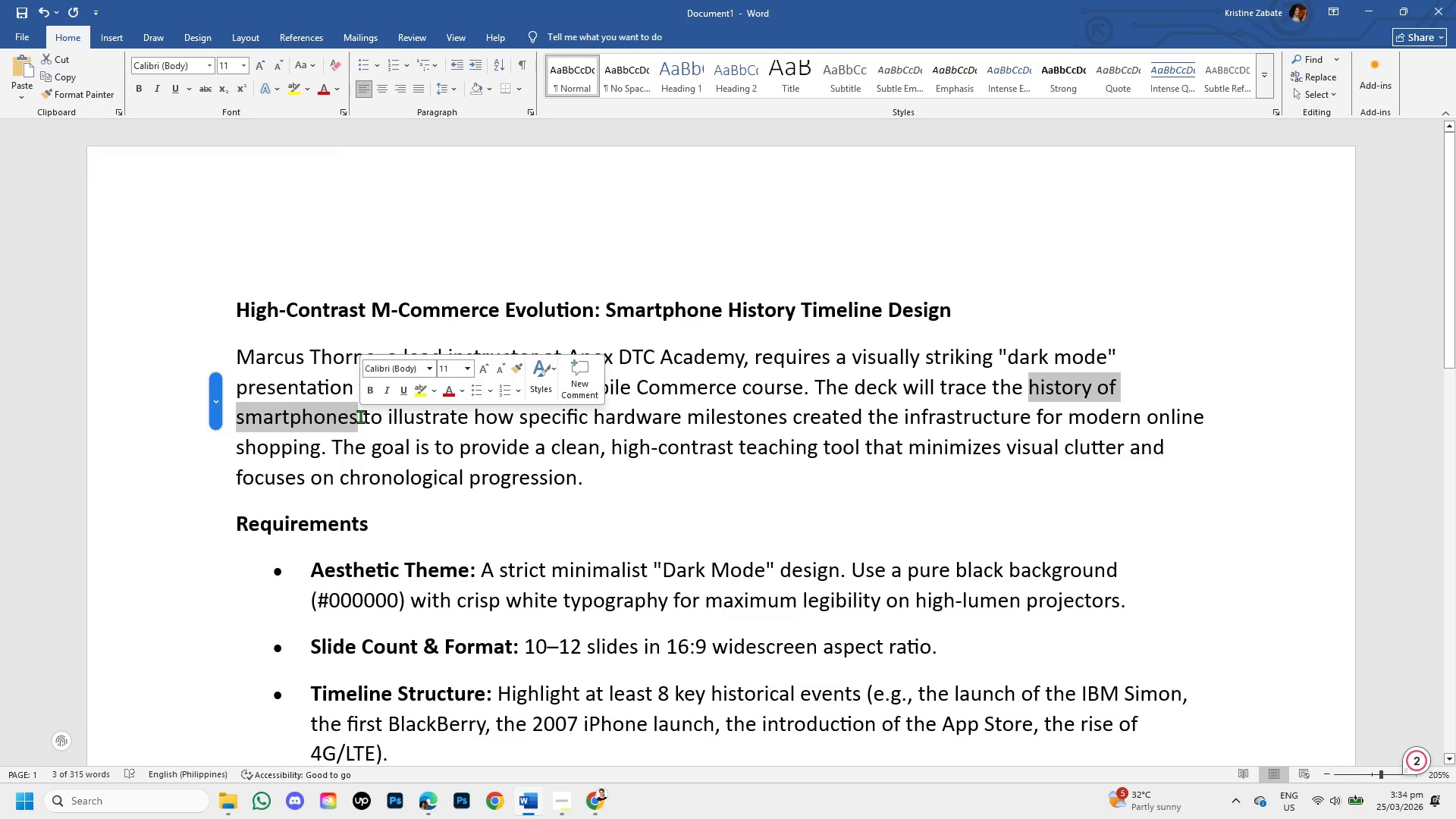 
key(Control+C)
 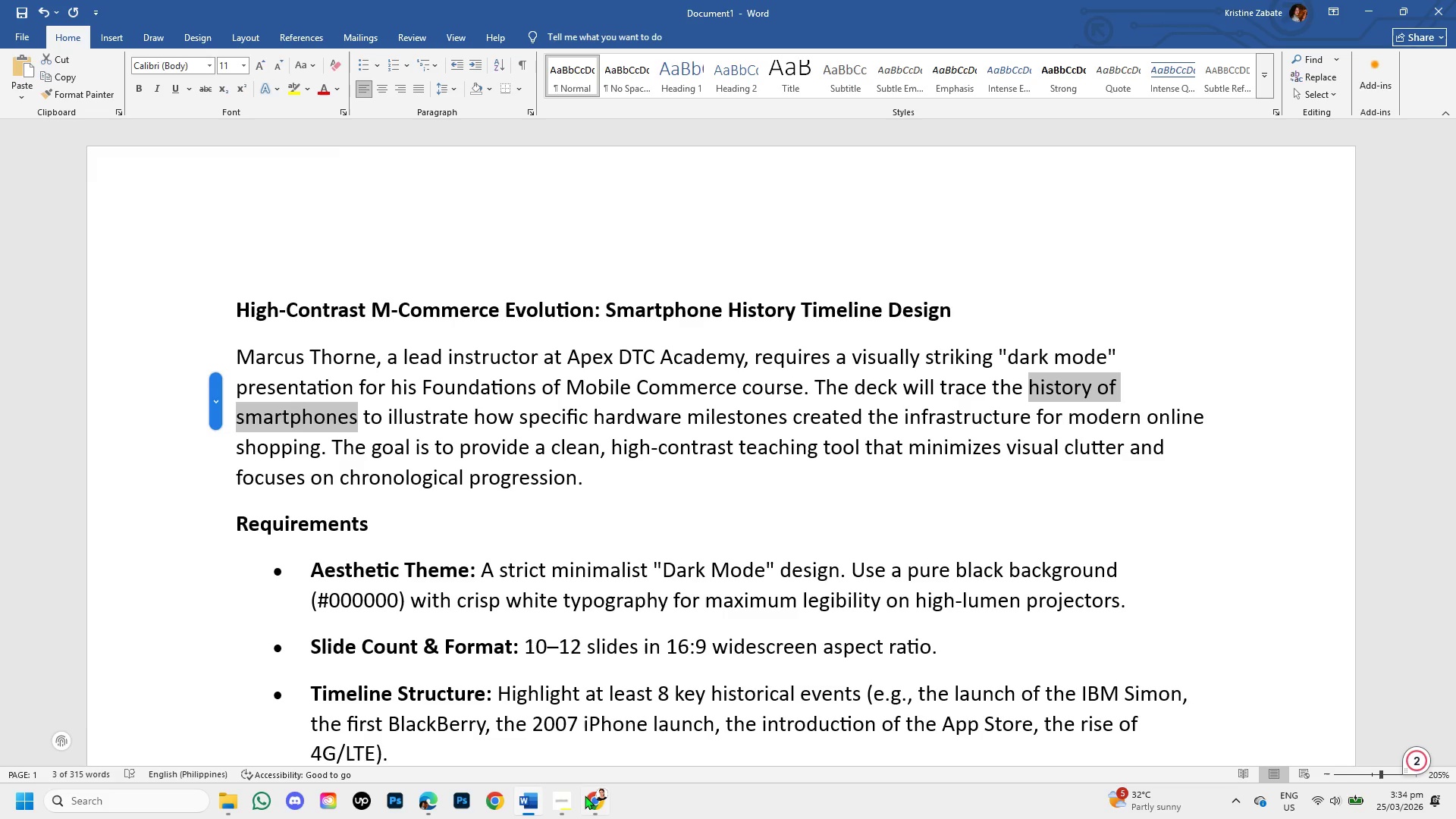 
left_click([598, 803])
 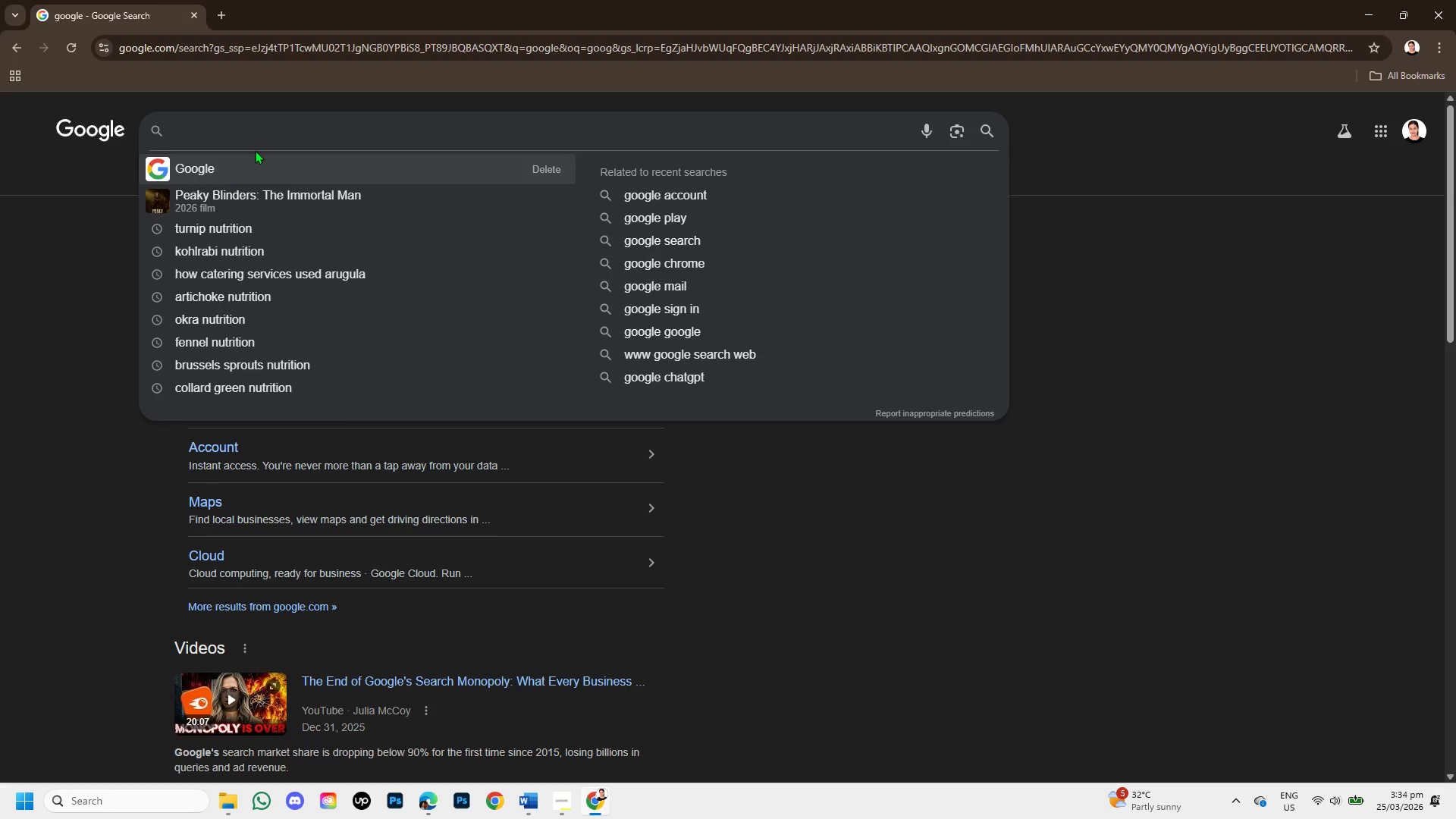 
key(Control+V)
 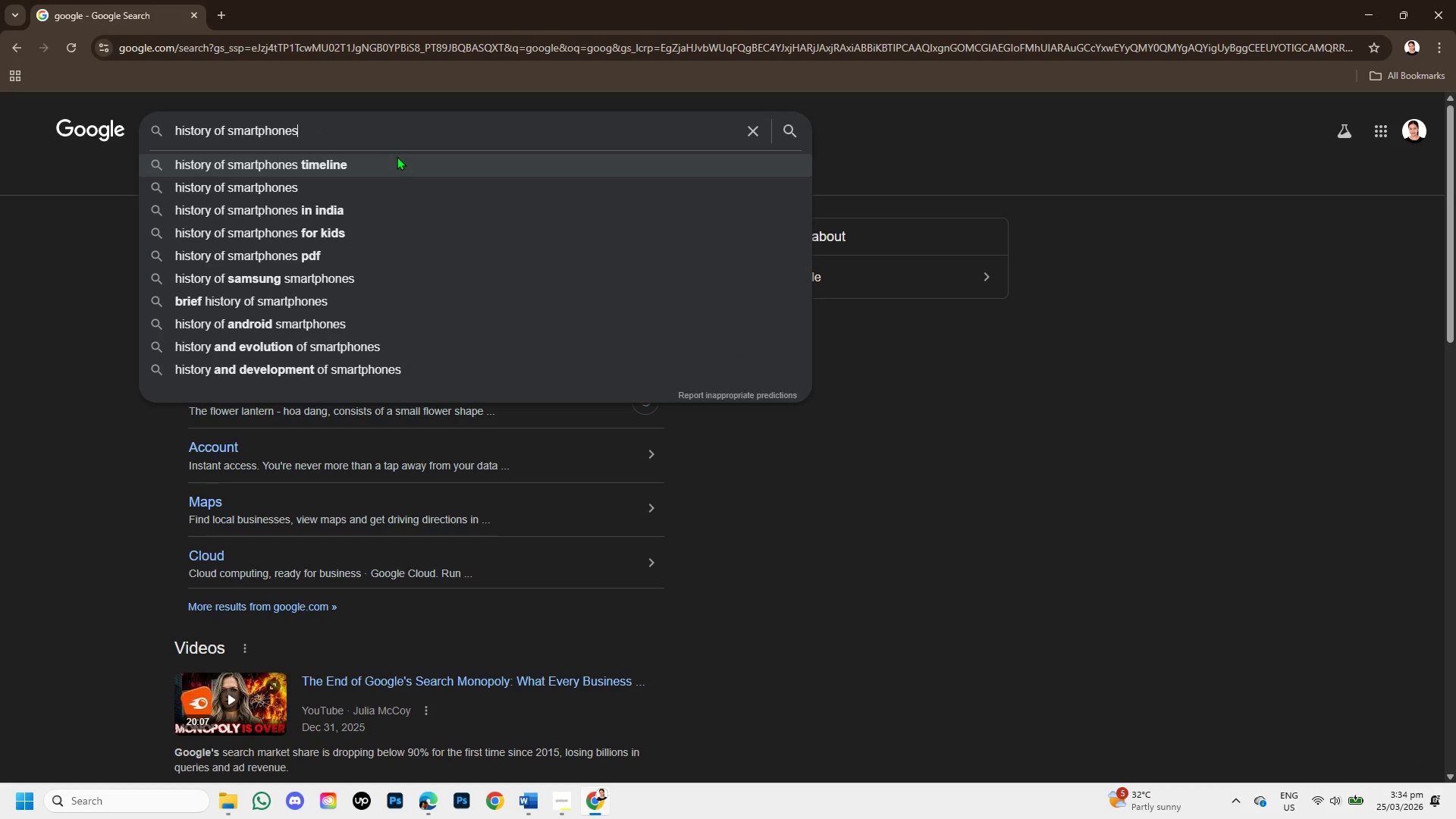 
left_click([397, 156])
 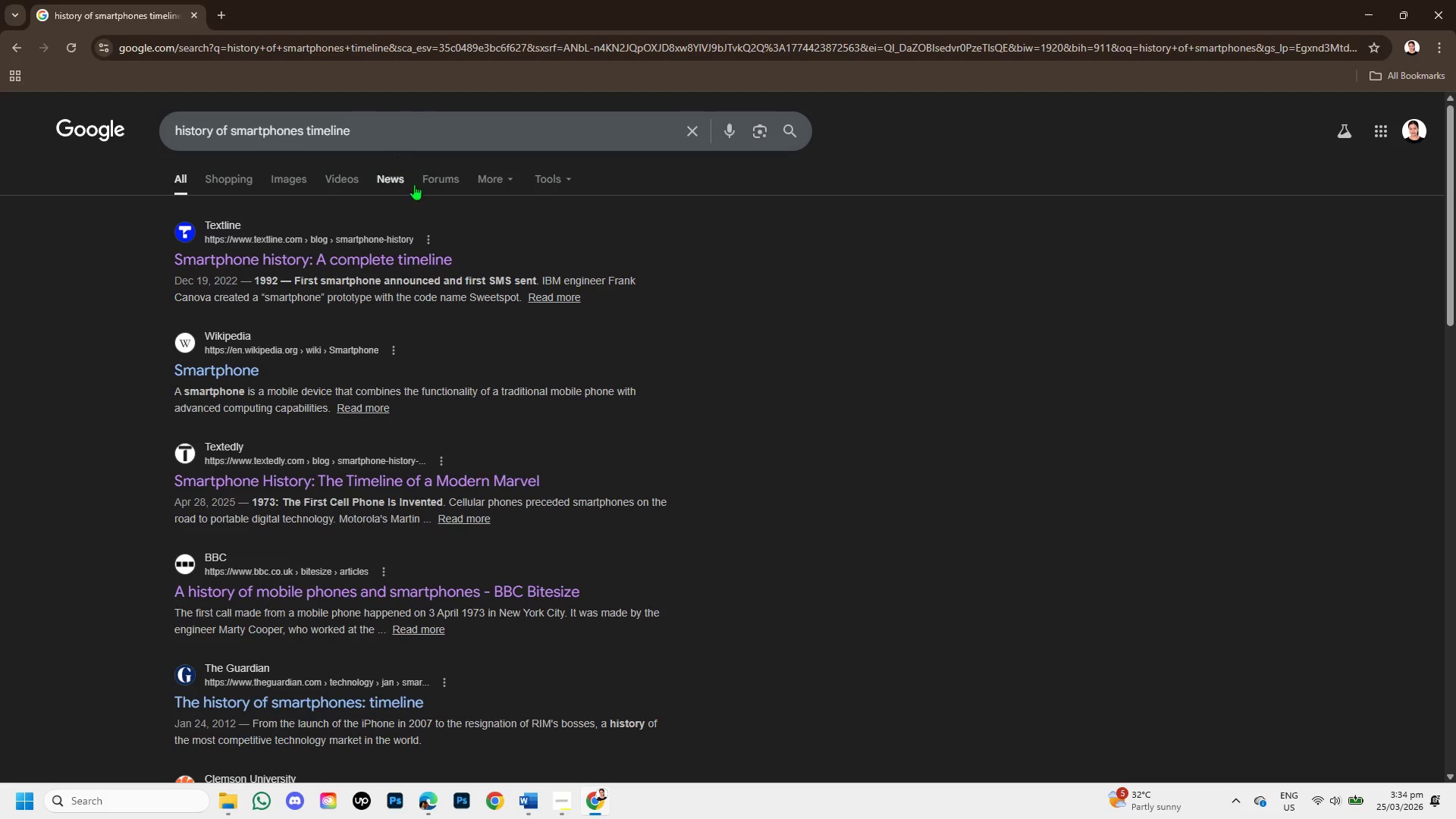 
right_click([398, 252])
 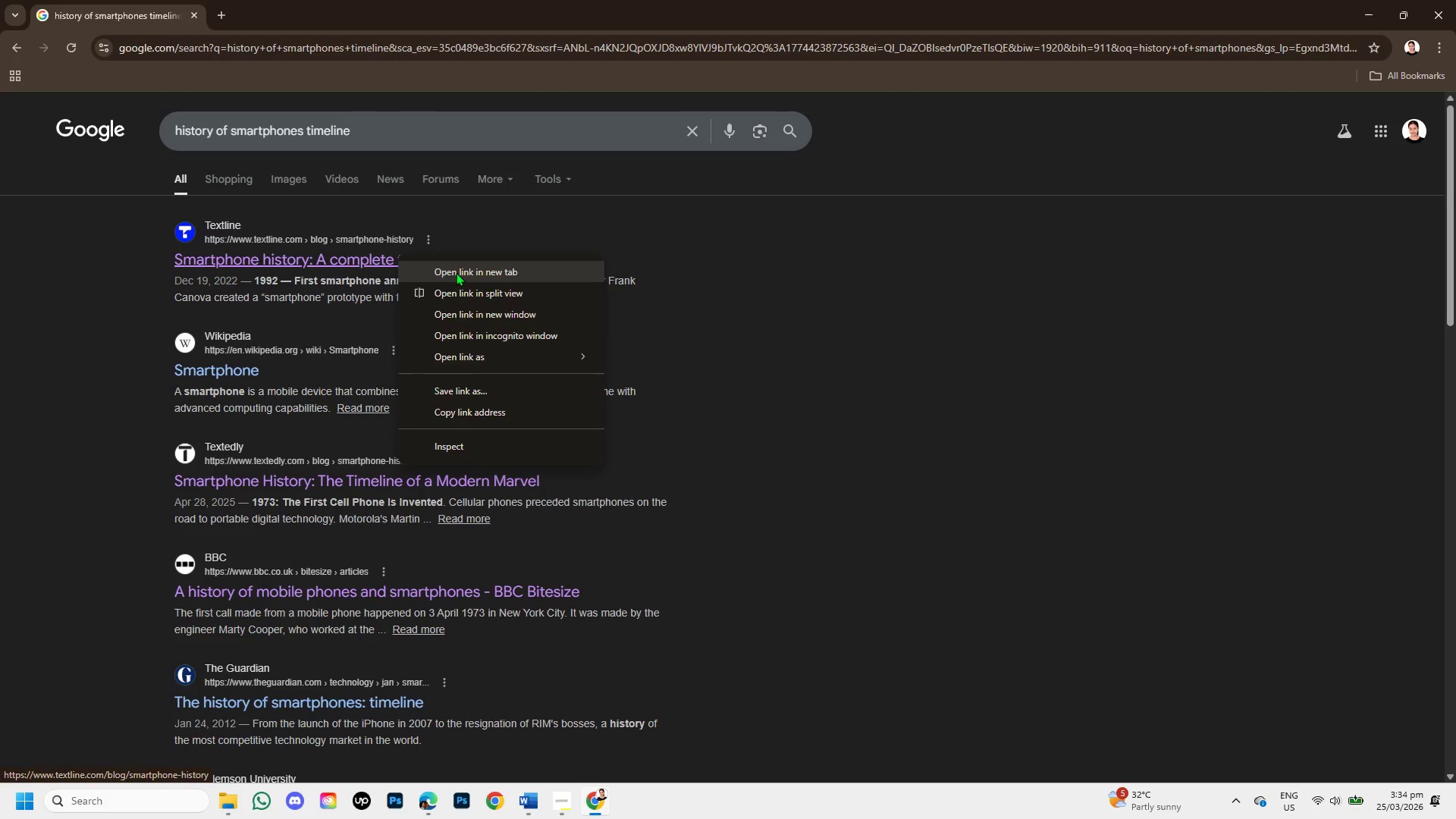 
left_click([456, 272])
 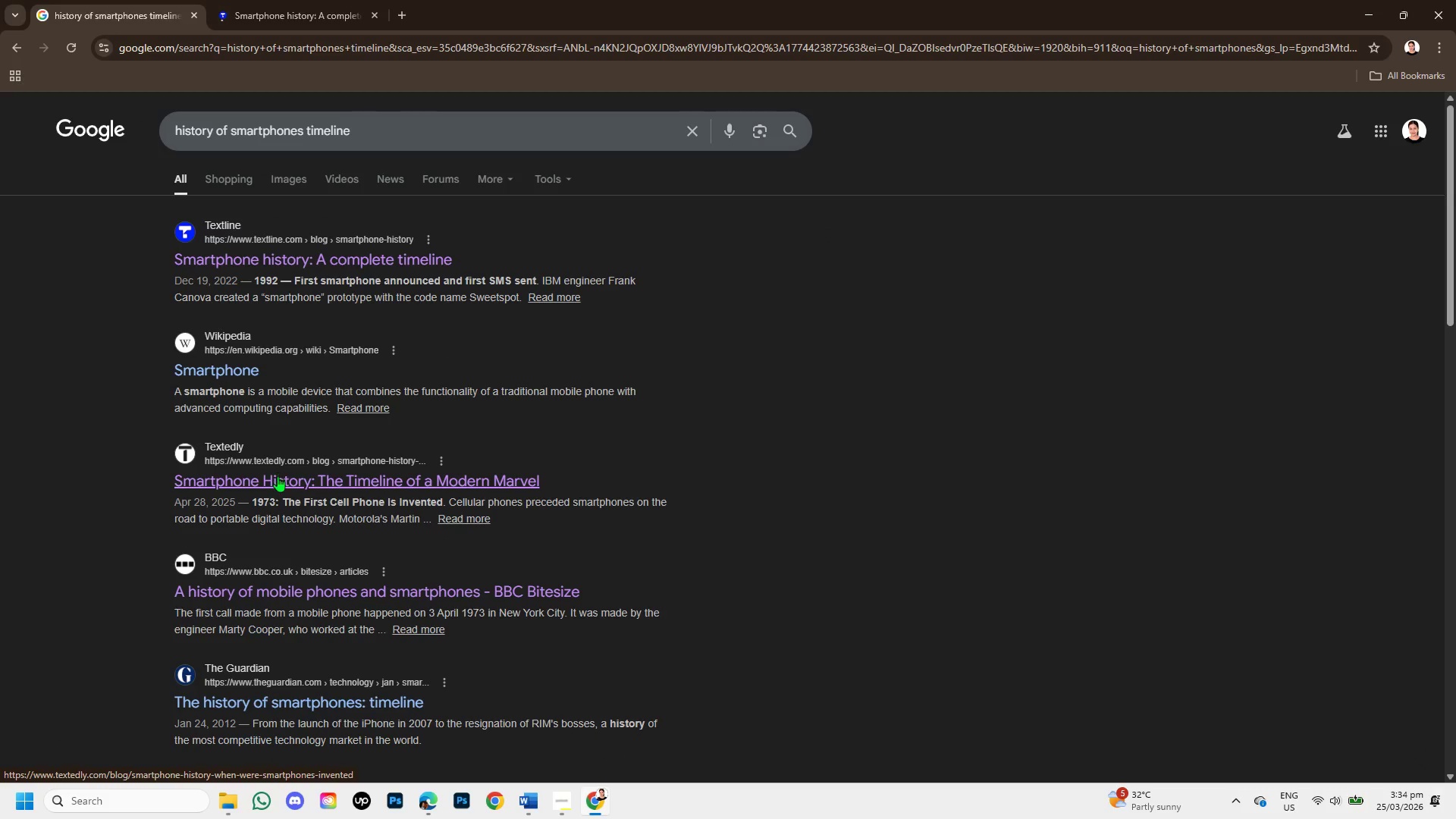 
right_click([278, 476])
 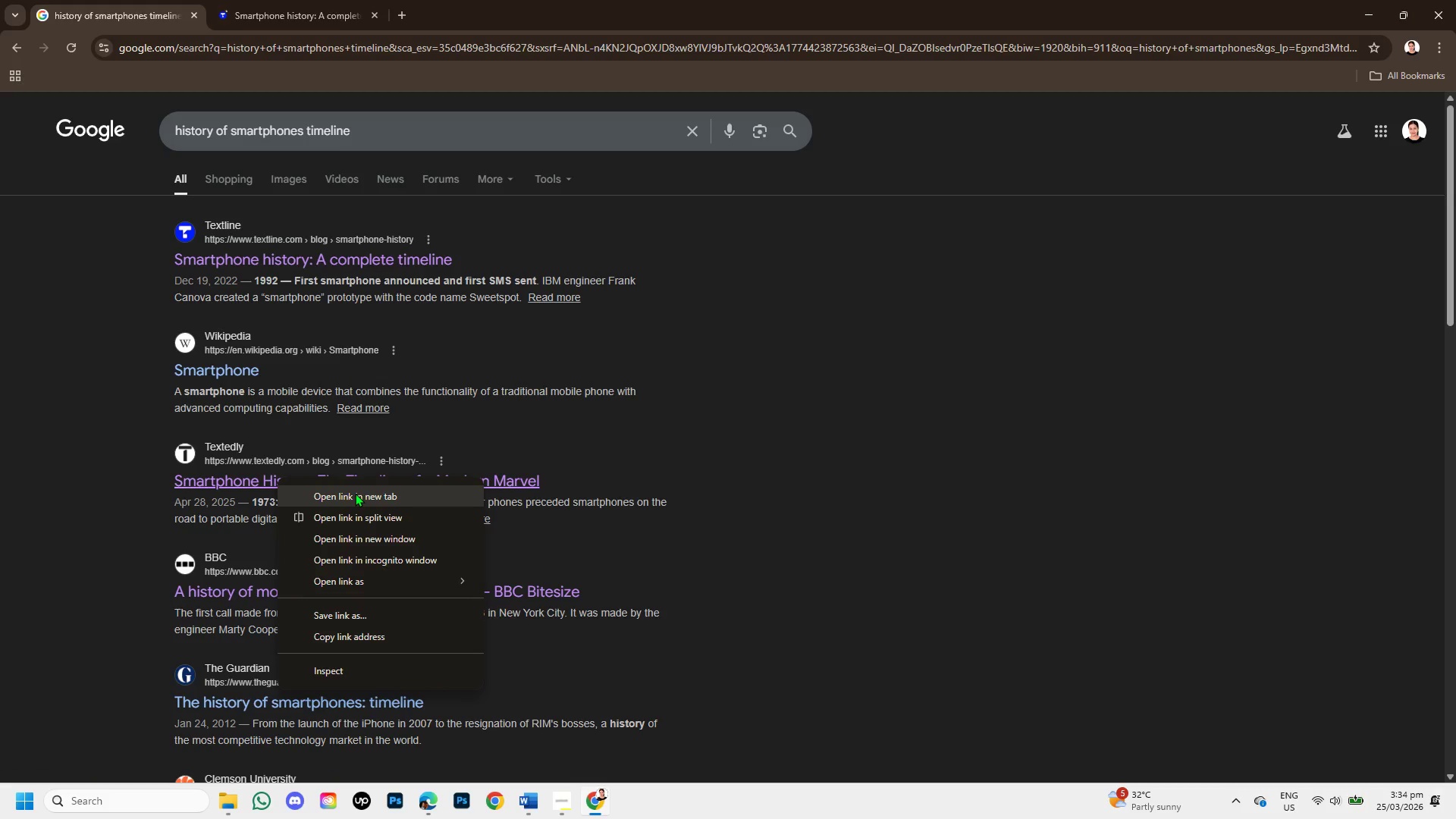 
left_click([355, 493])
 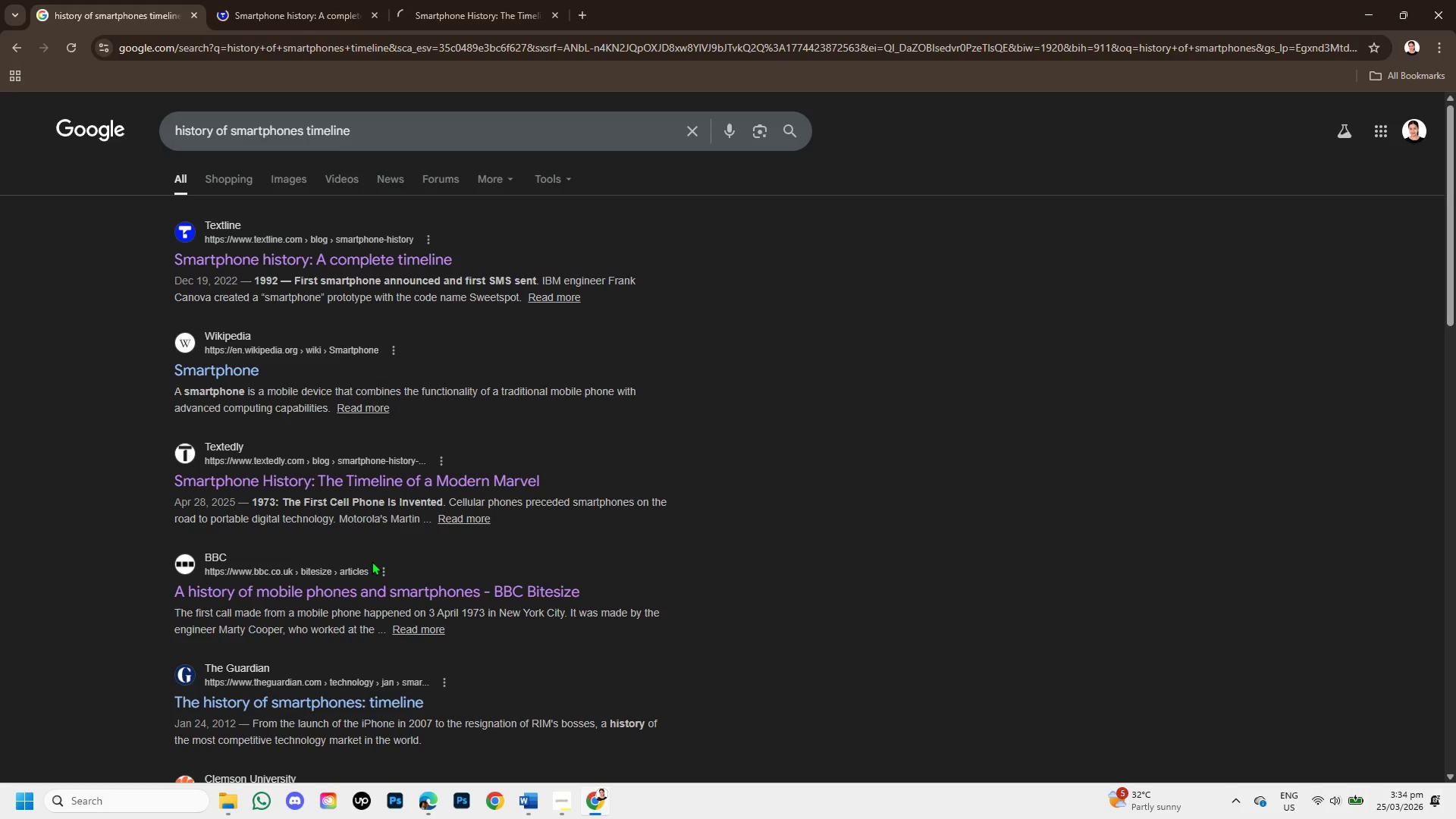 
right_click([321, 580])
 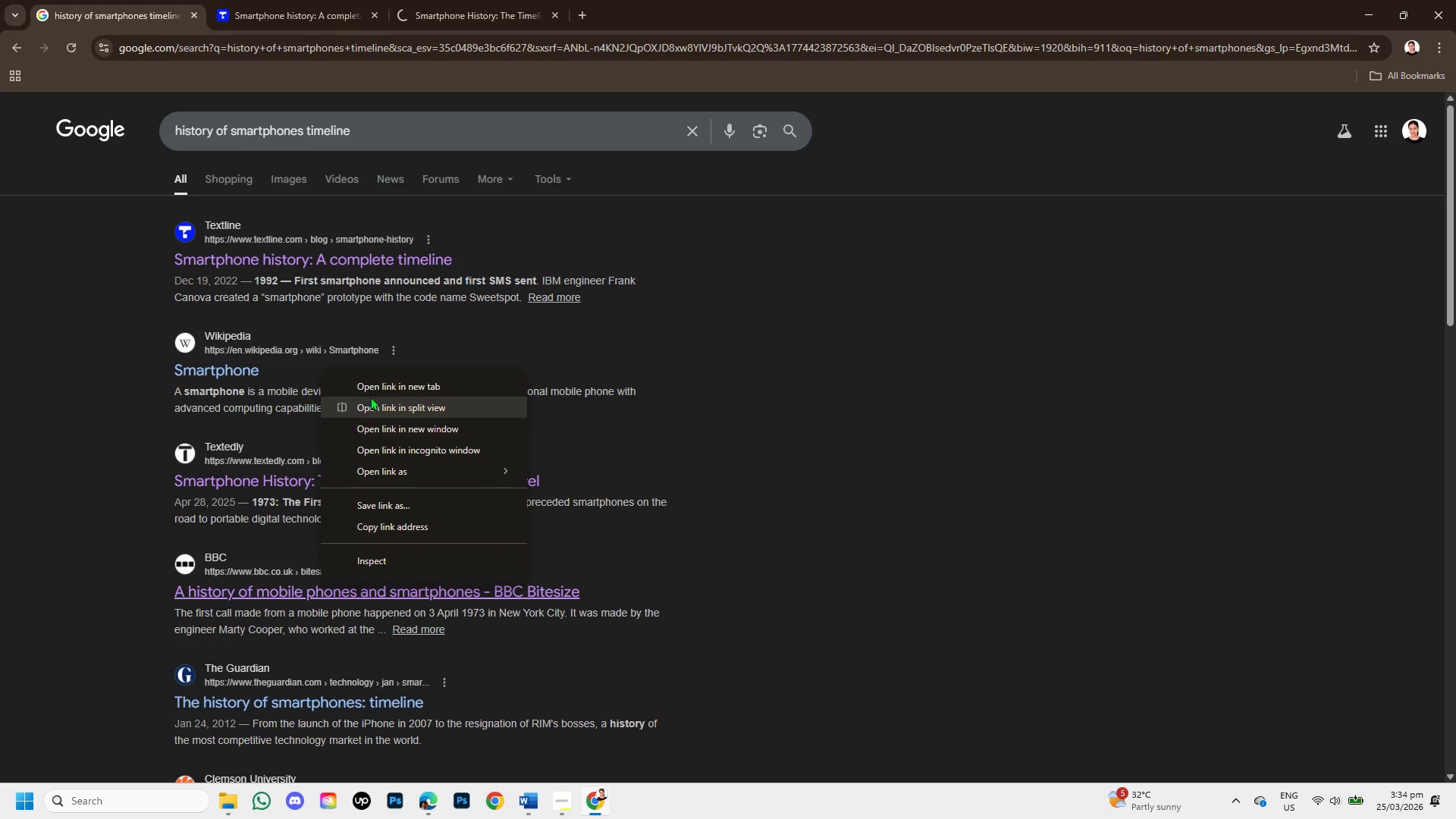 
left_click([382, 387])
 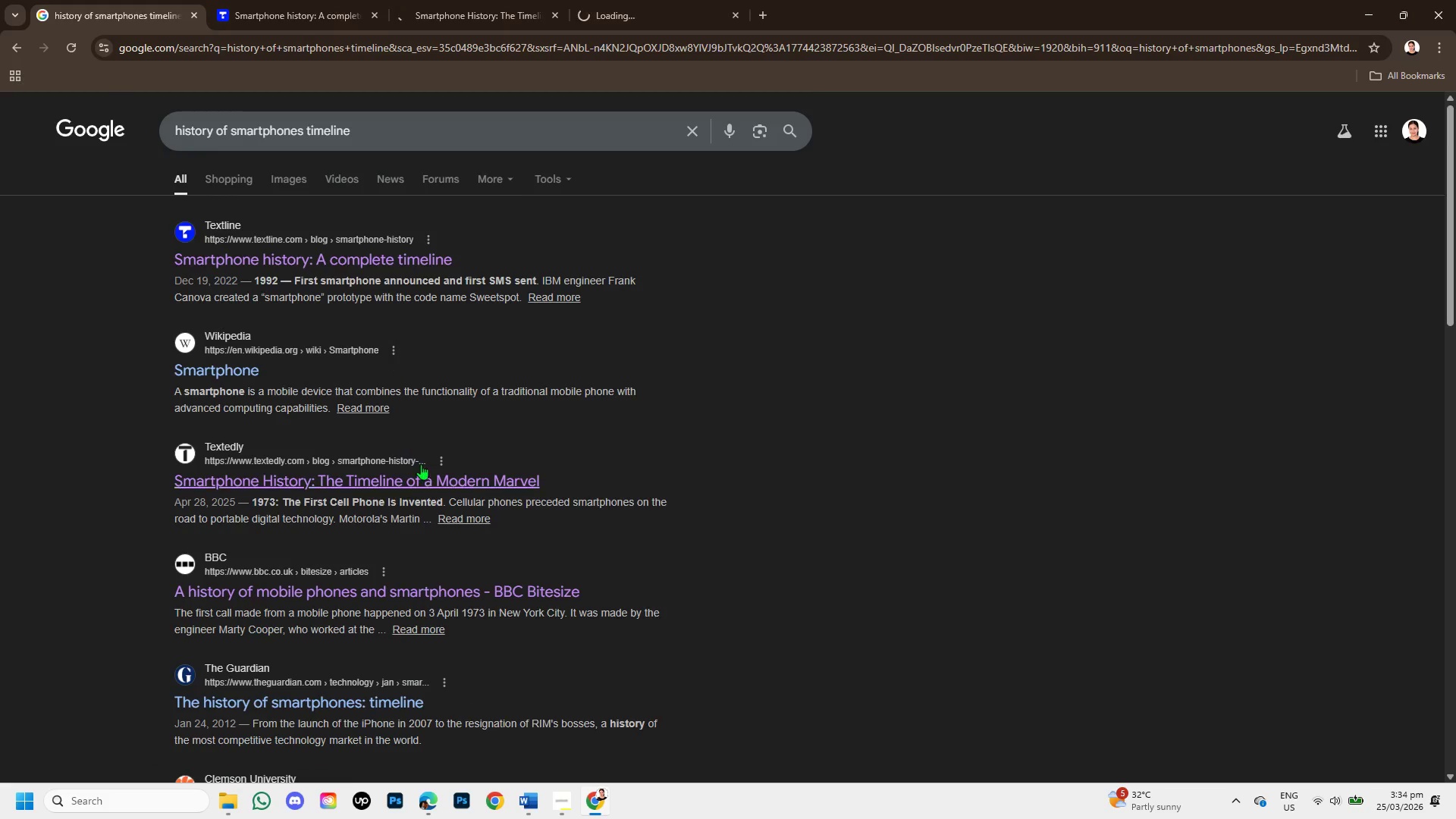 
scroll: coordinate [421, 470], scroll_direction: down, amount: 2.0
 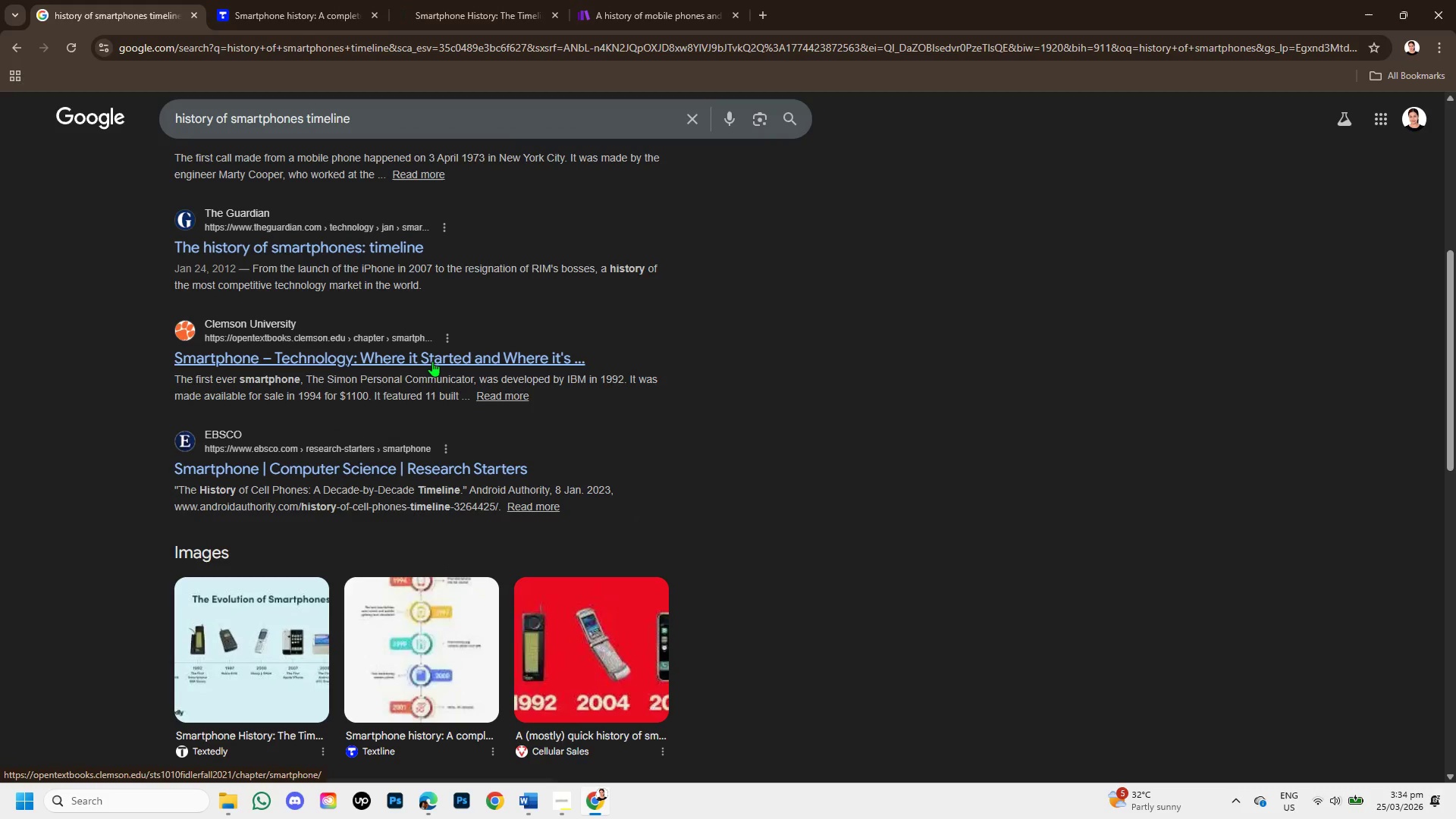 
right_click([432, 361])
 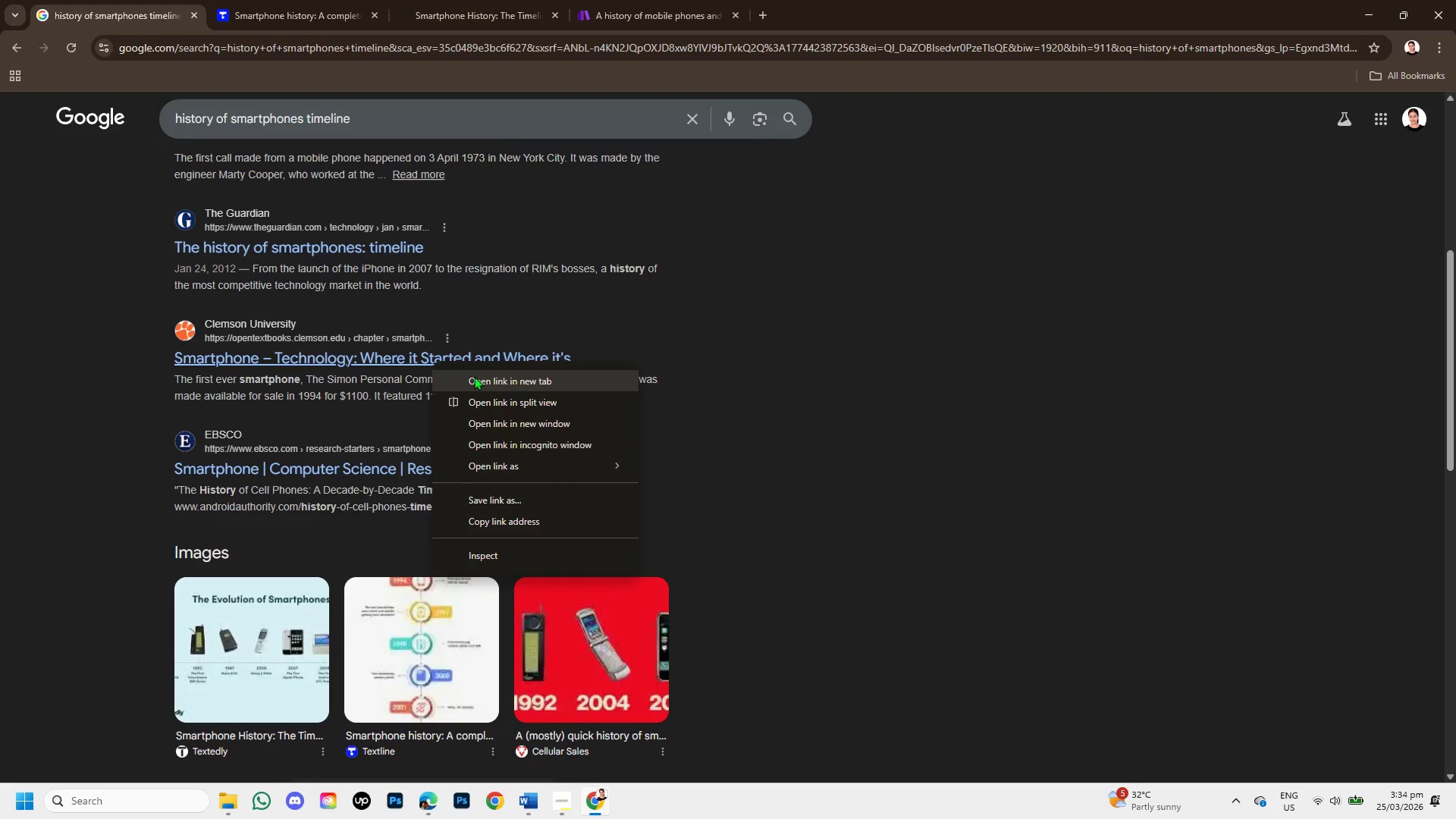 
left_click([474, 376])
 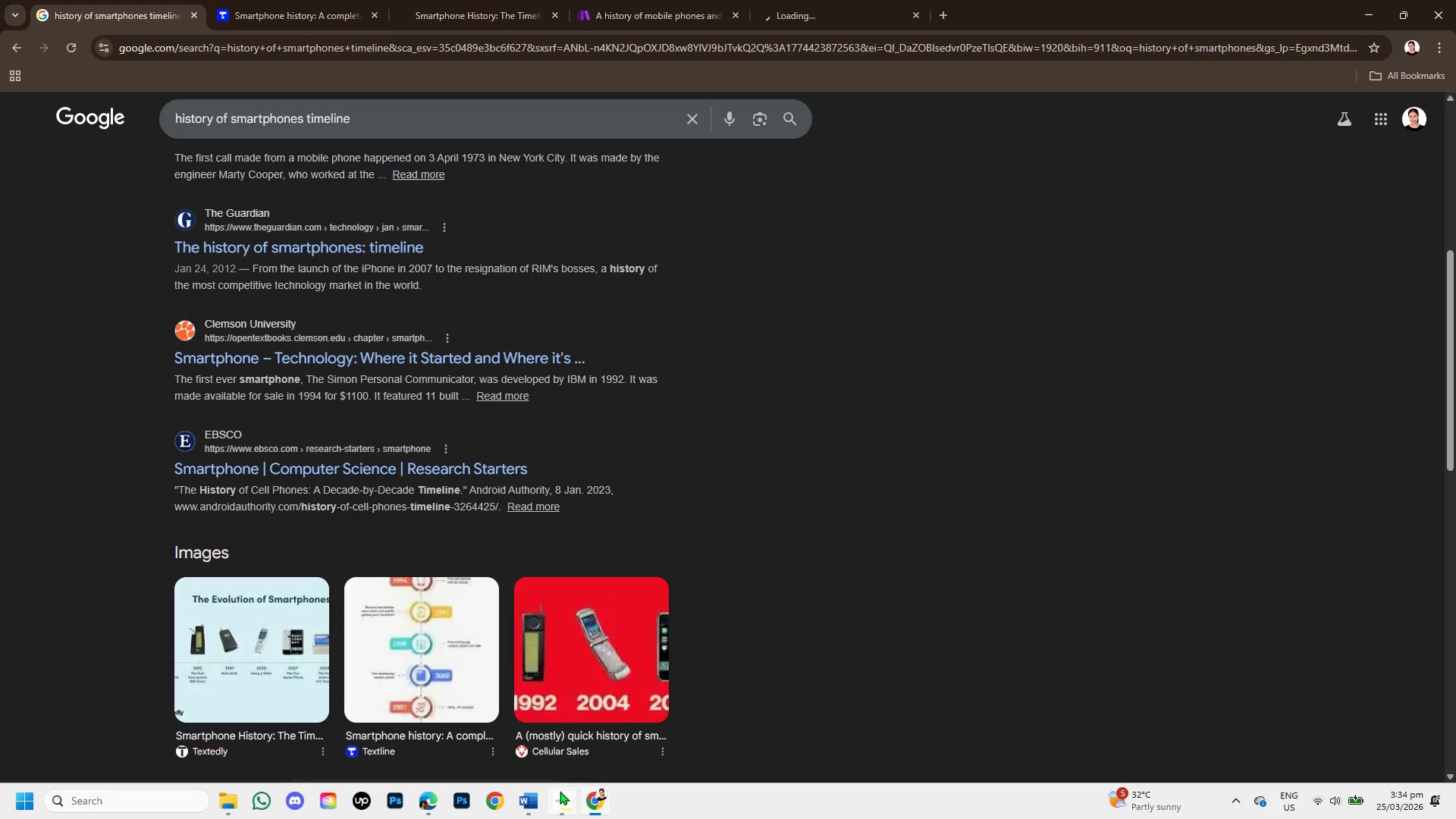 
left_click([522, 800])
 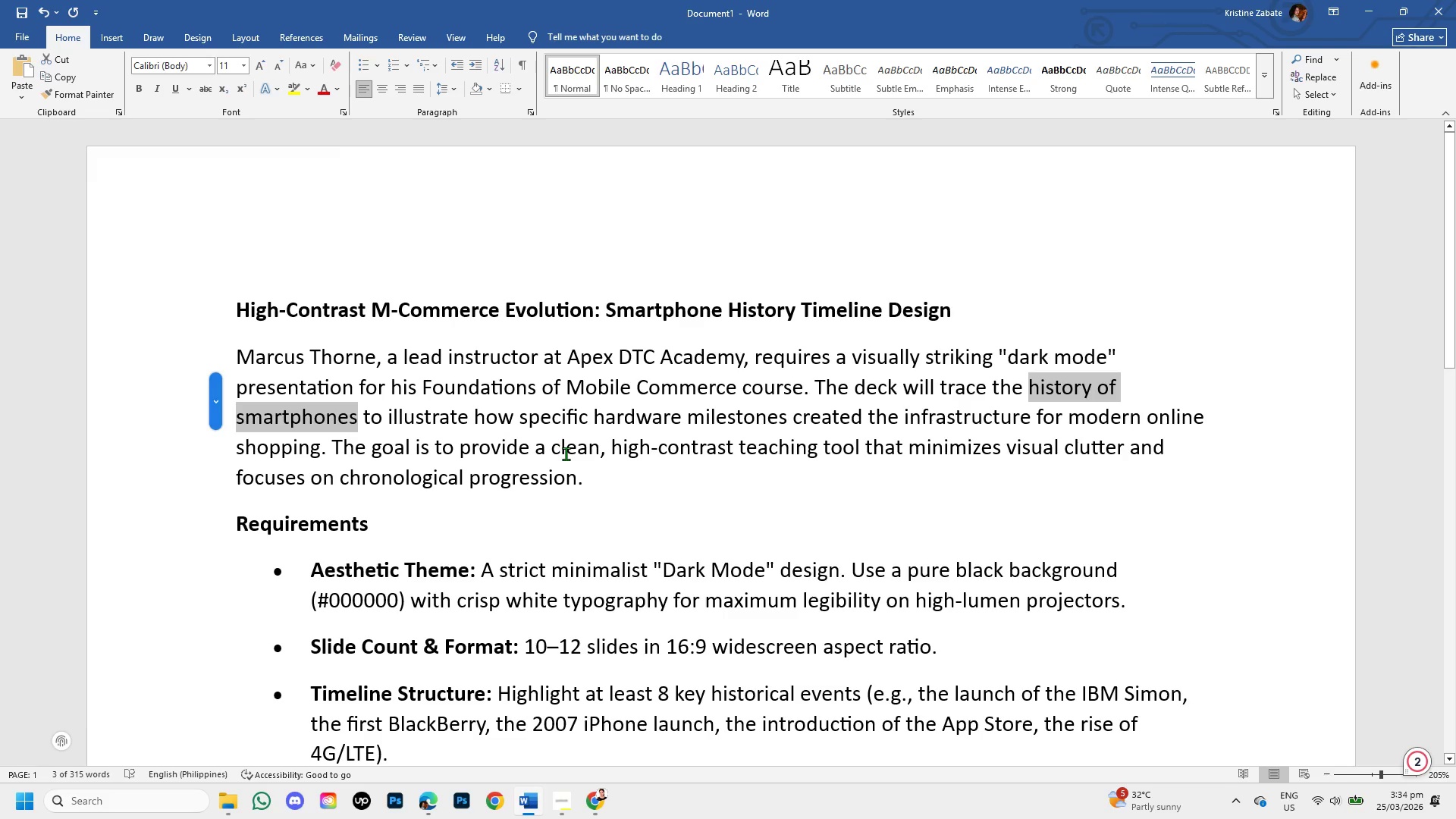 
wait(13.48)
 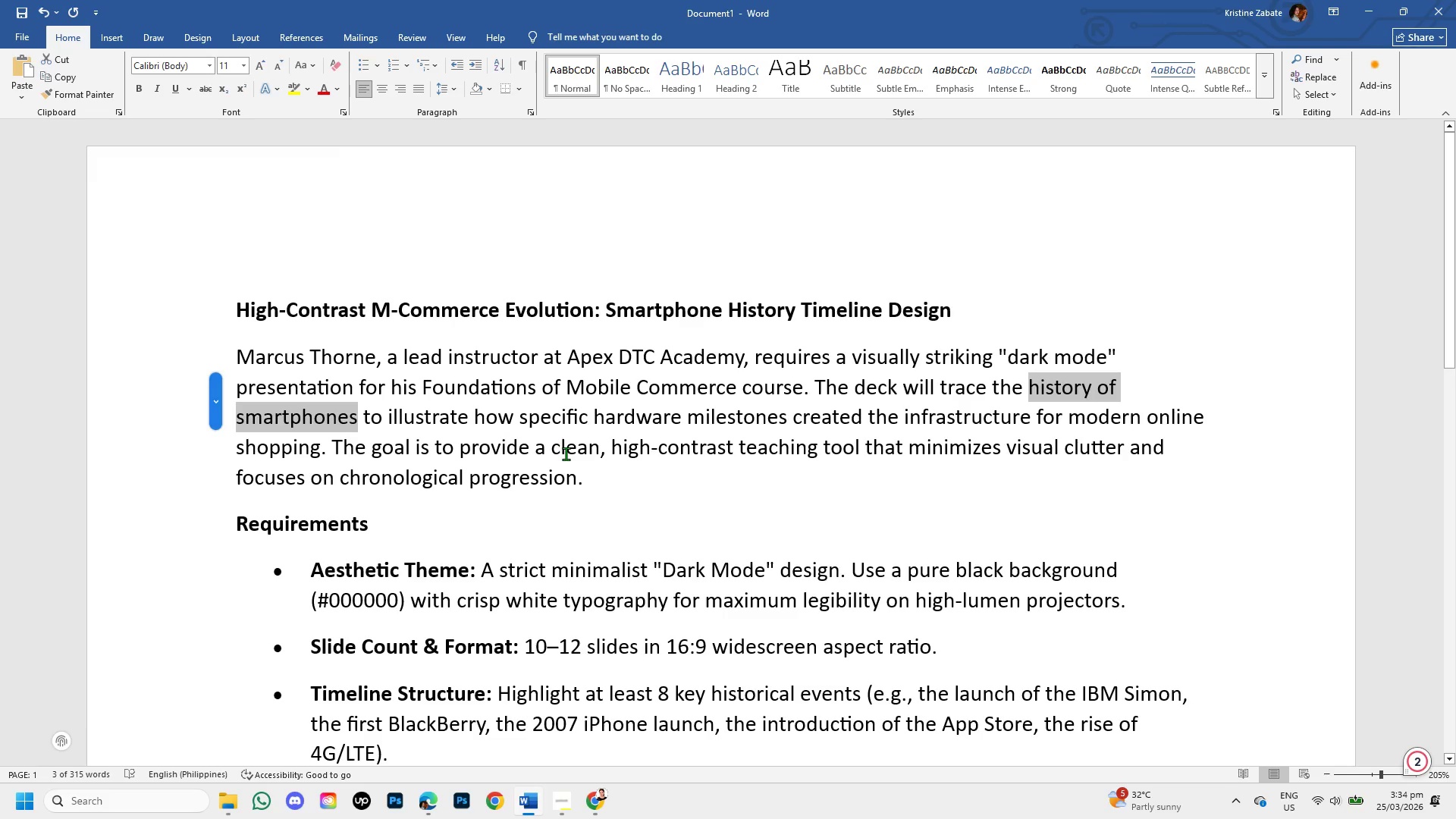 
scroll: coordinate [893, 416], scroll_direction: down, amount: 1.0
 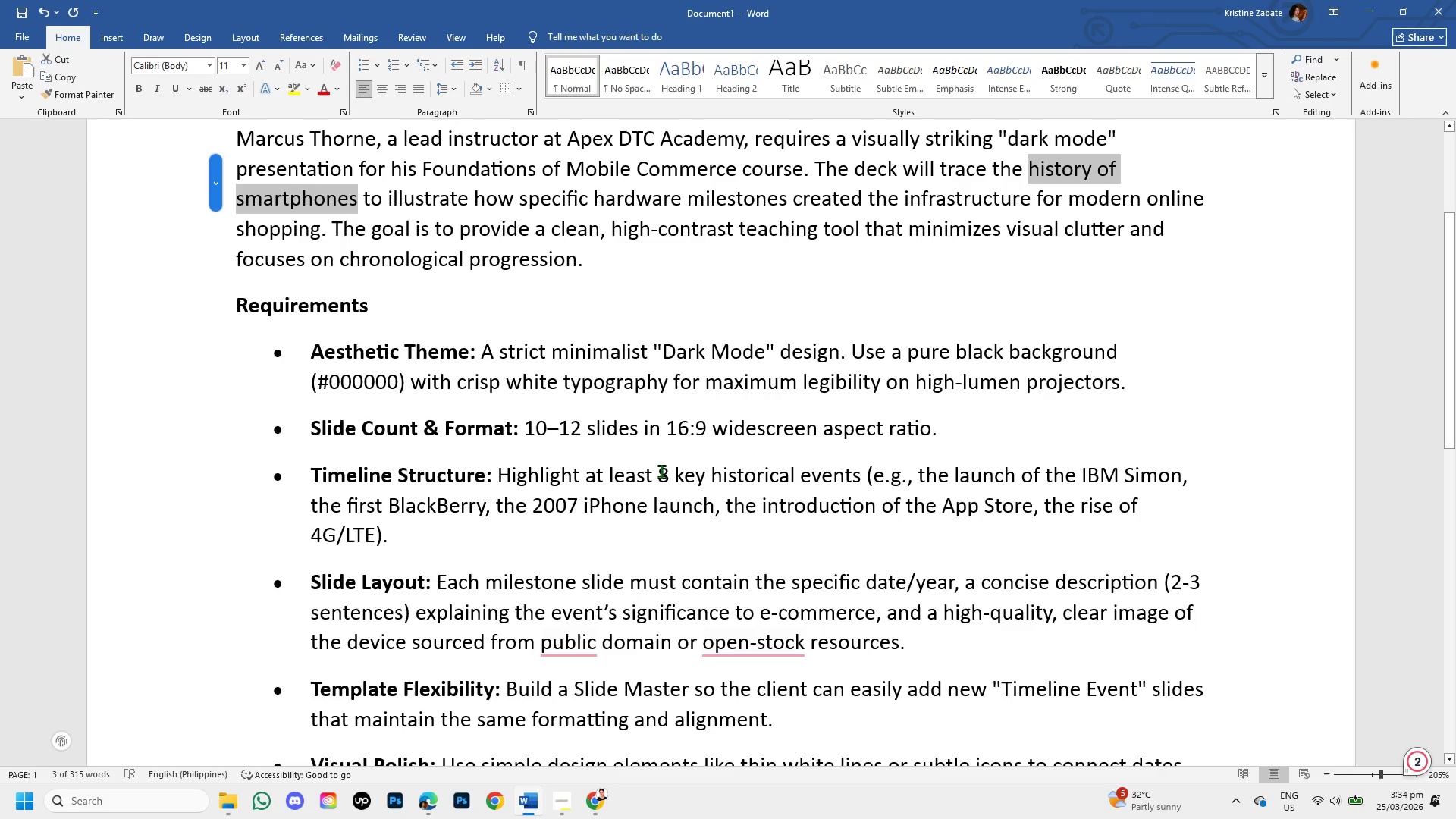 
left_click_drag(start_coordinate=[657, 475], to_coordinate=[848, 482])
 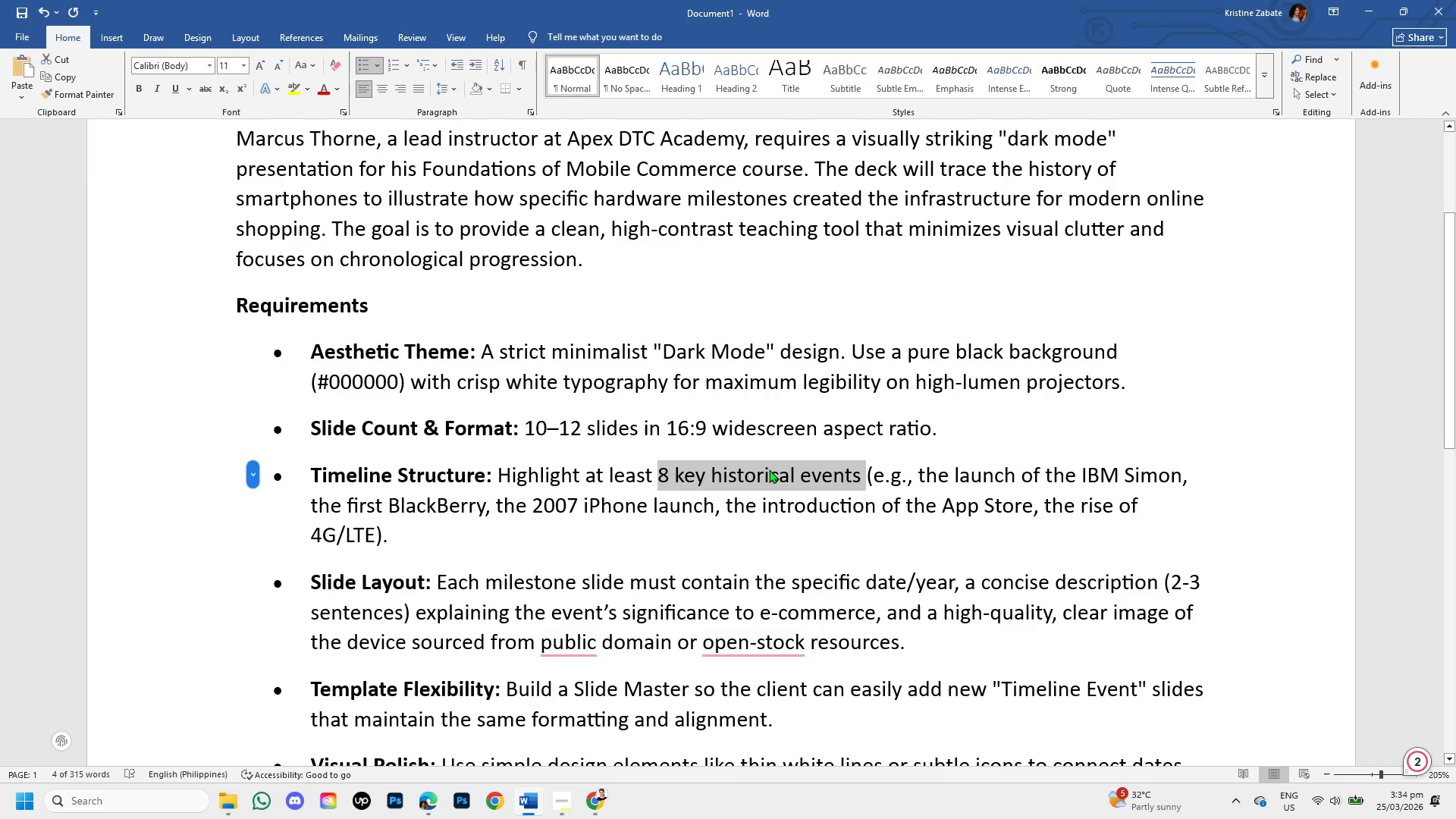 
right_click([769, 469])
 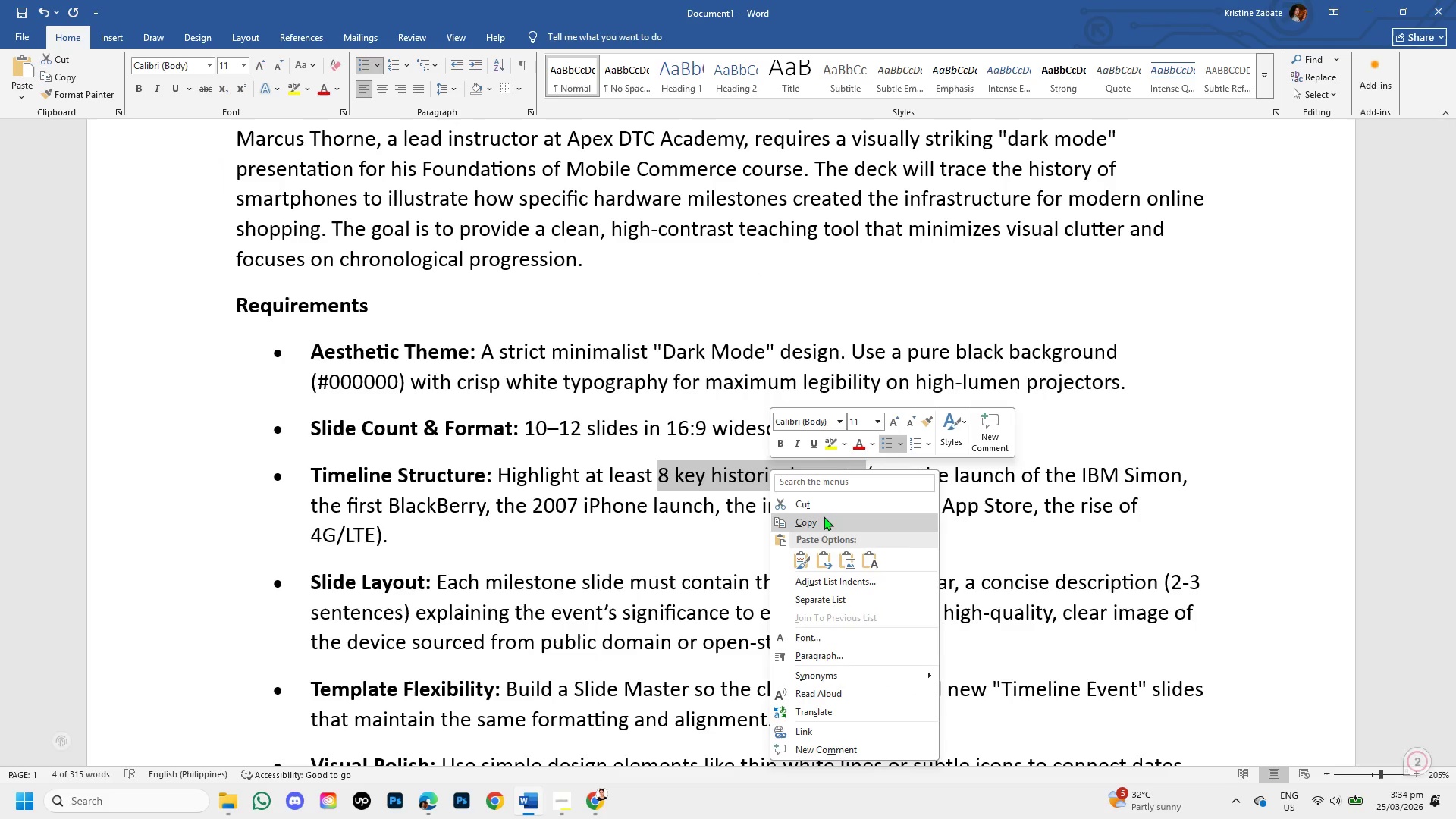 
left_click([824, 516])
 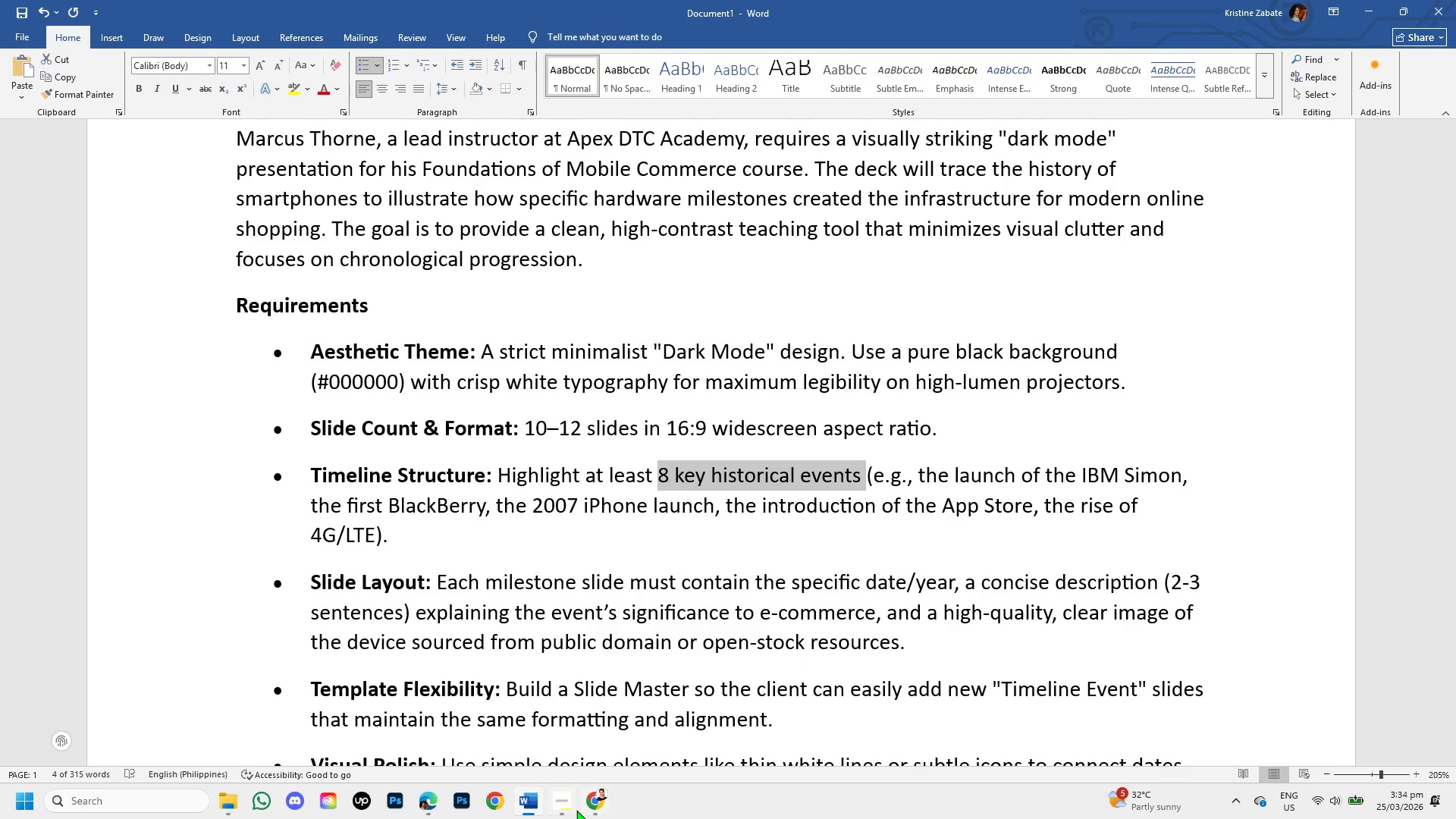 
left_click([605, 808])
 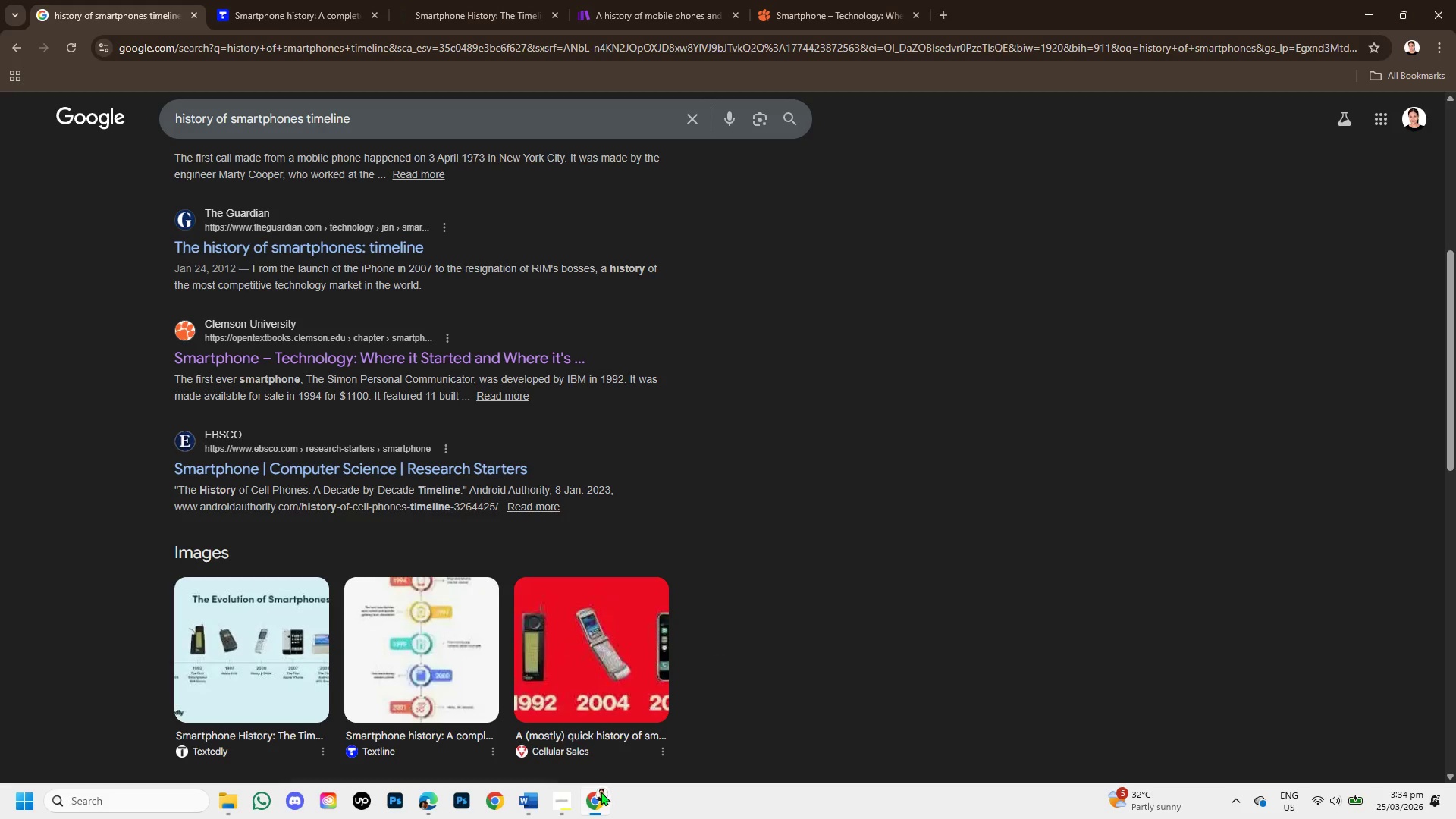 
left_click_drag(start_coordinate=[601, 792], to_coordinate=[560, 793])
 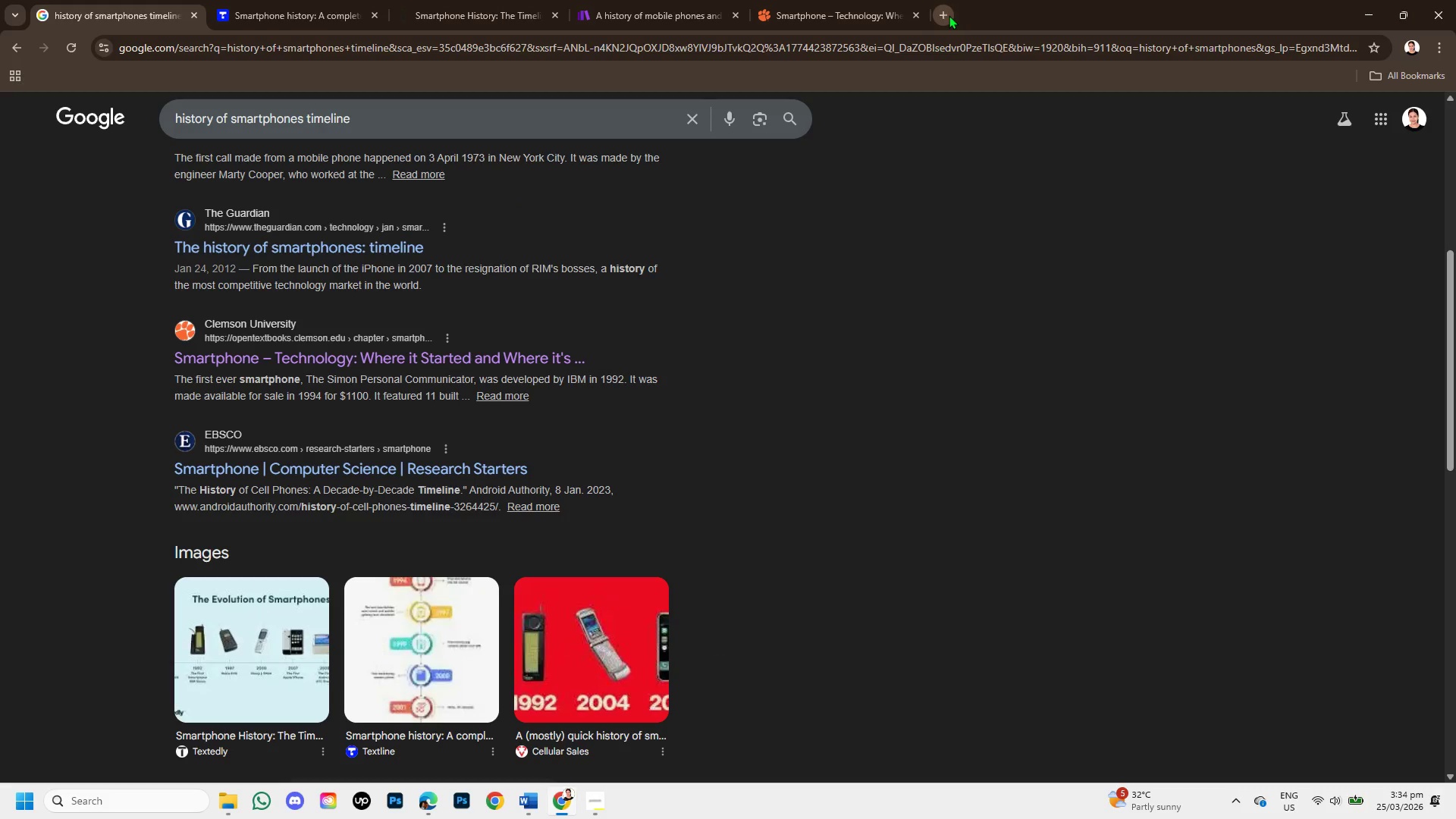 
left_click([949, 15])
 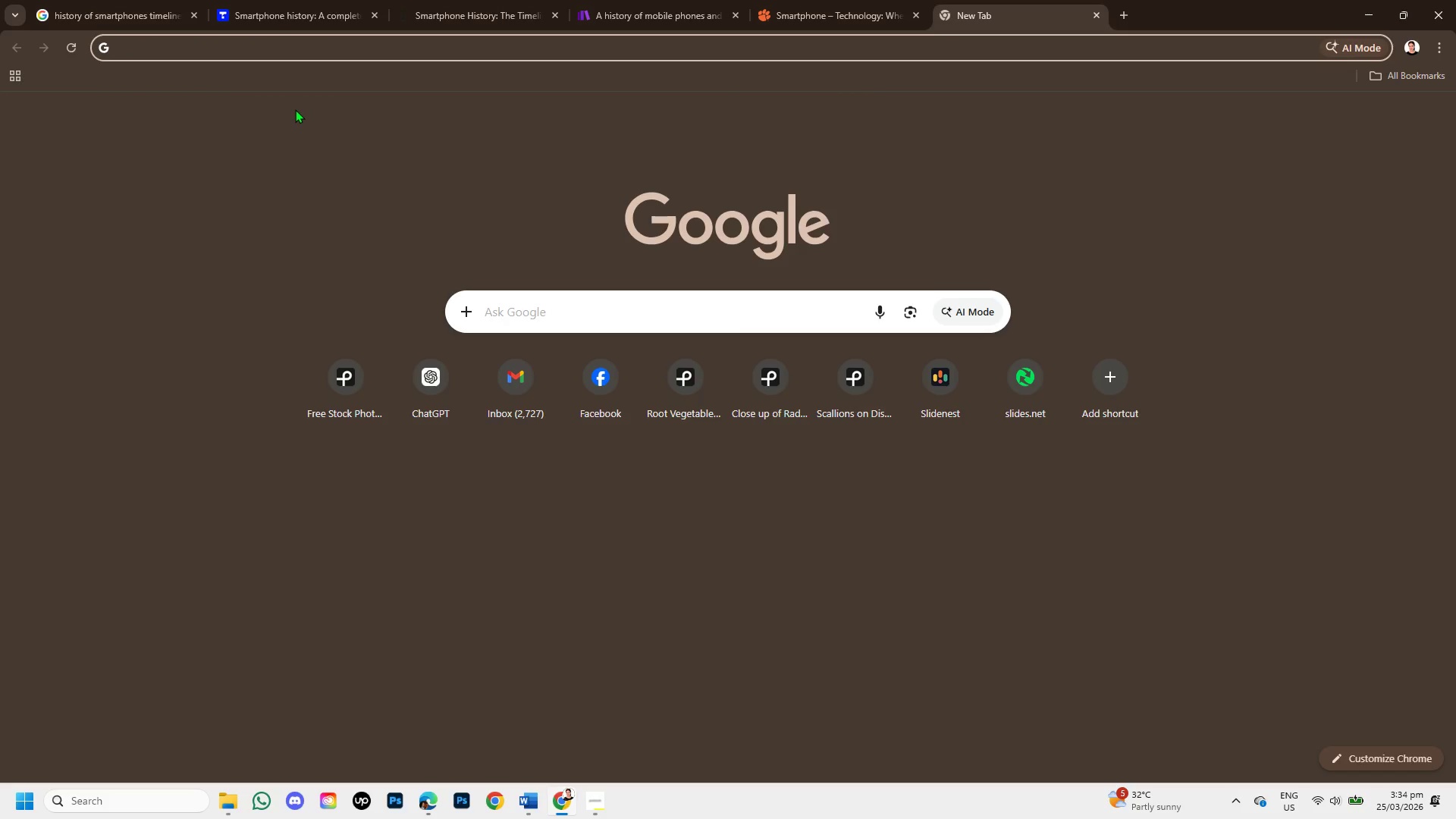 
key(G)
 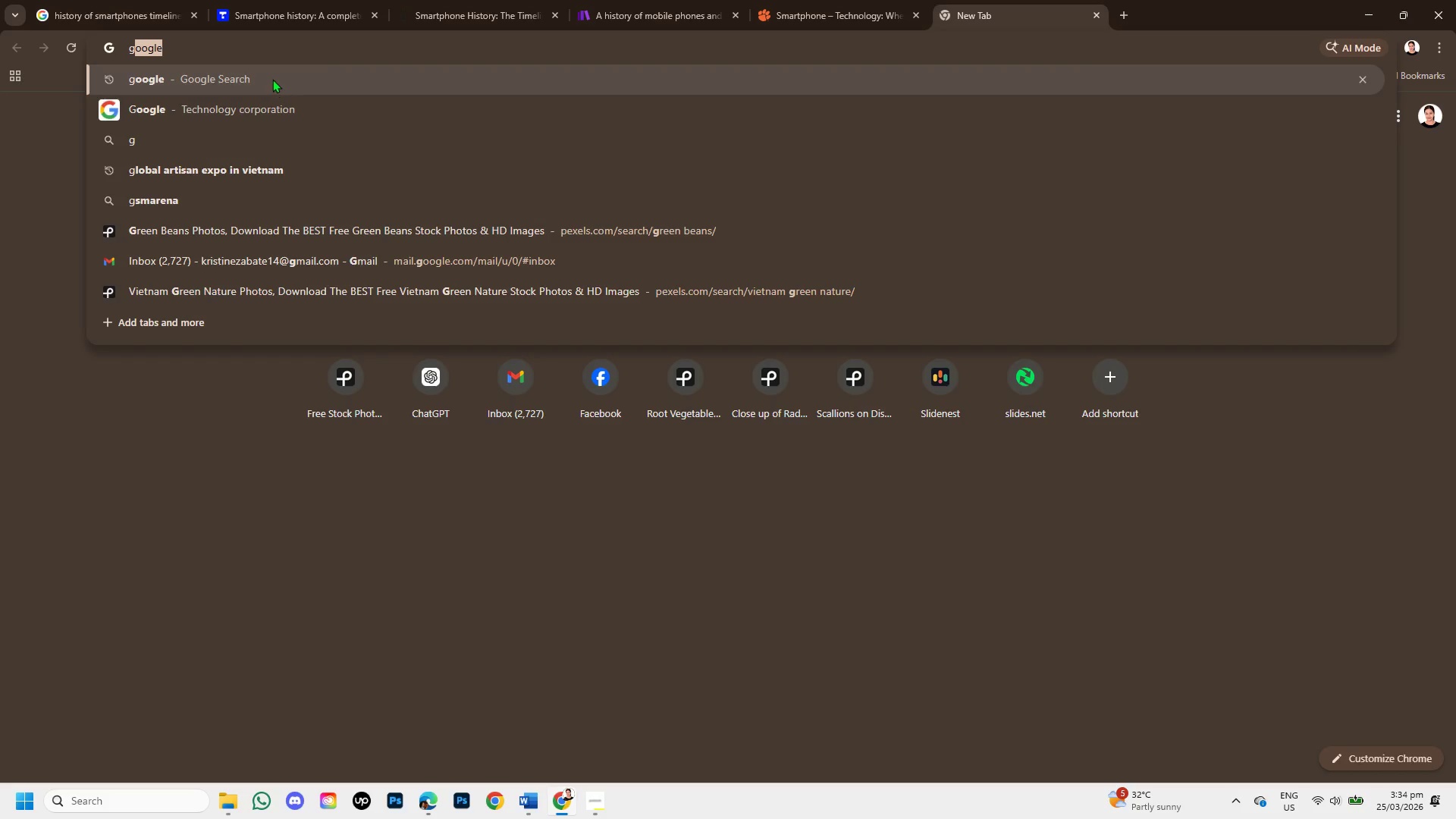 
left_click([272, 79])
 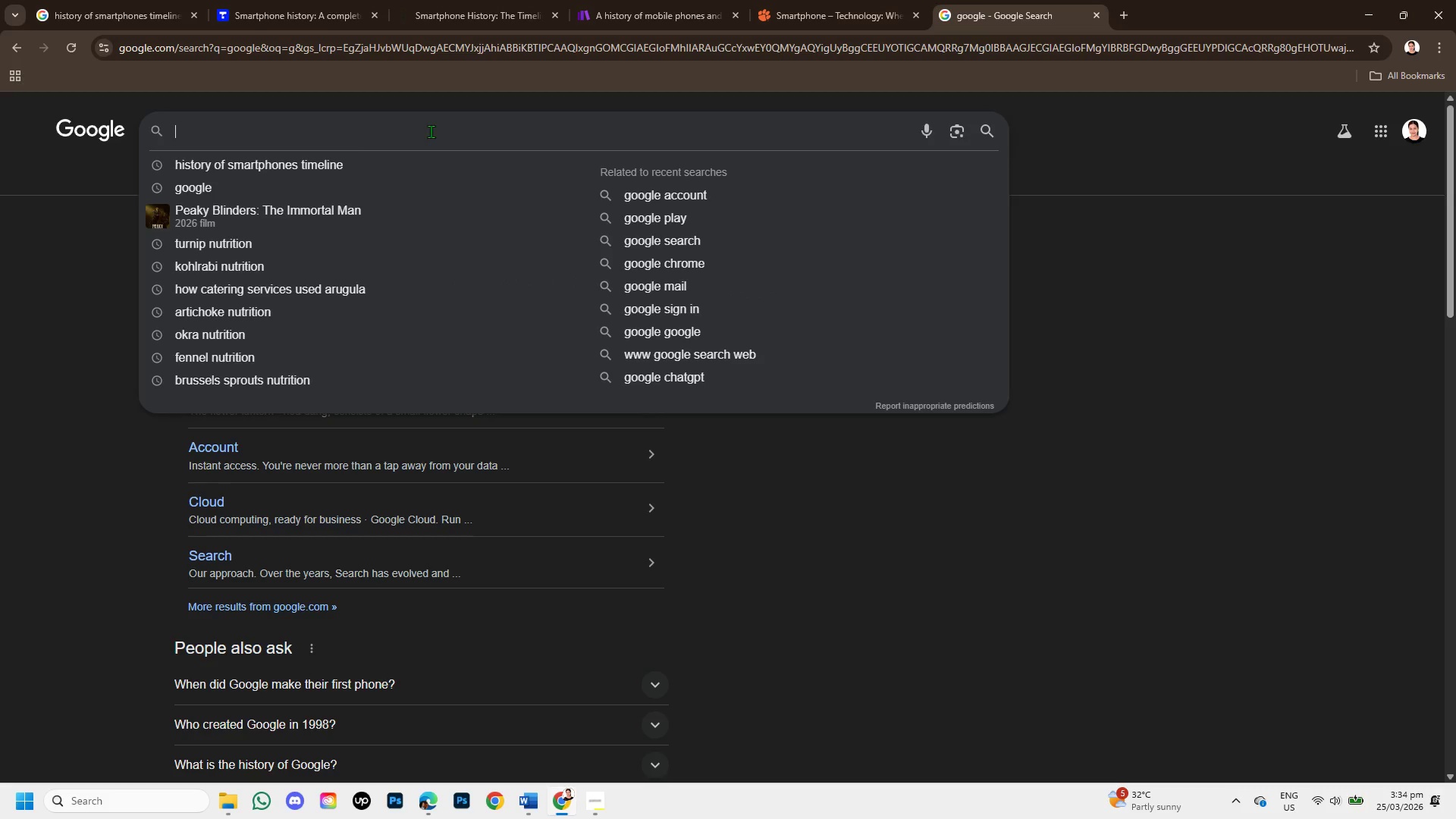 
key(Control+V)
 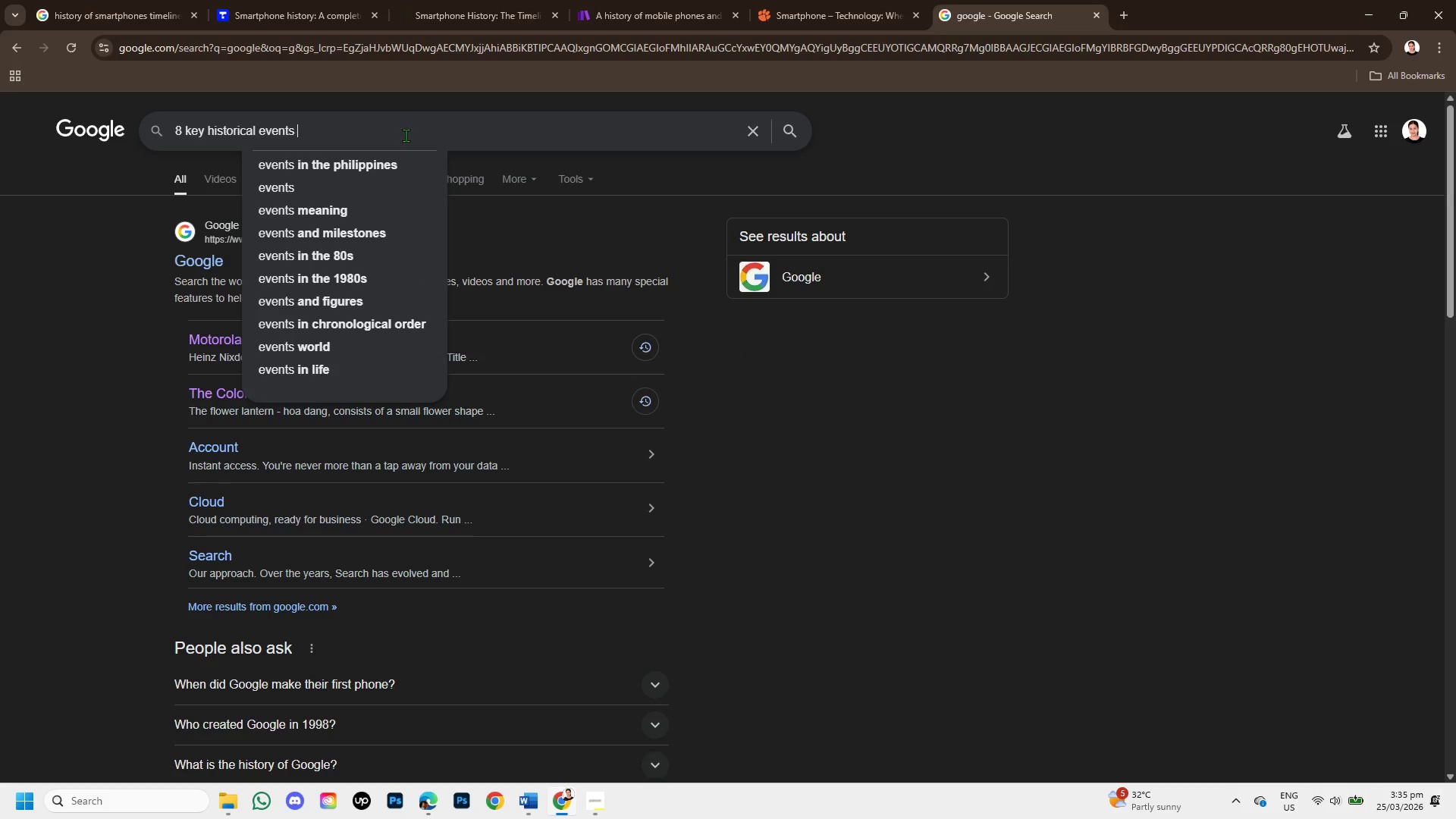 
type(of smart phone )
 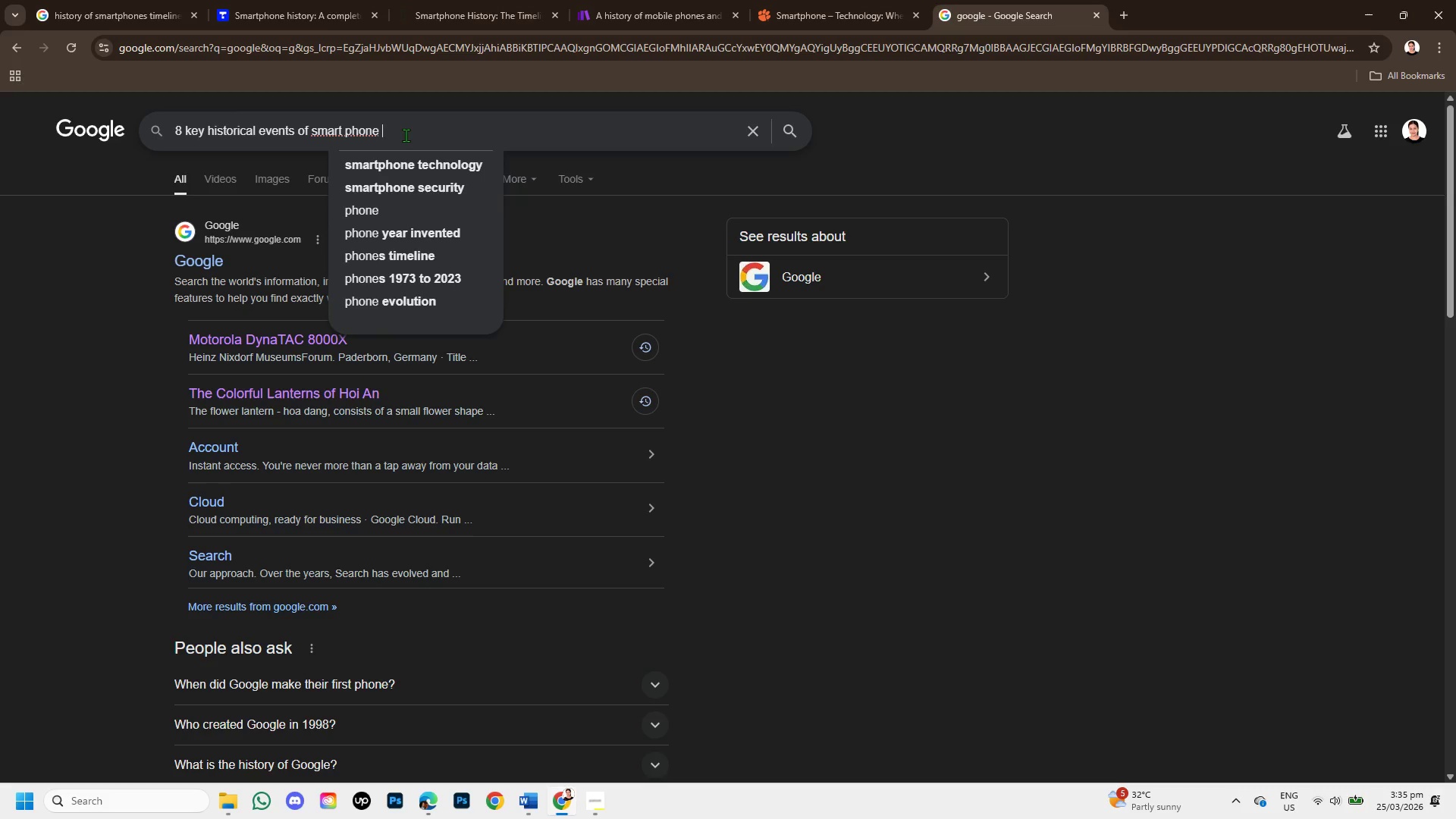 
key(Enter)
 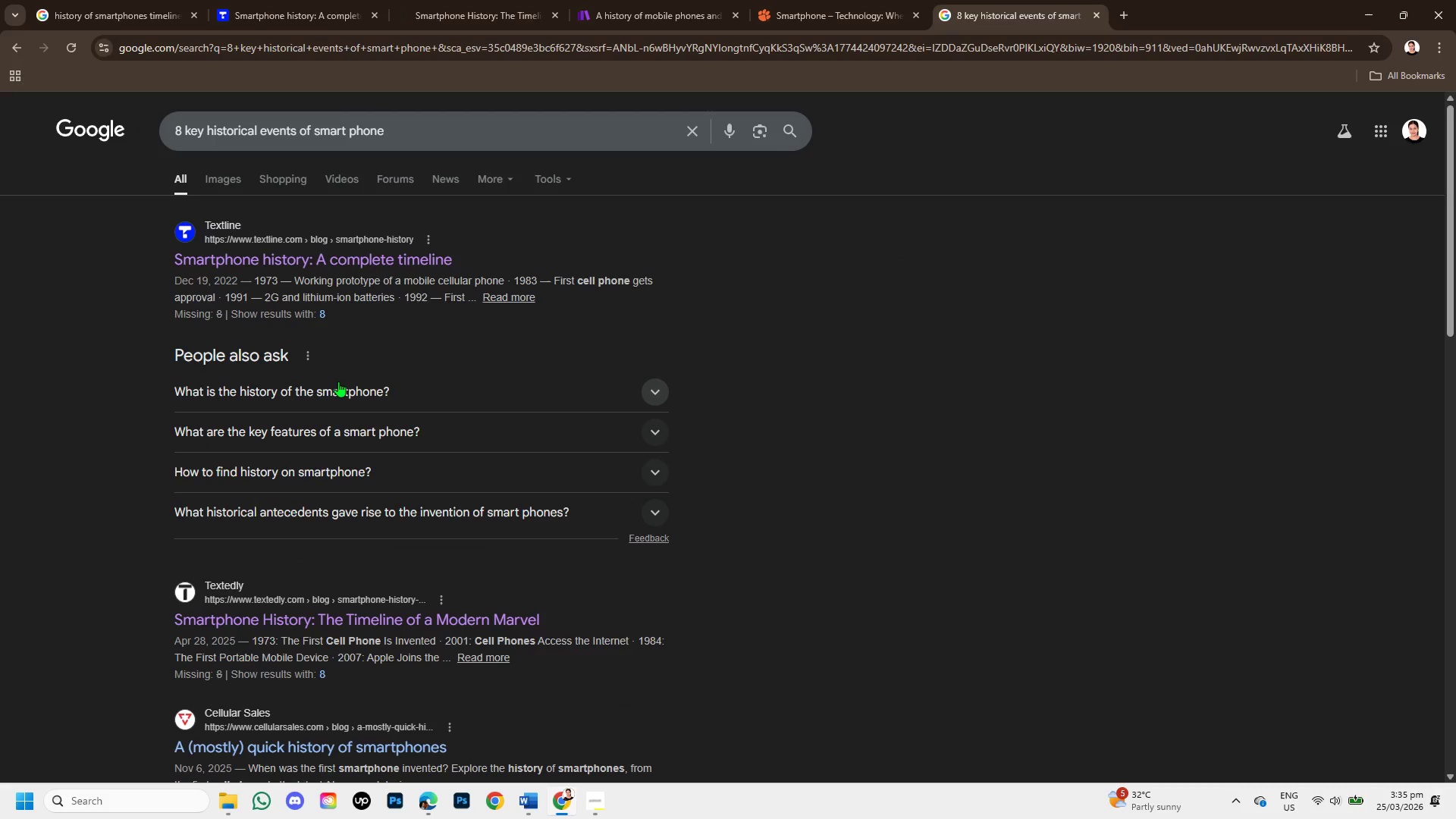 
scroll: coordinate [351, 454], scroll_direction: down, amount: 2.0
 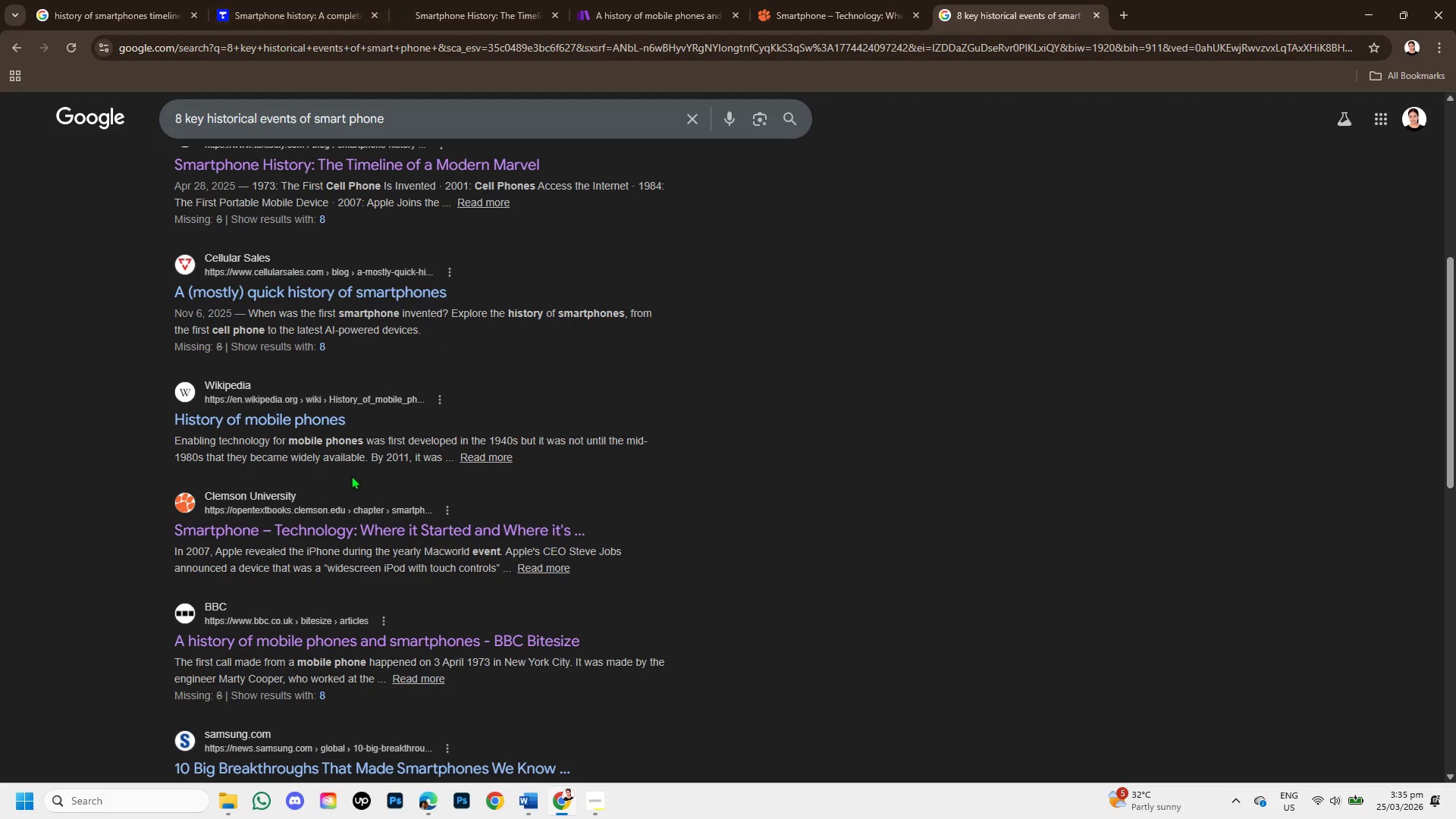 
scroll: coordinate [366, 463], scroll_direction: up, amount: 1.0
 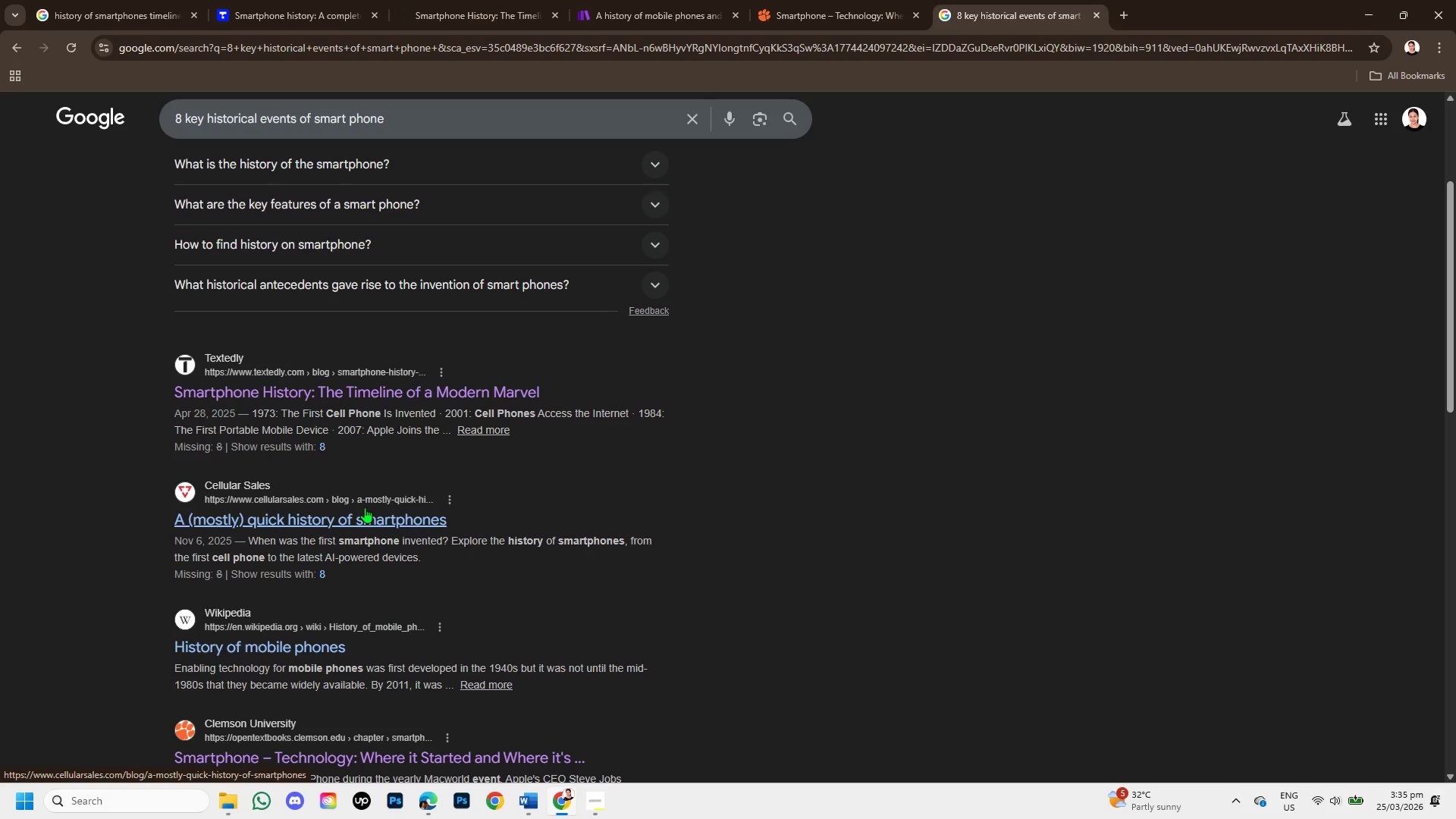 
right_click([365, 507])
 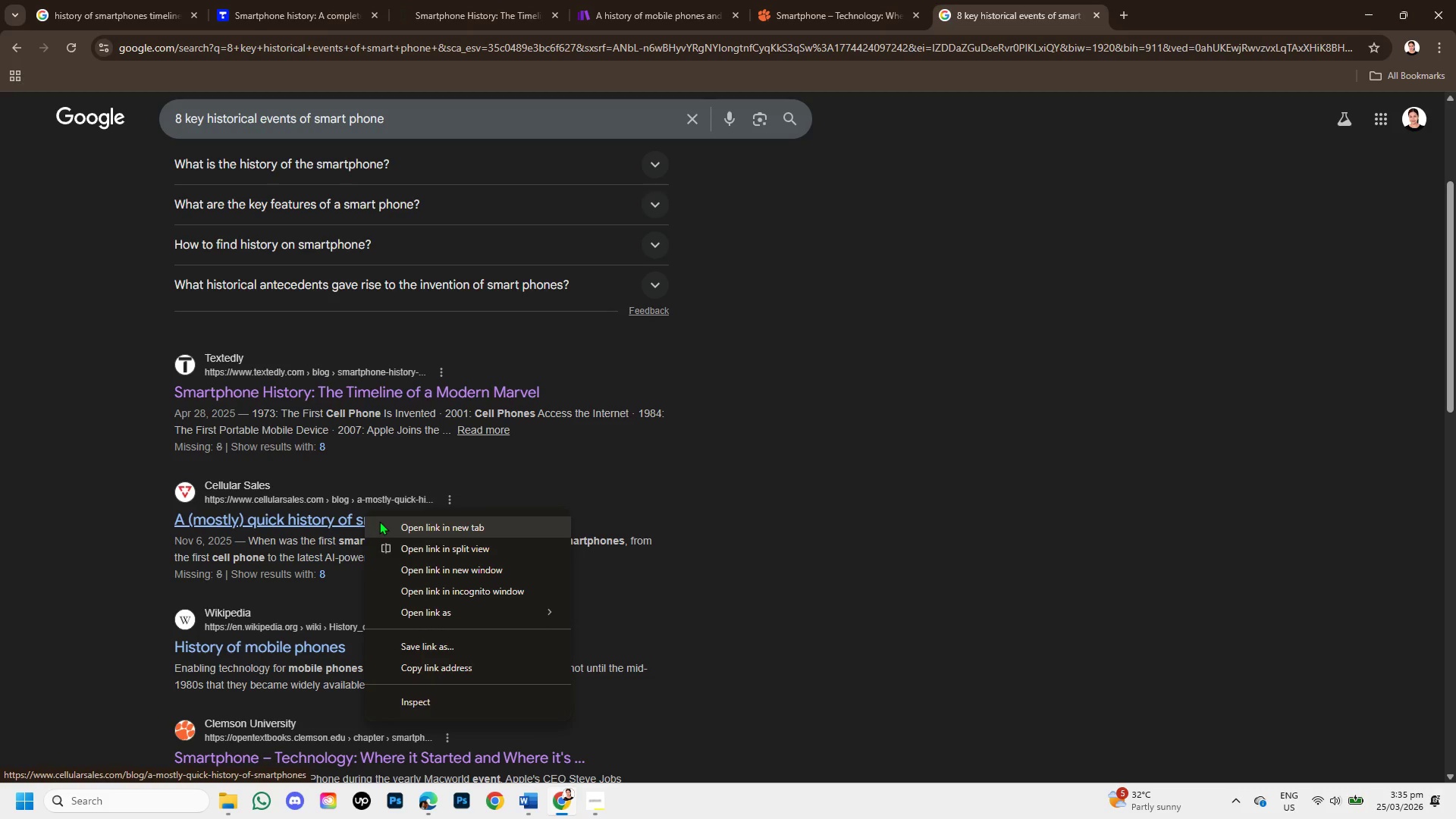 
left_click([379, 521])
 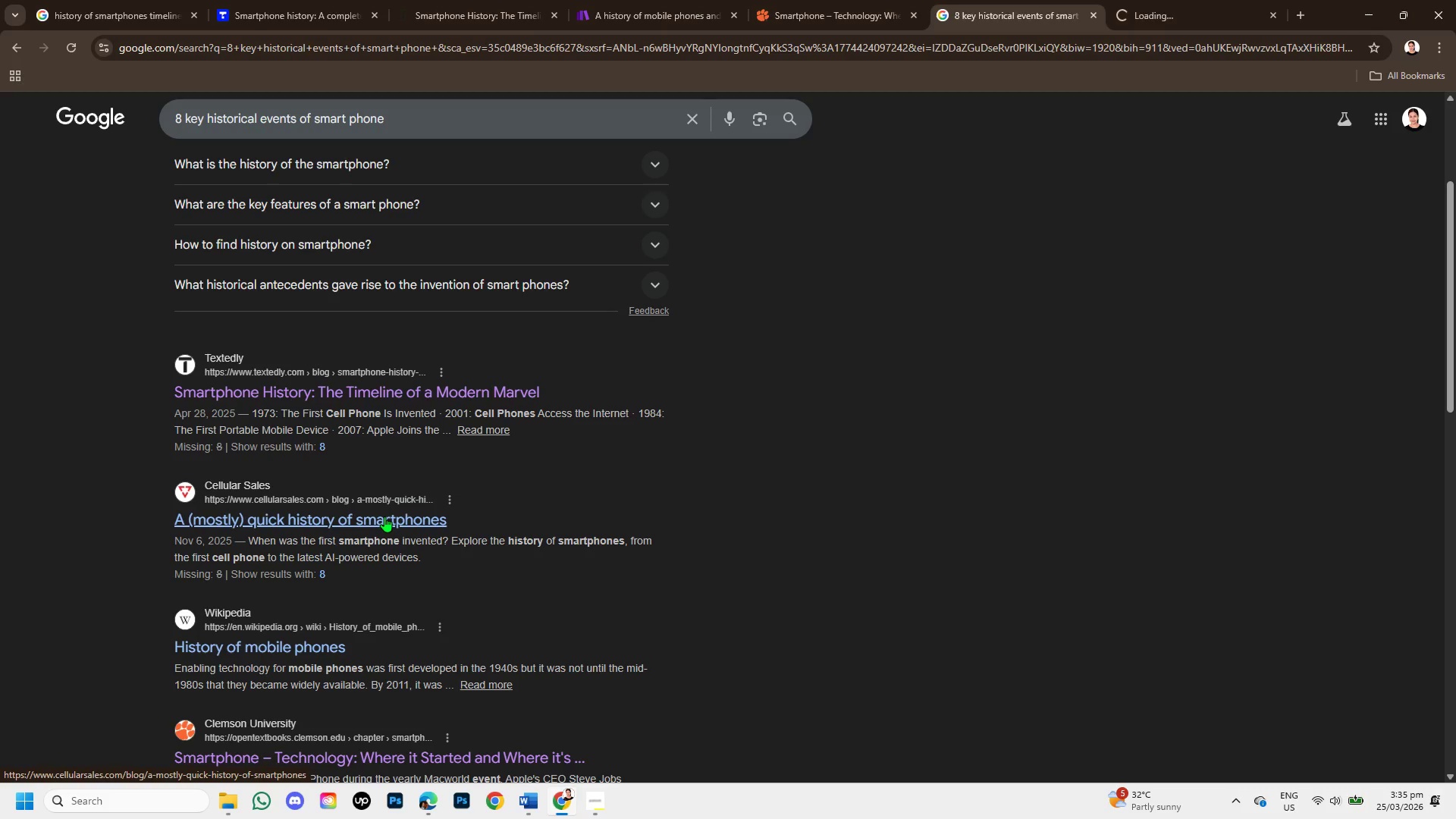 
scroll: coordinate [374, 526], scroll_direction: down, amount: 2.0
 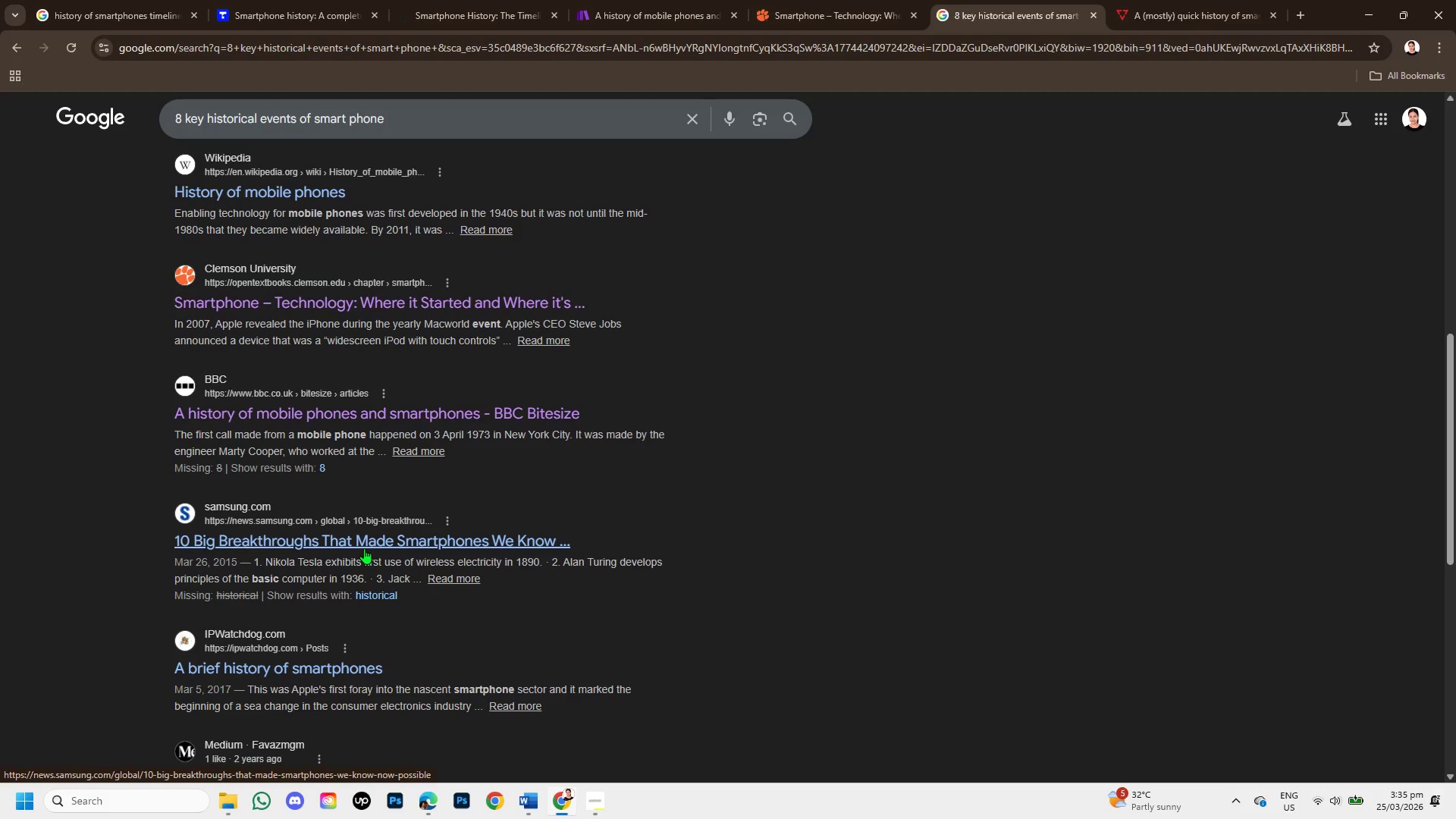 
wait(8.1)
 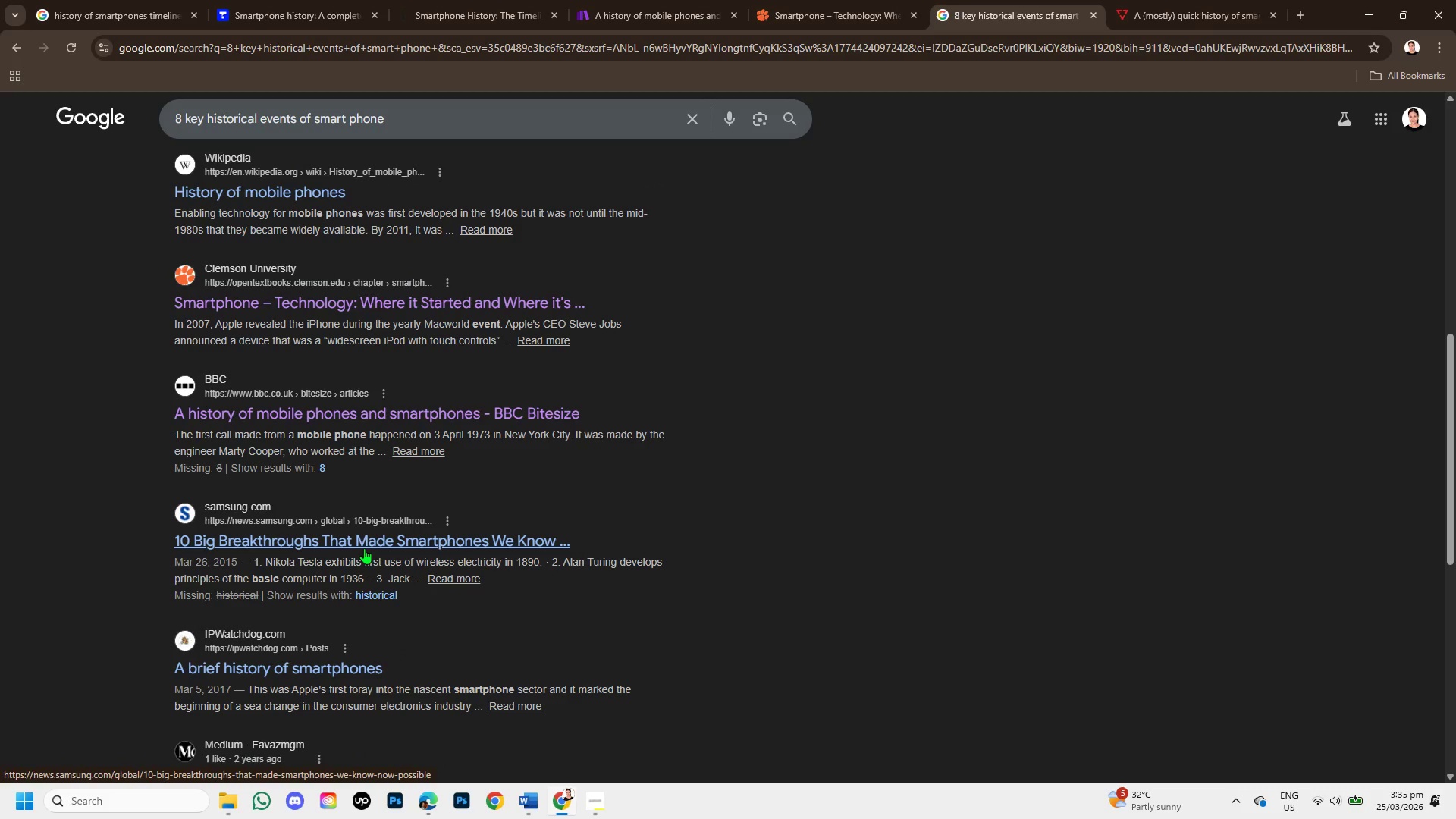 
scroll: coordinate [287, 597], scroll_direction: down, amount: 1.0
 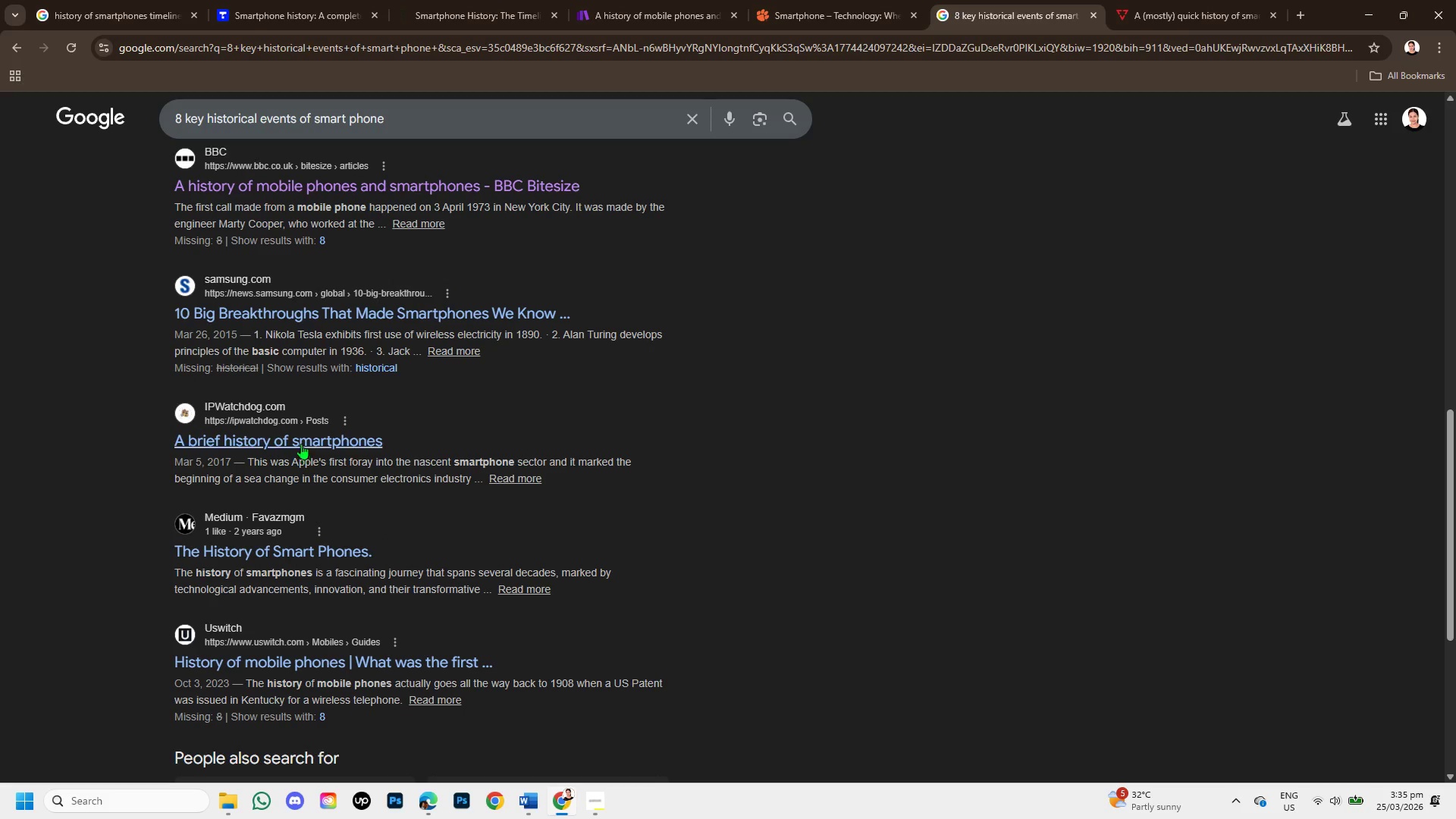 
right_click([301, 439])
 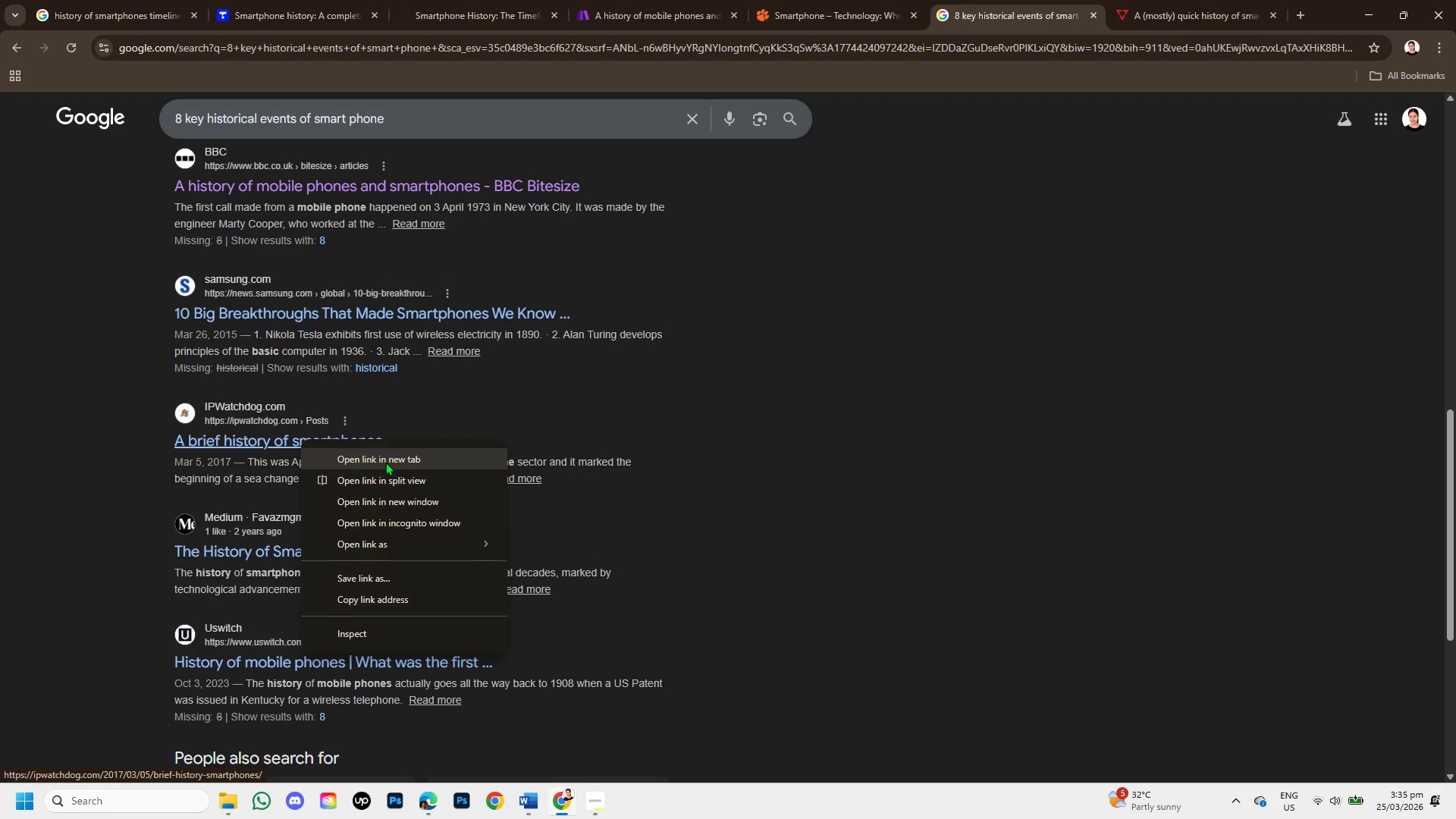 
left_click([385, 460])
 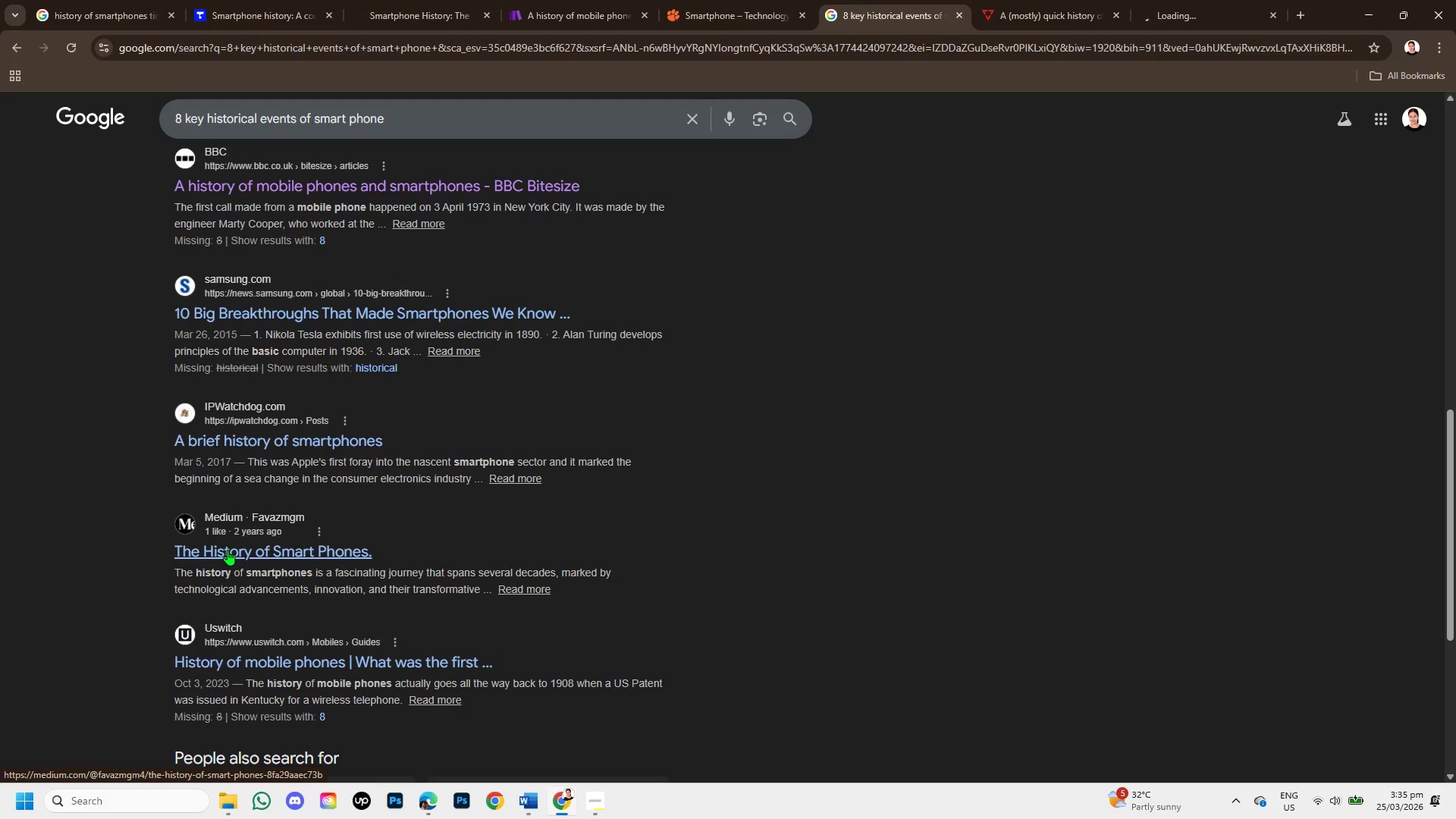 
right_click([228, 550])
 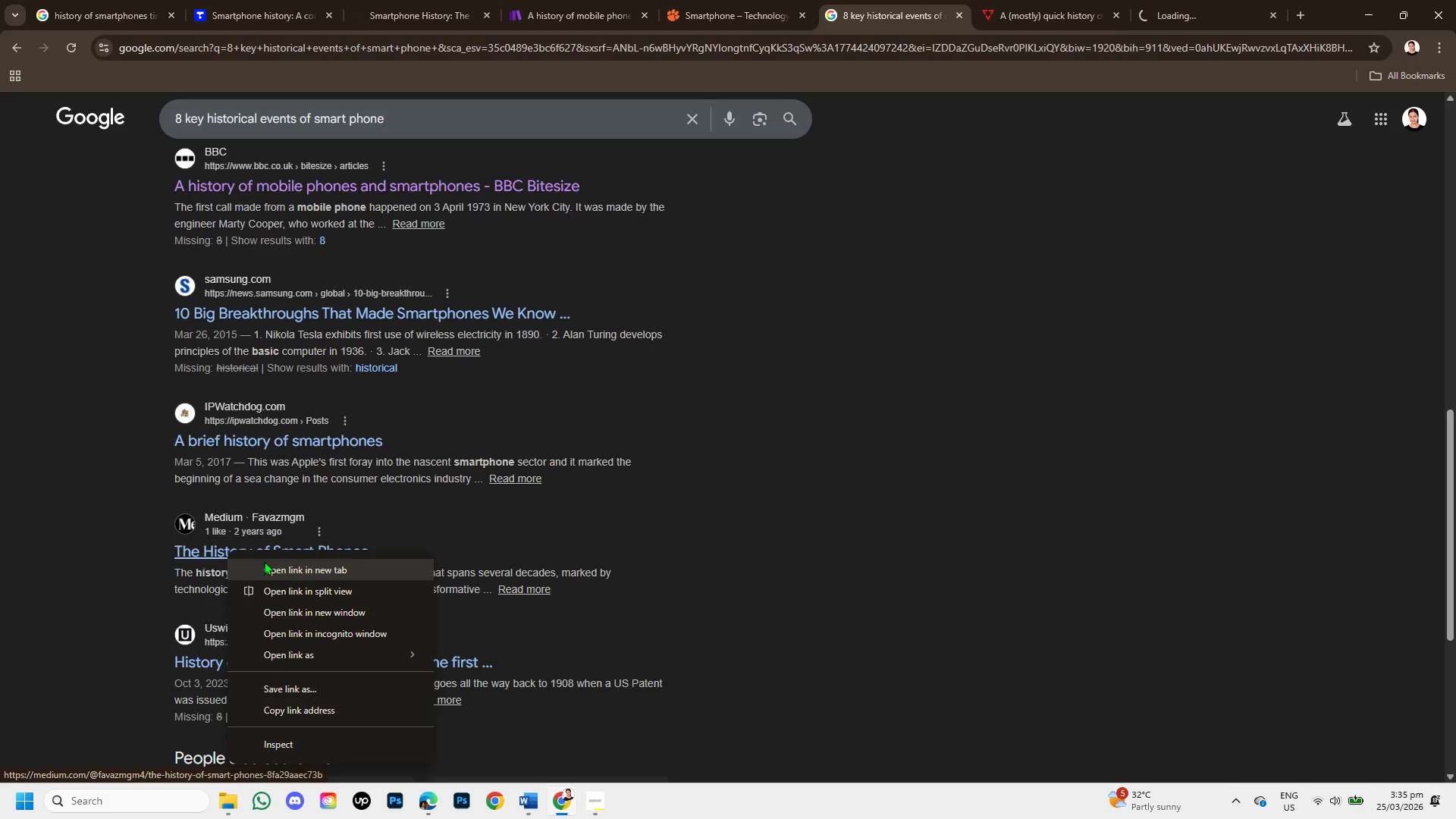 
left_click([265, 563])
 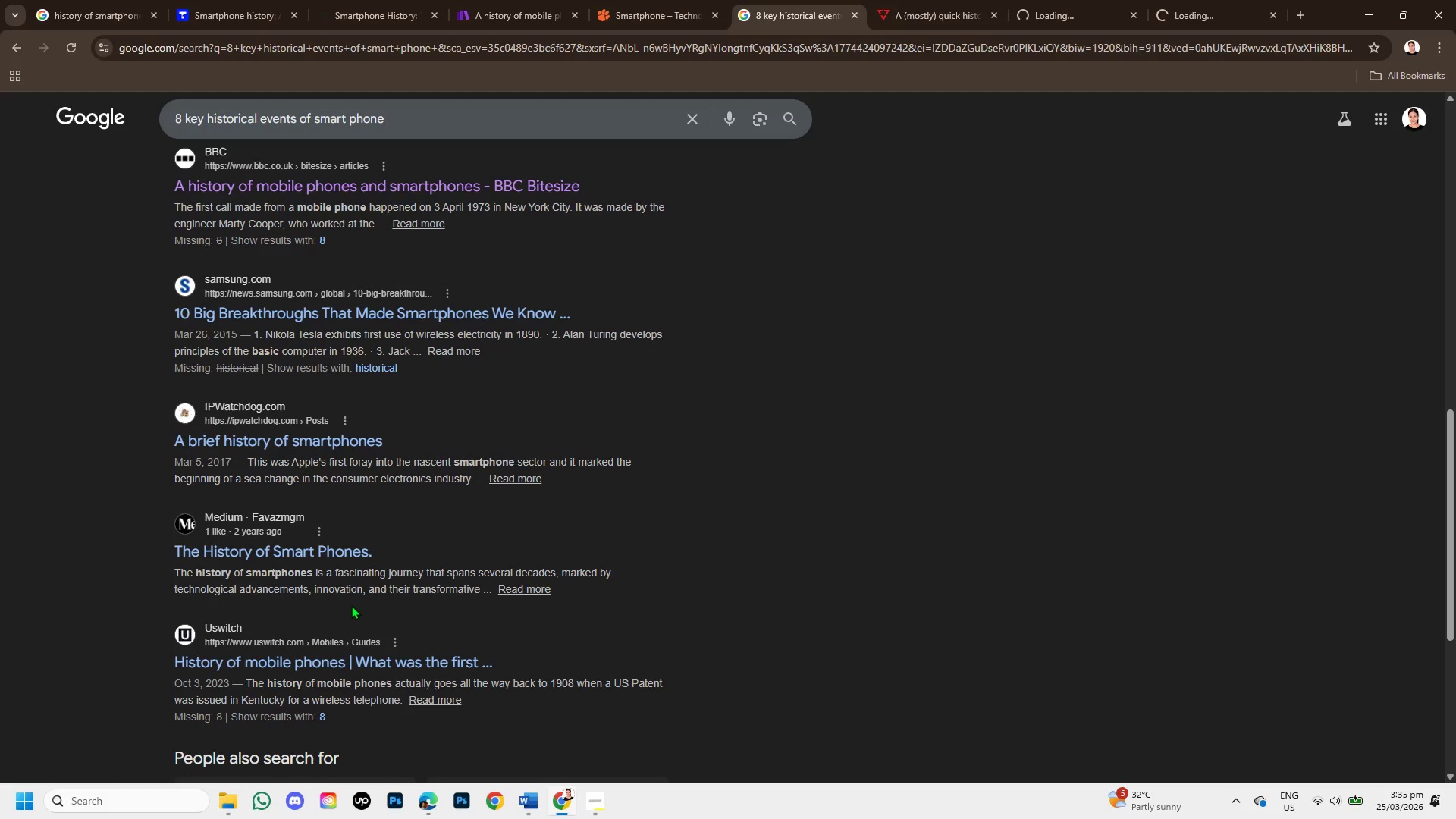 
scroll: coordinate [351, 605], scroll_direction: down, amount: 1.0
 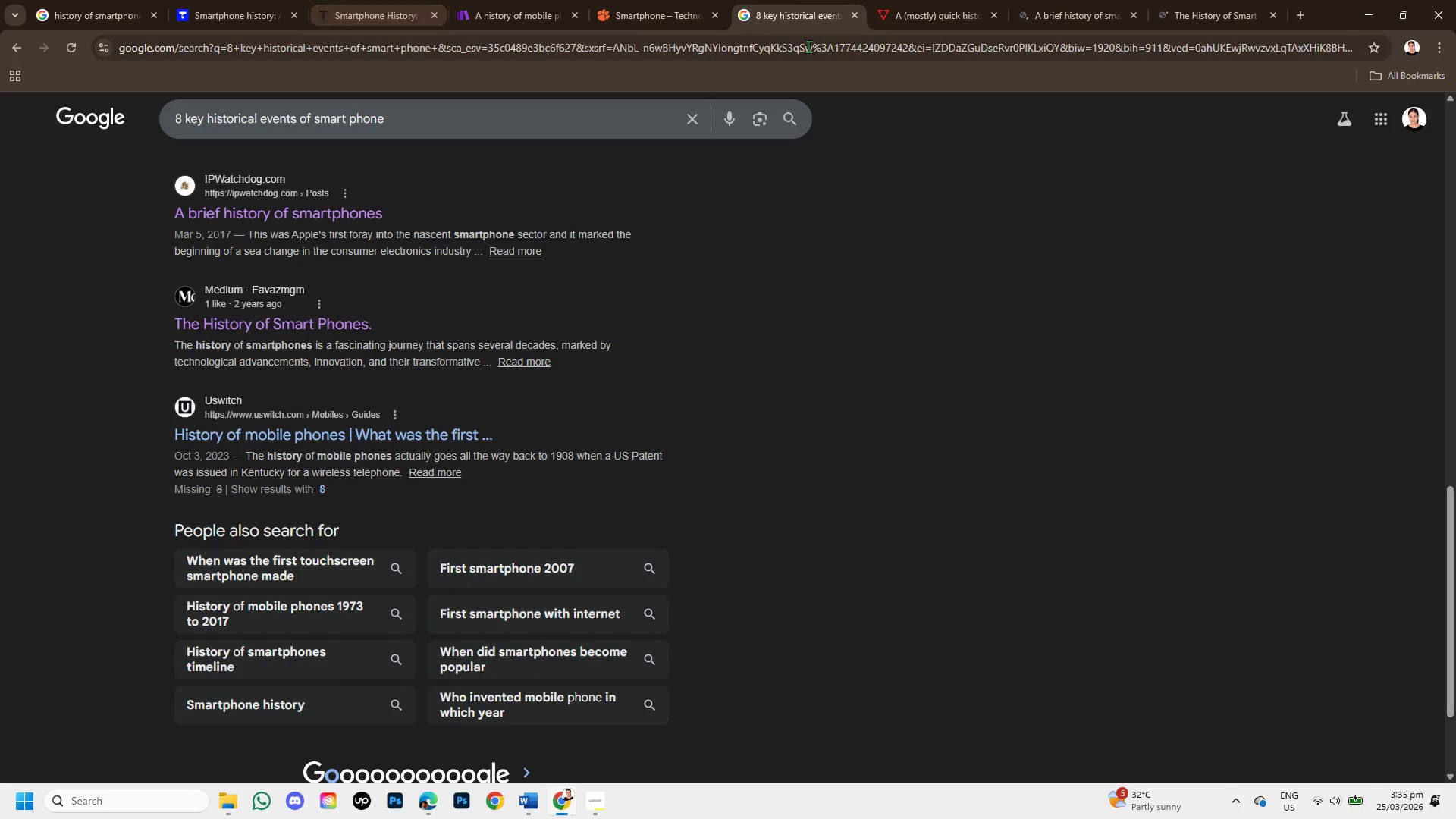 
left_click([956, 3])
 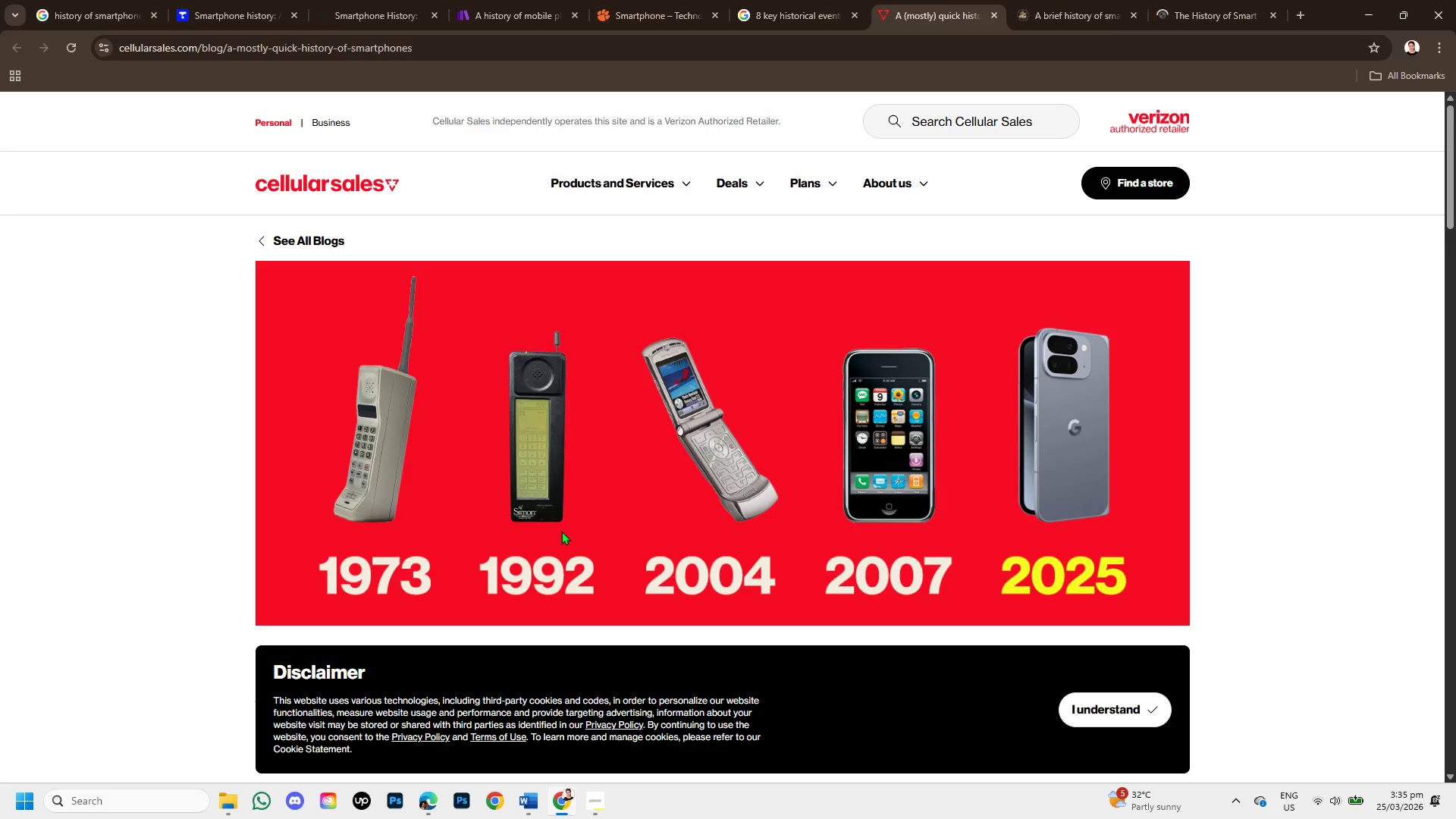 
wait(10.06)
 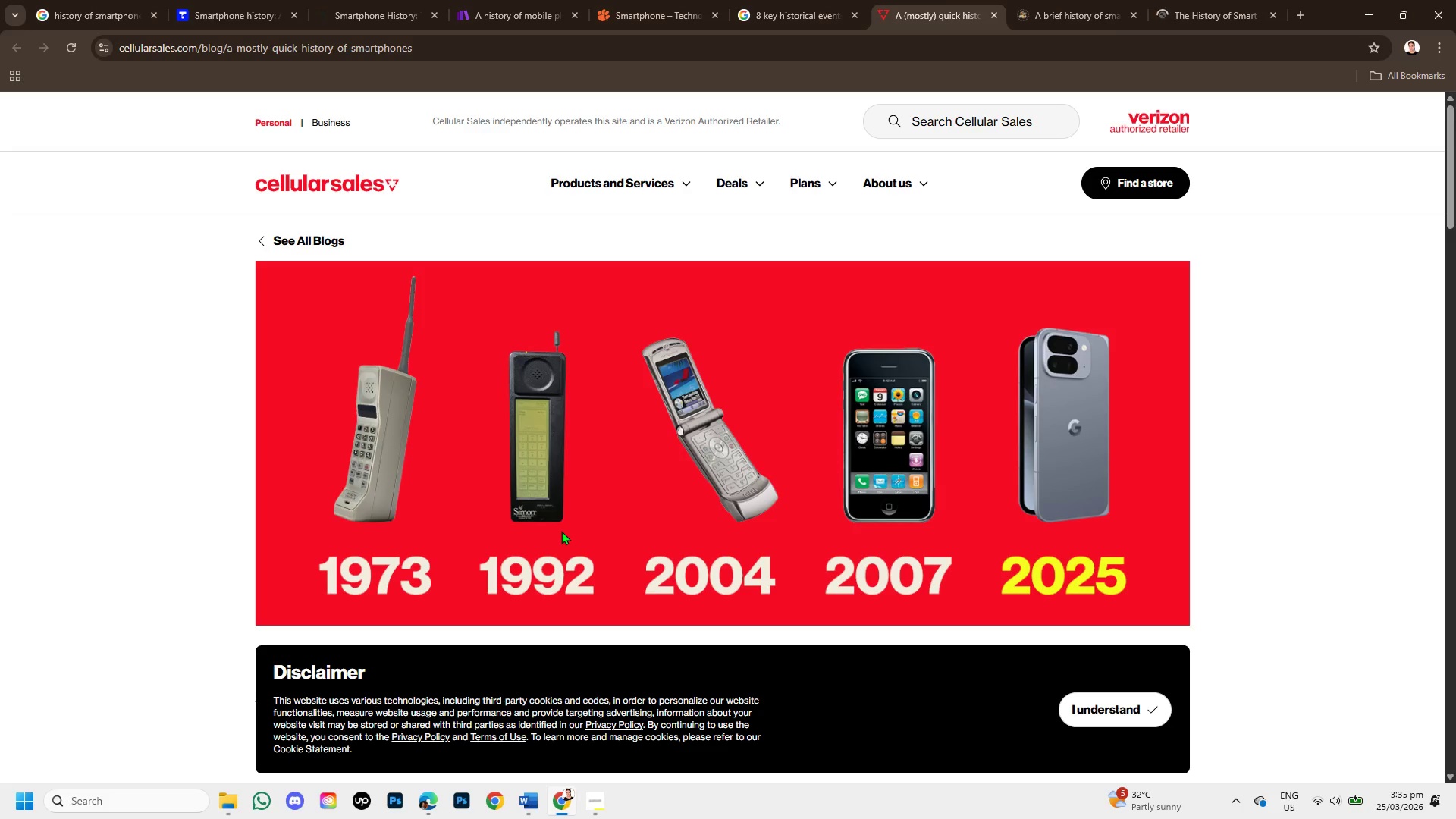 
scroll: coordinate [824, 536], scroll_direction: down, amount: 2.0
 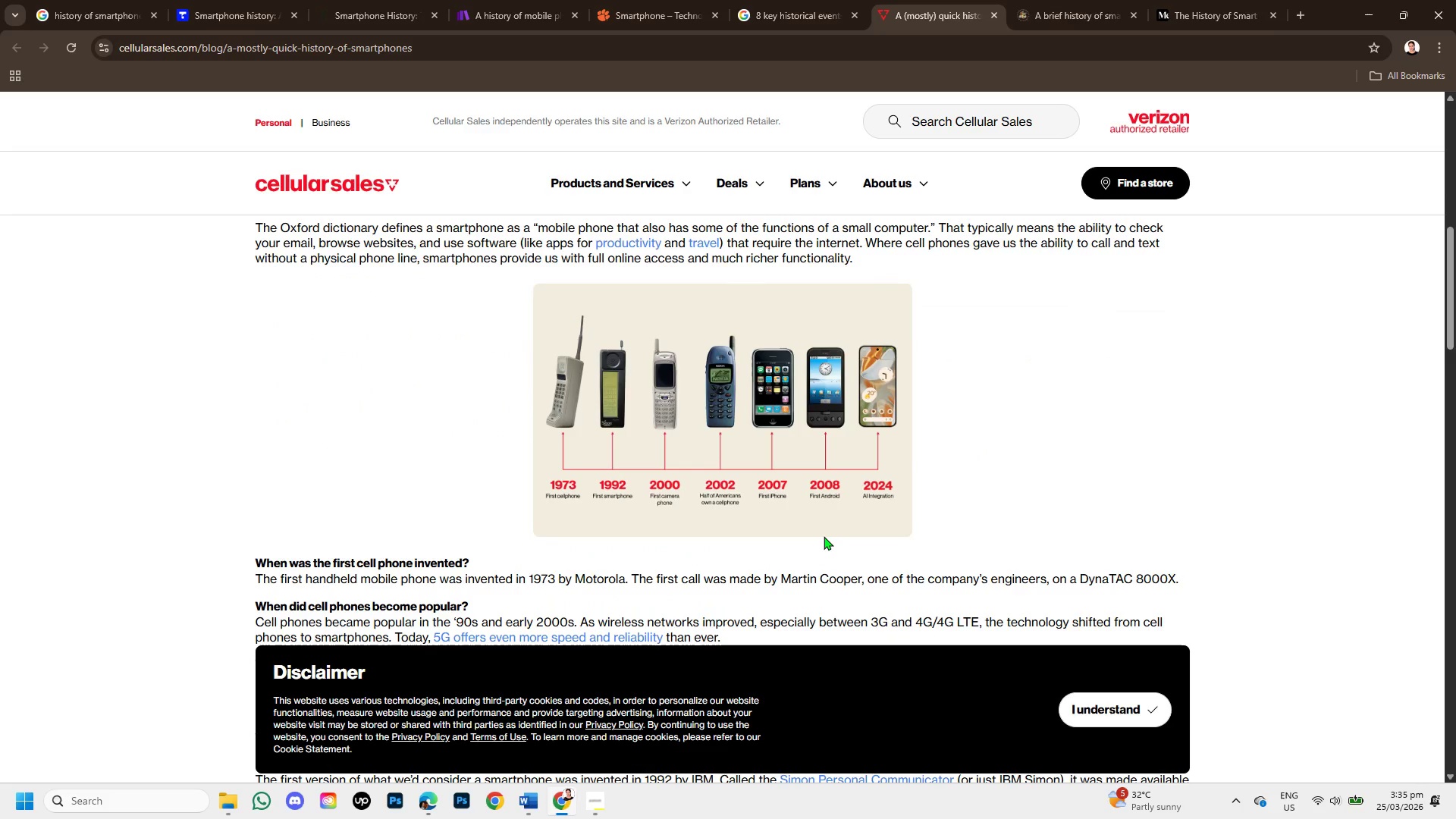 
wait(6.2)
 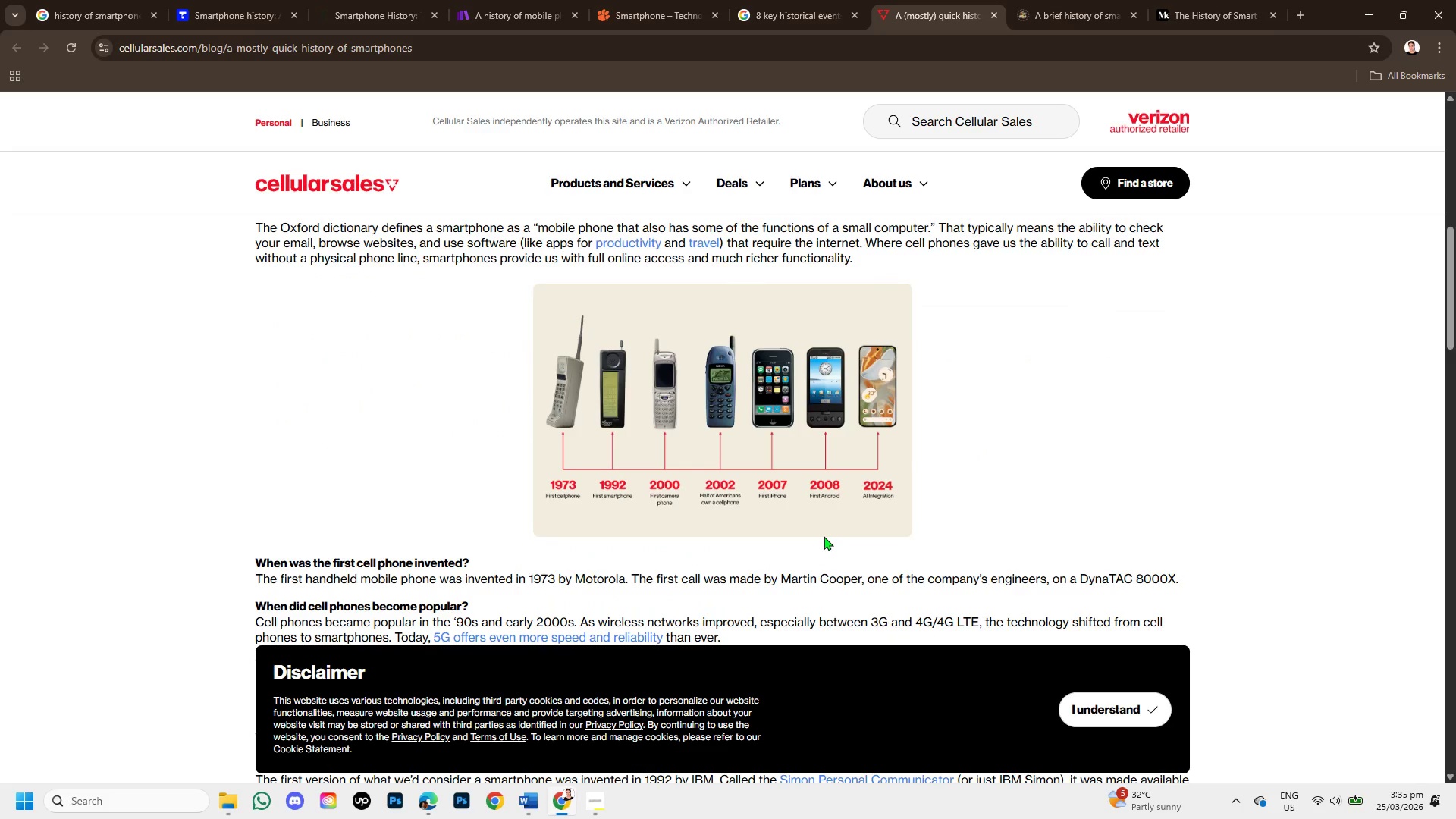 
scroll: coordinate [812, 532], scroll_direction: down, amount: 2.0
 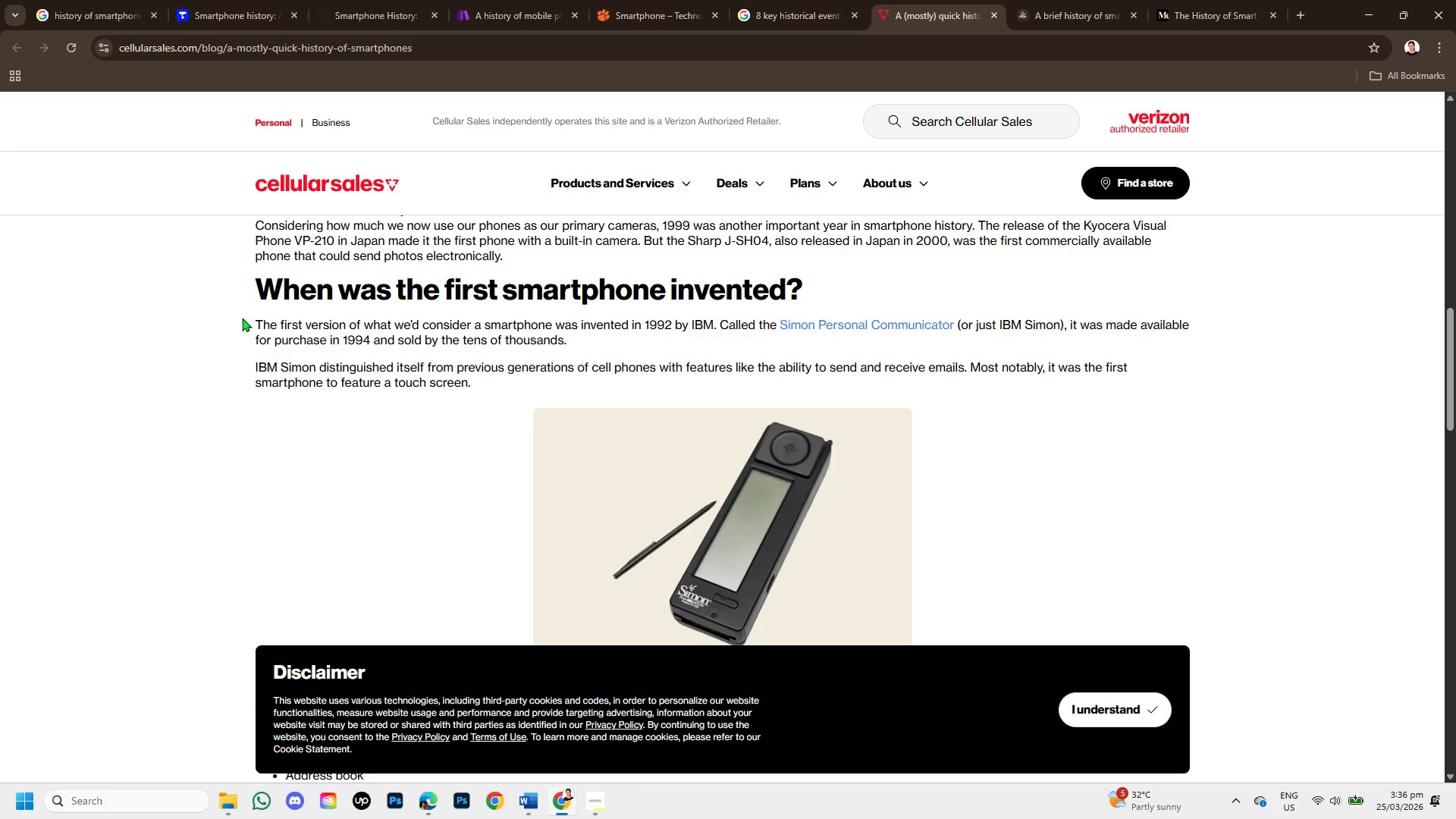 
left_click_drag(start_coordinate=[250, 328], to_coordinate=[1146, 367])
 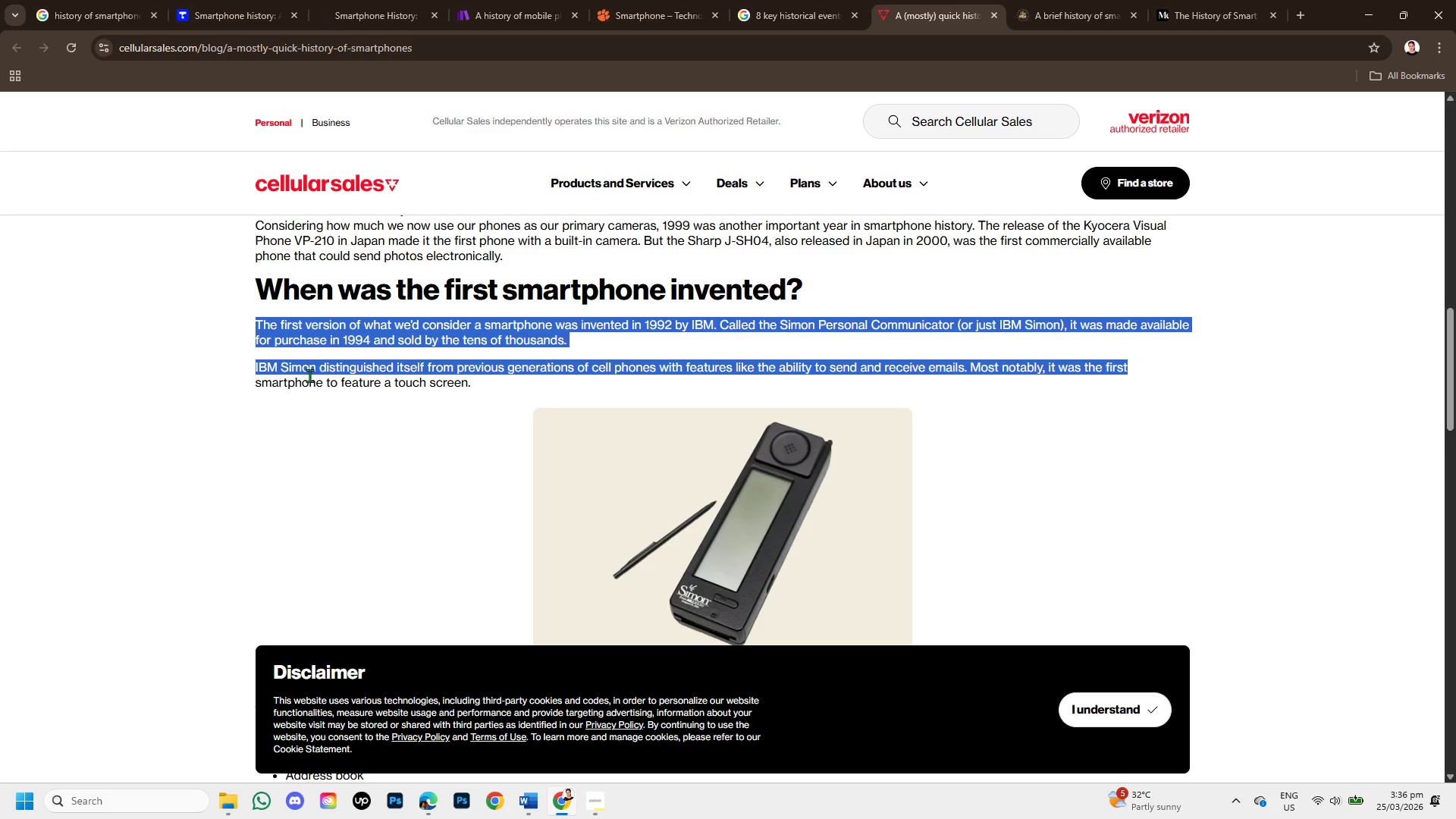 
wait(5.91)
 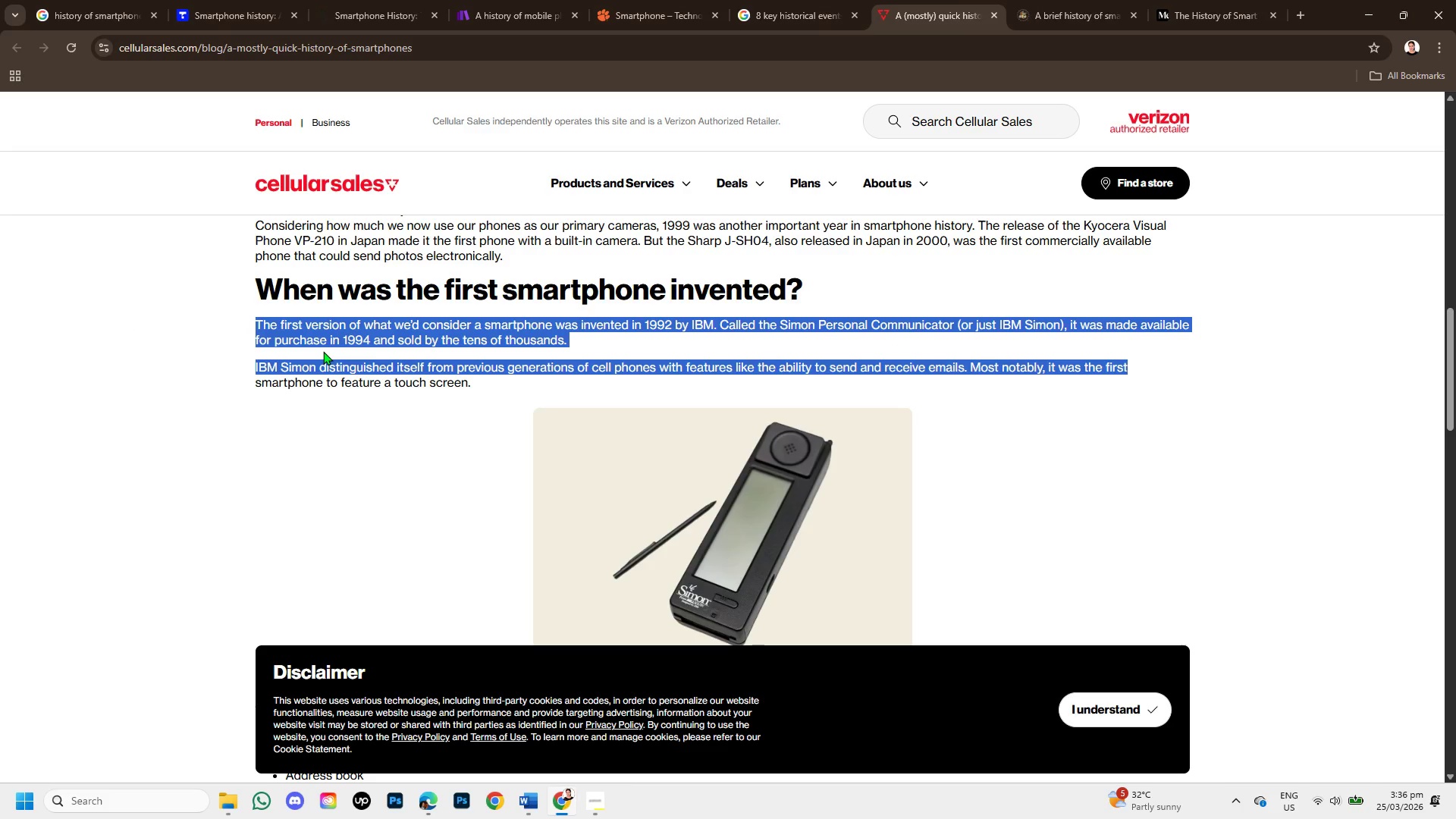 
scroll: coordinate [316, 406], scroll_direction: down, amount: 2.0
 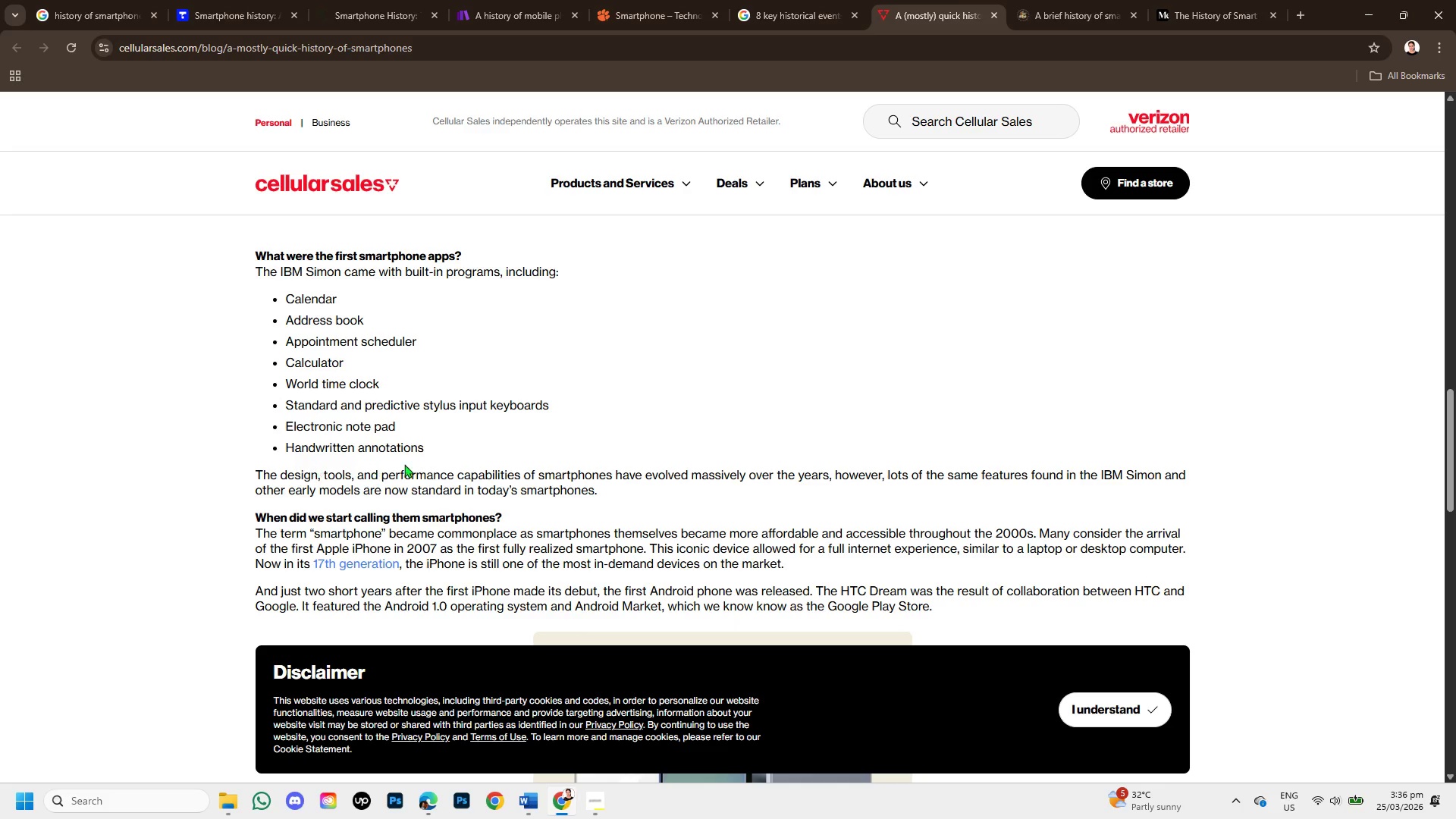 
wait(11.86)
 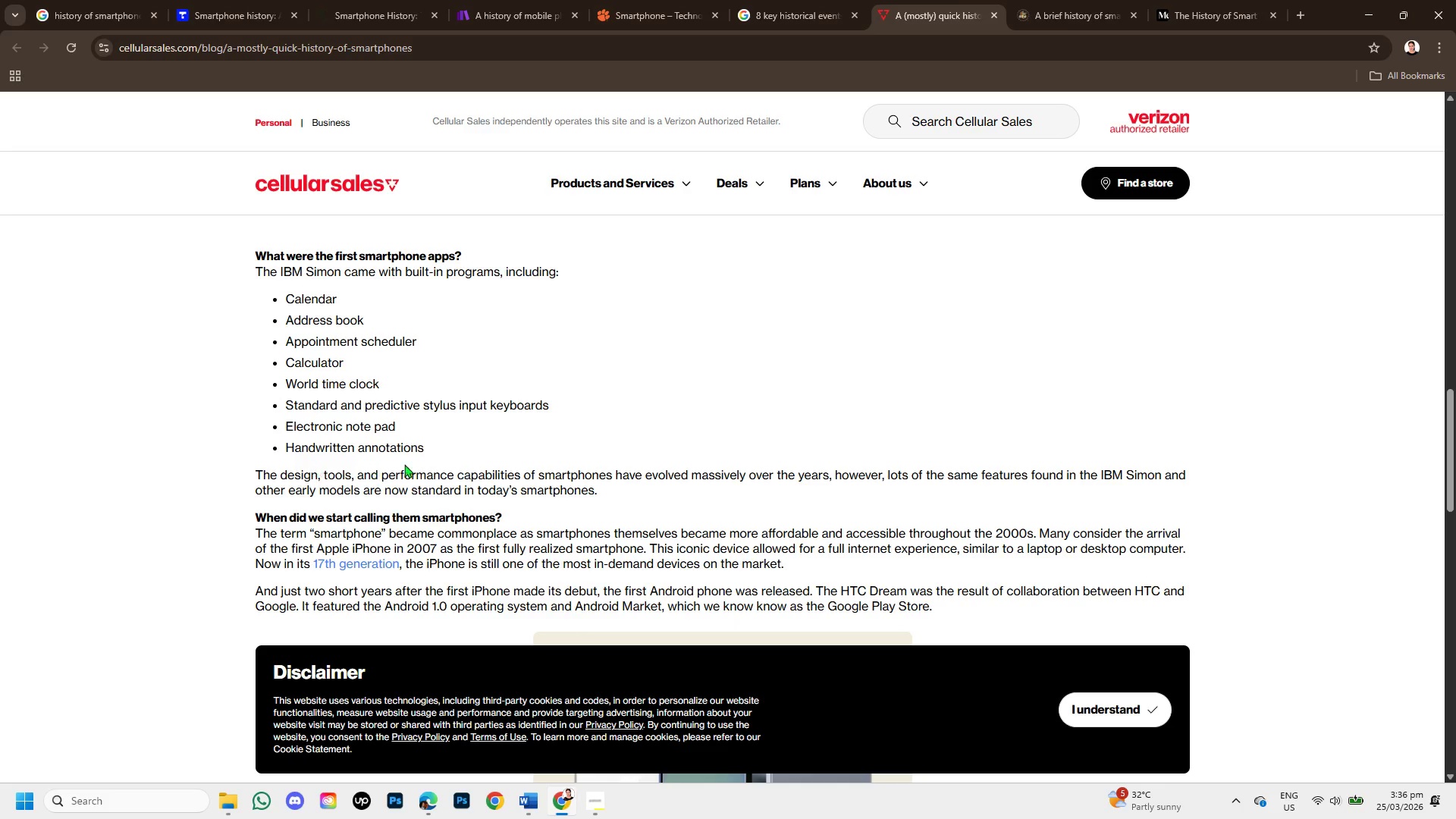 
scroll: coordinate [444, 530], scroll_direction: down, amount: 3.0
 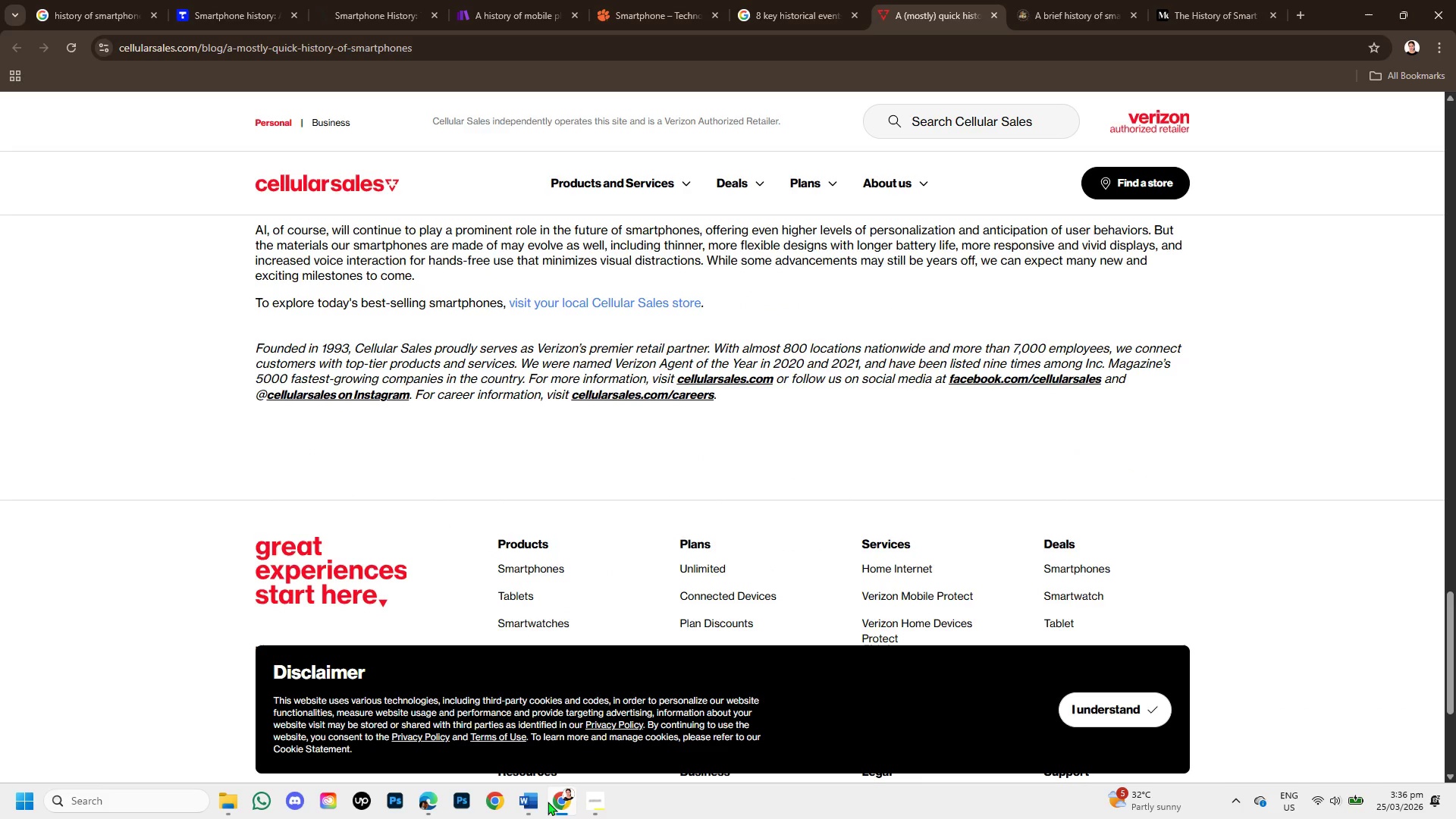 
left_click([535, 802])
 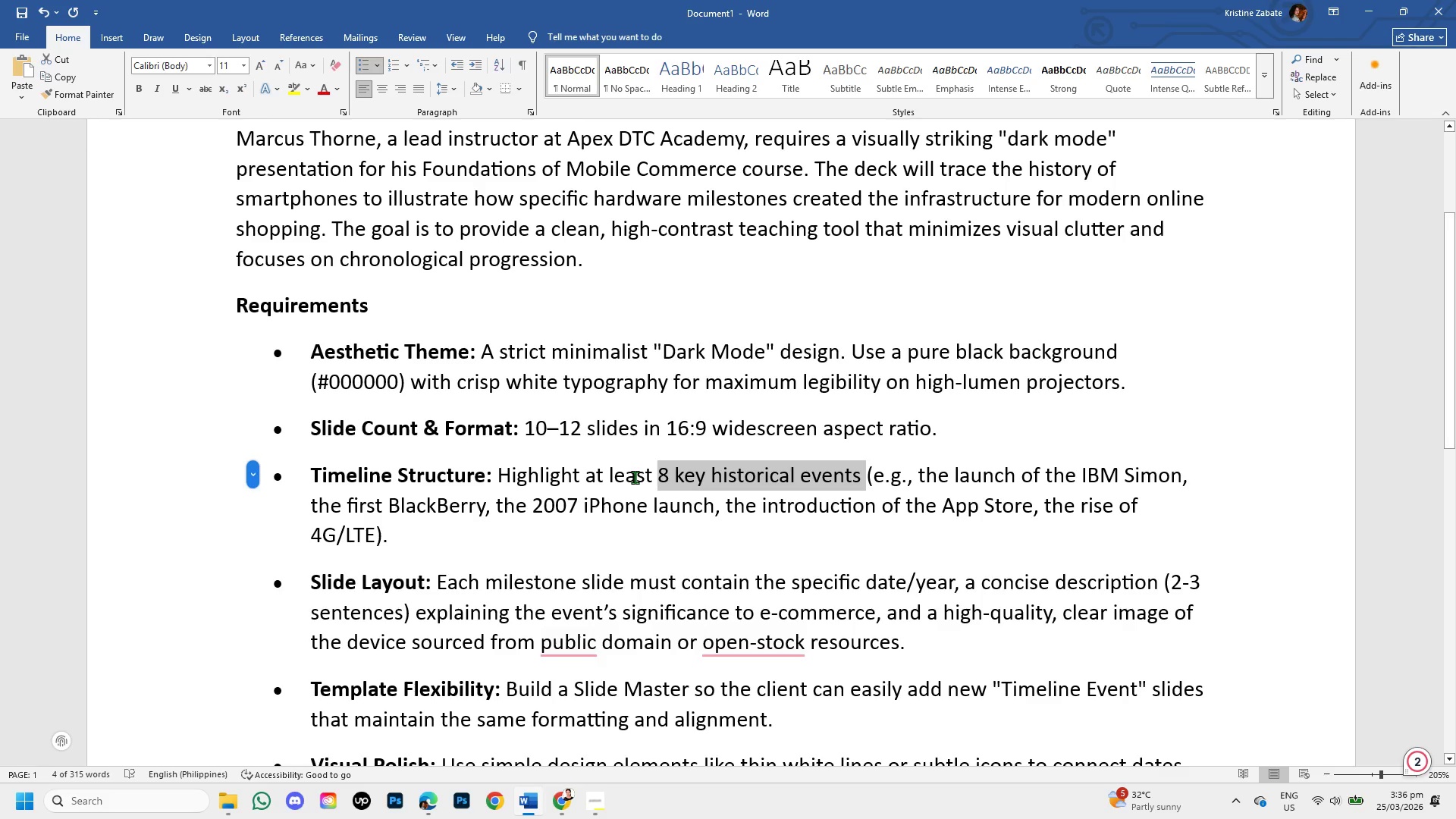 
wait(19.36)
 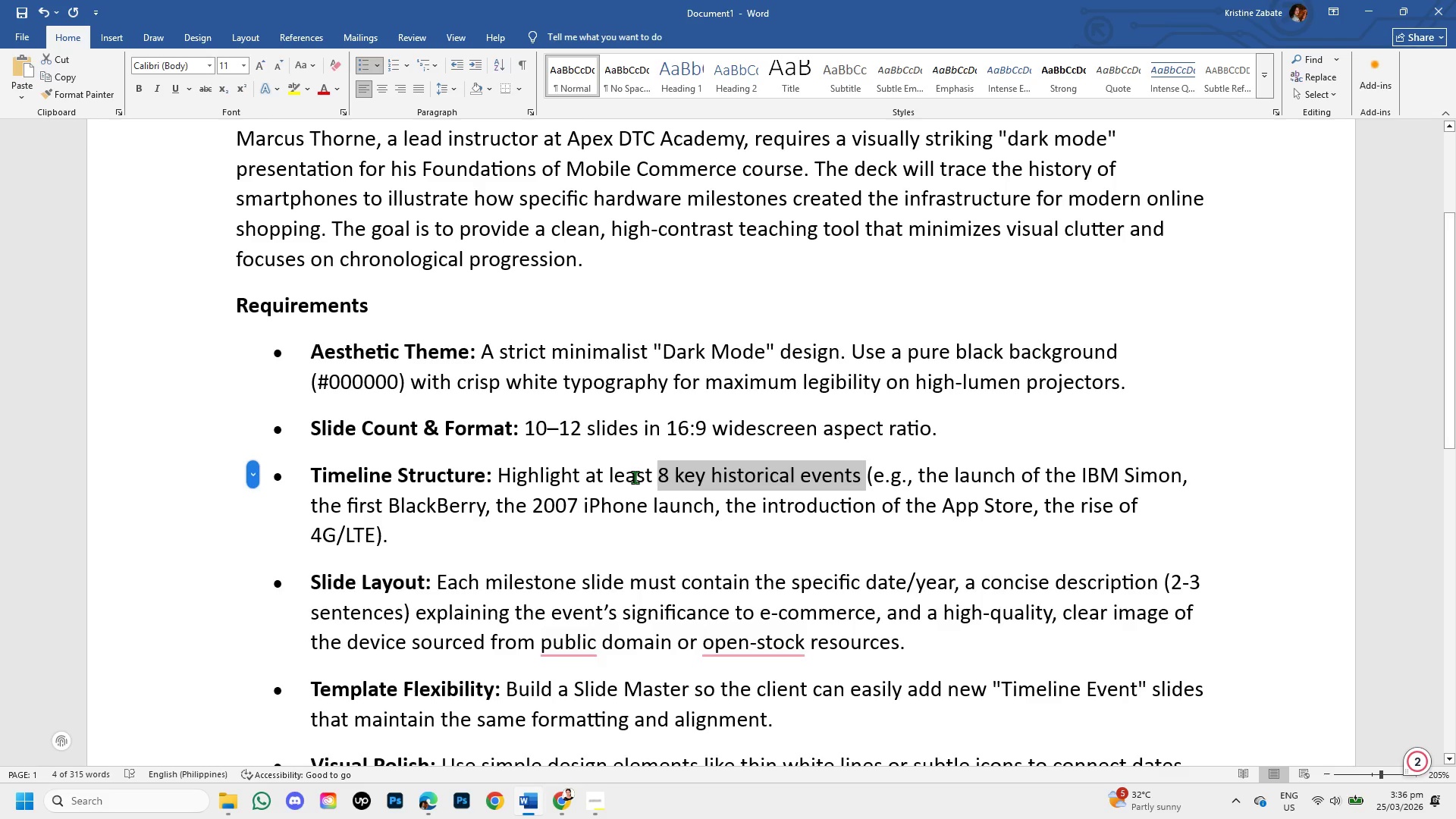 
left_click_drag(start_coordinate=[945, 618], to_coordinate=[1051, 651])
 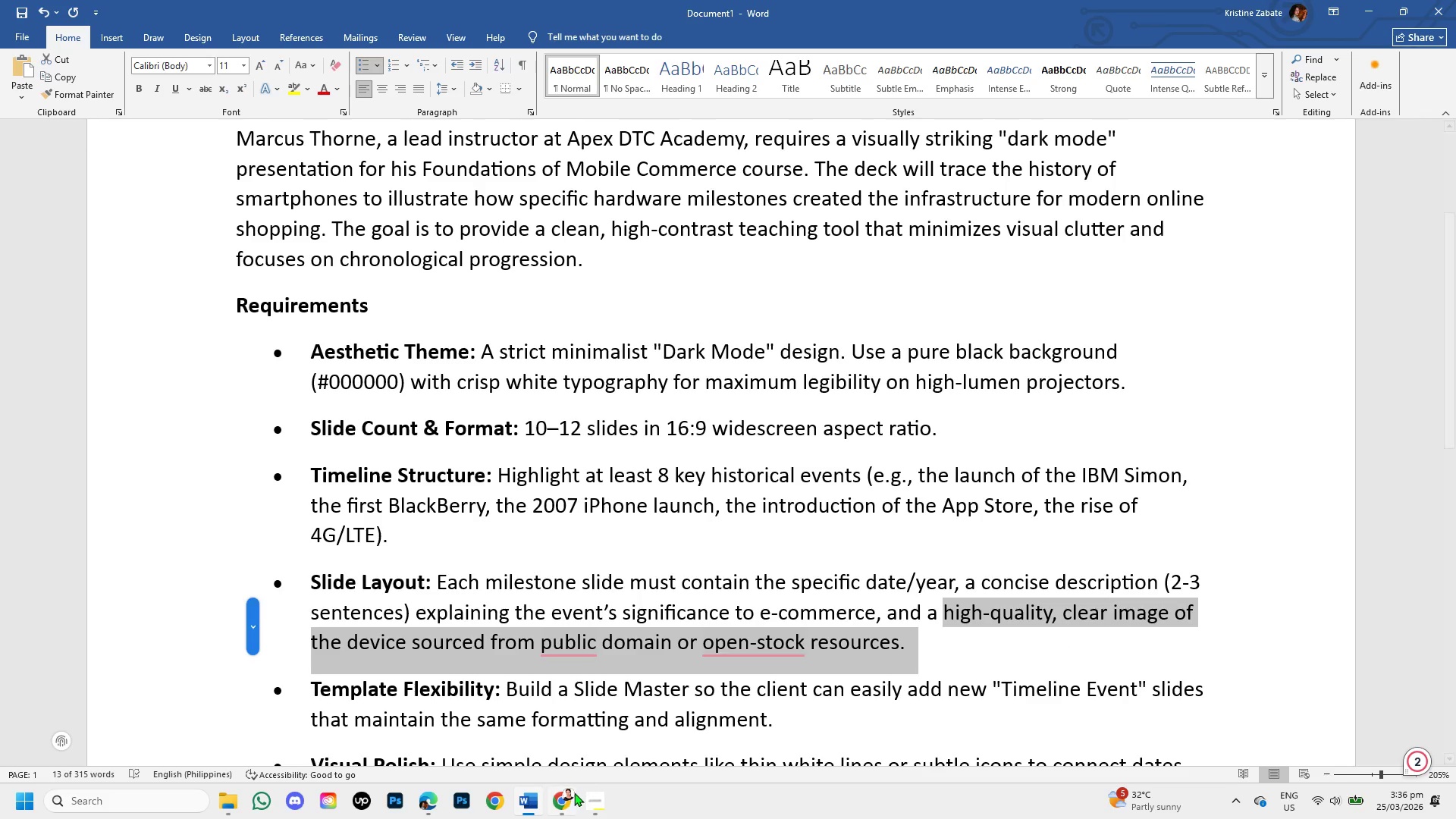 
left_click([570, 795])
 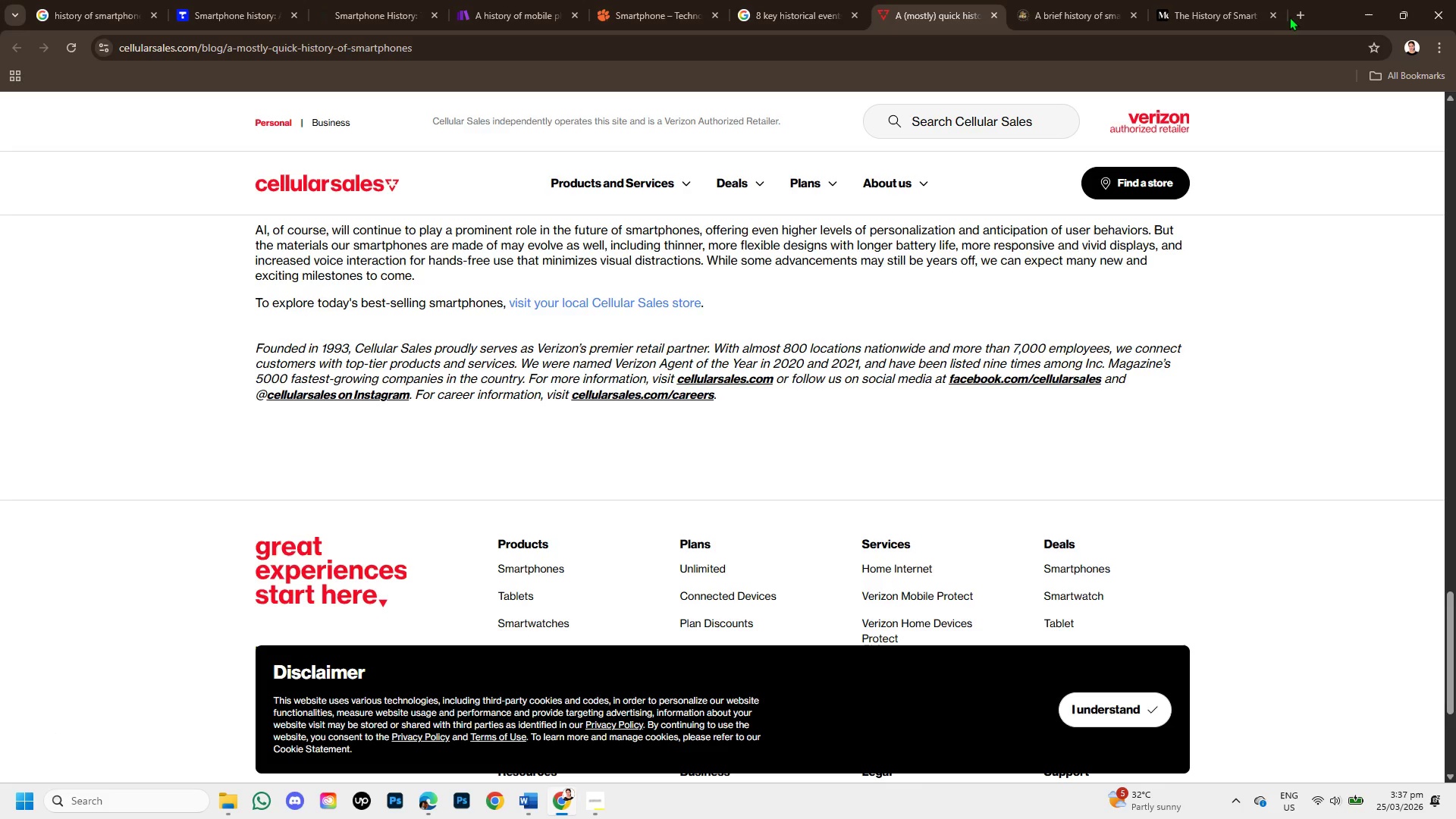 
left_click([1300, 21])
 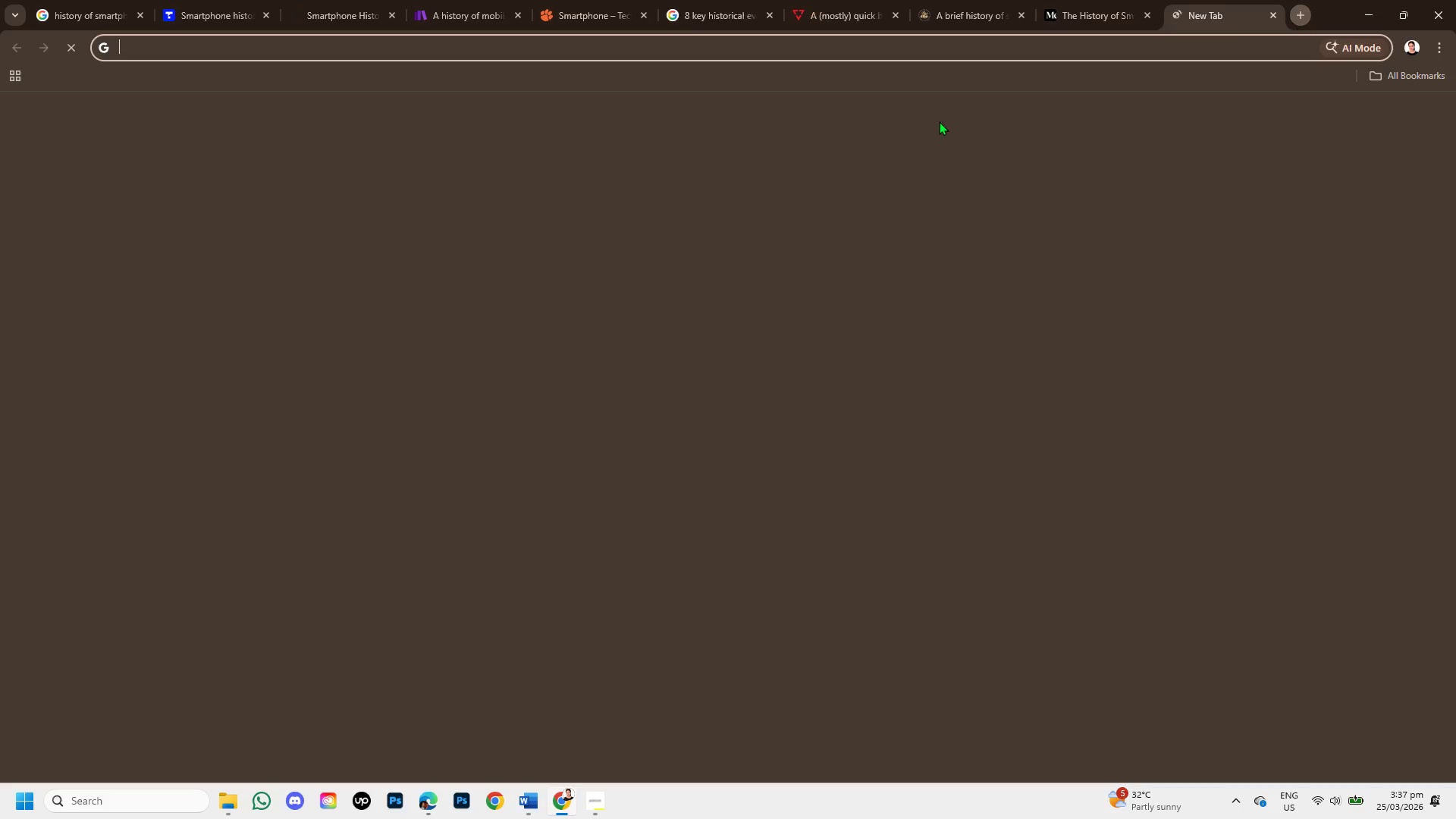 
mouse_move([361, 24])
 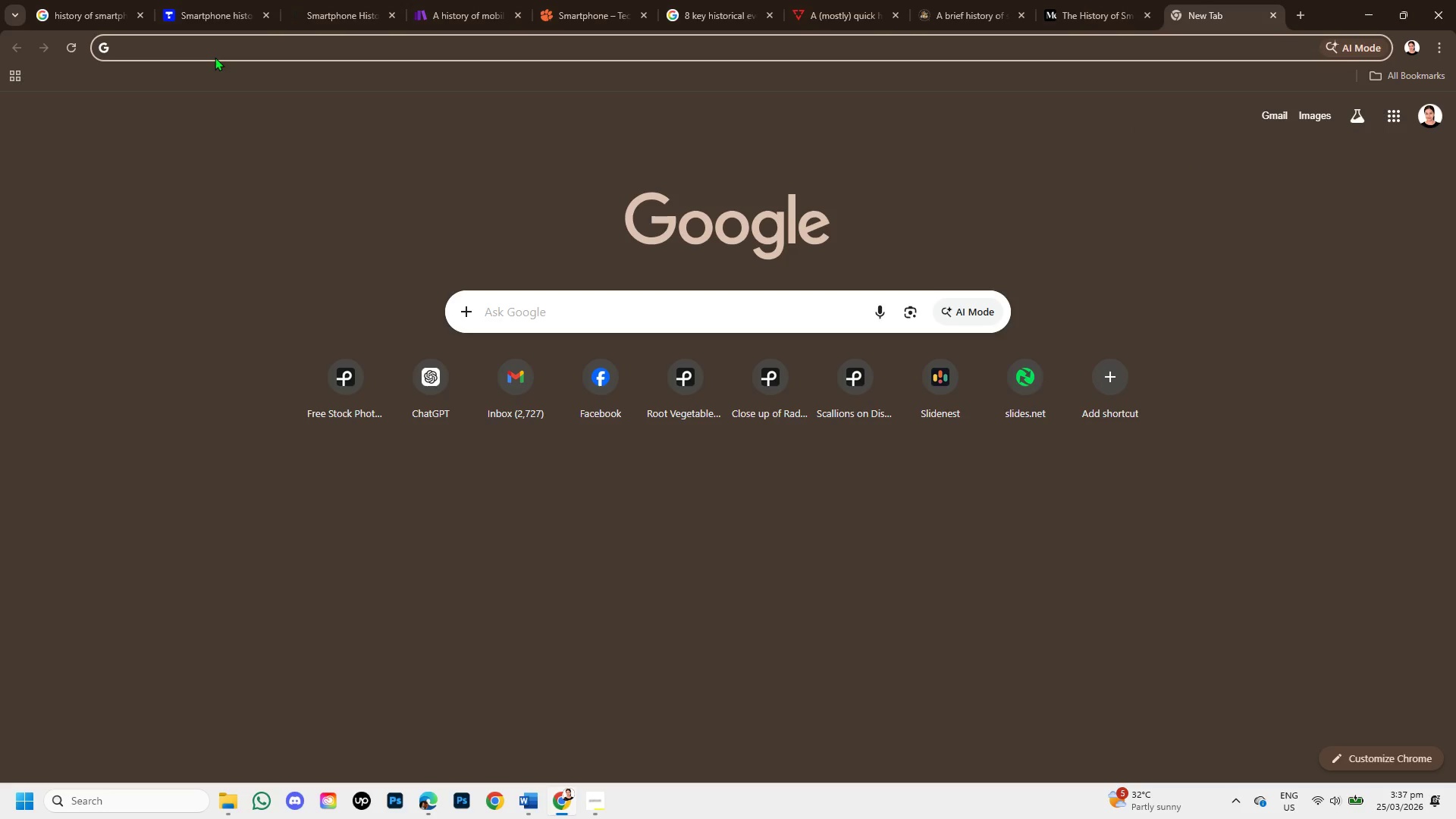 
type(google)
 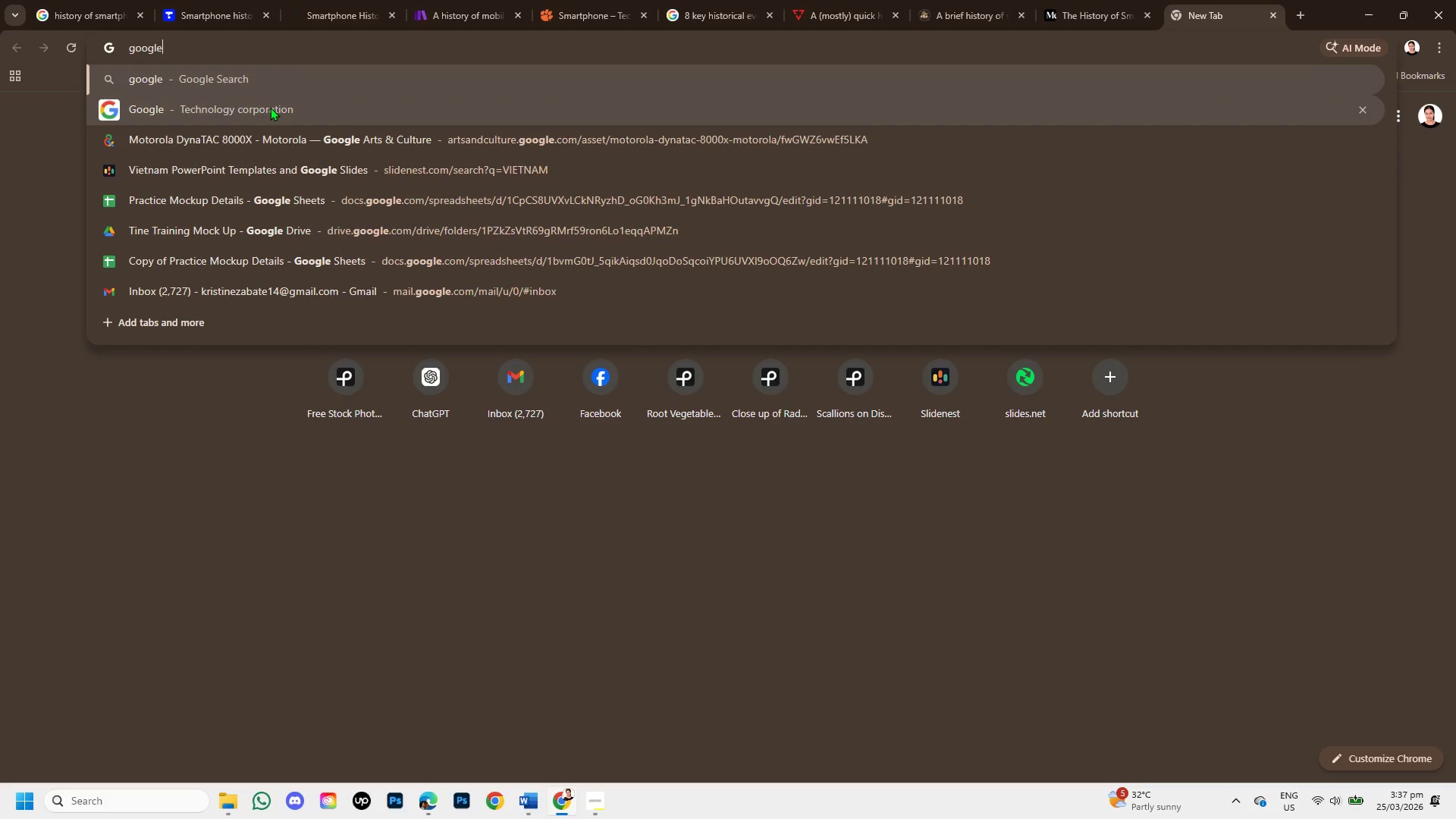 
left_click([270, 107])
 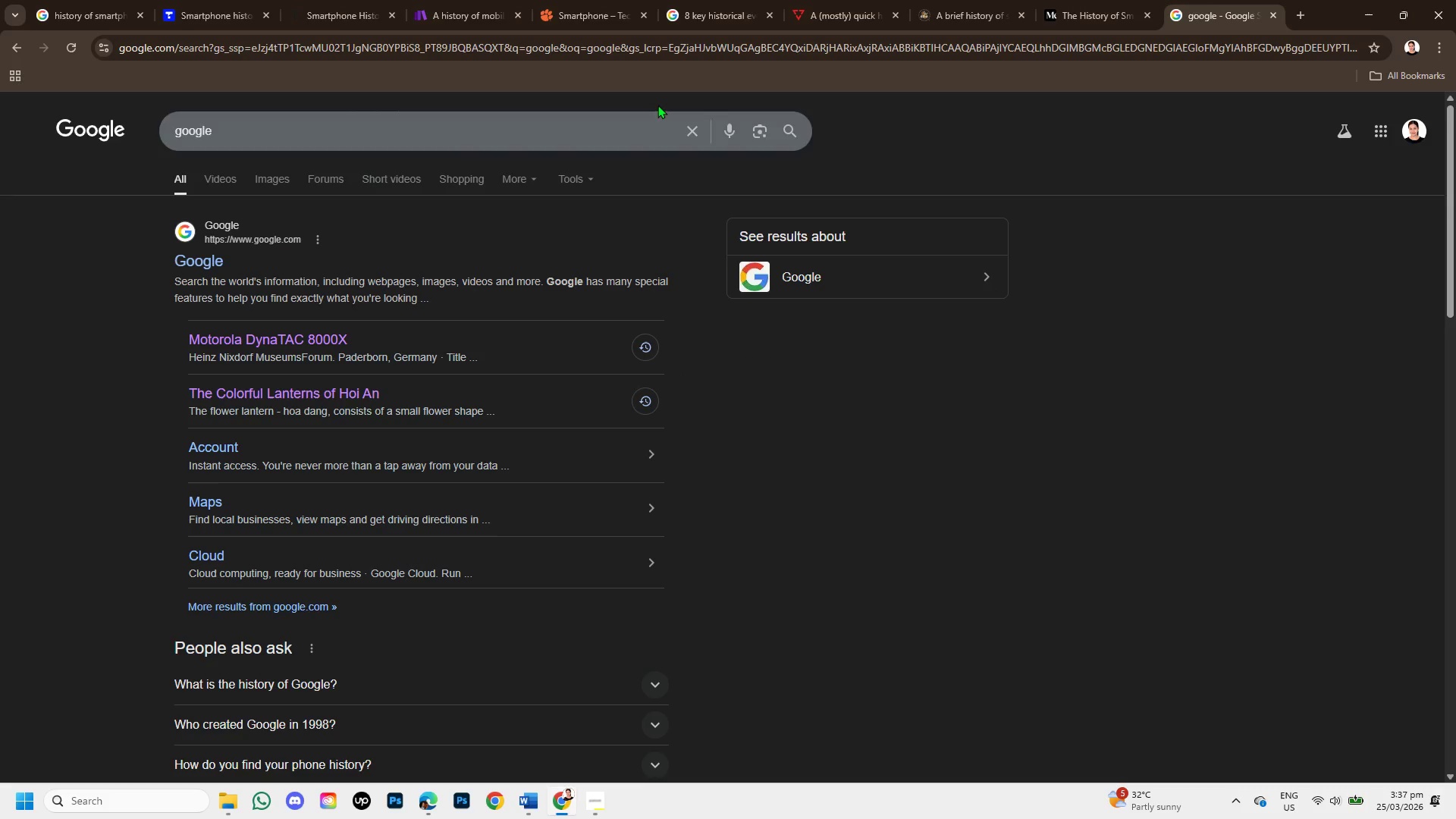 
left_click([698, 128])
 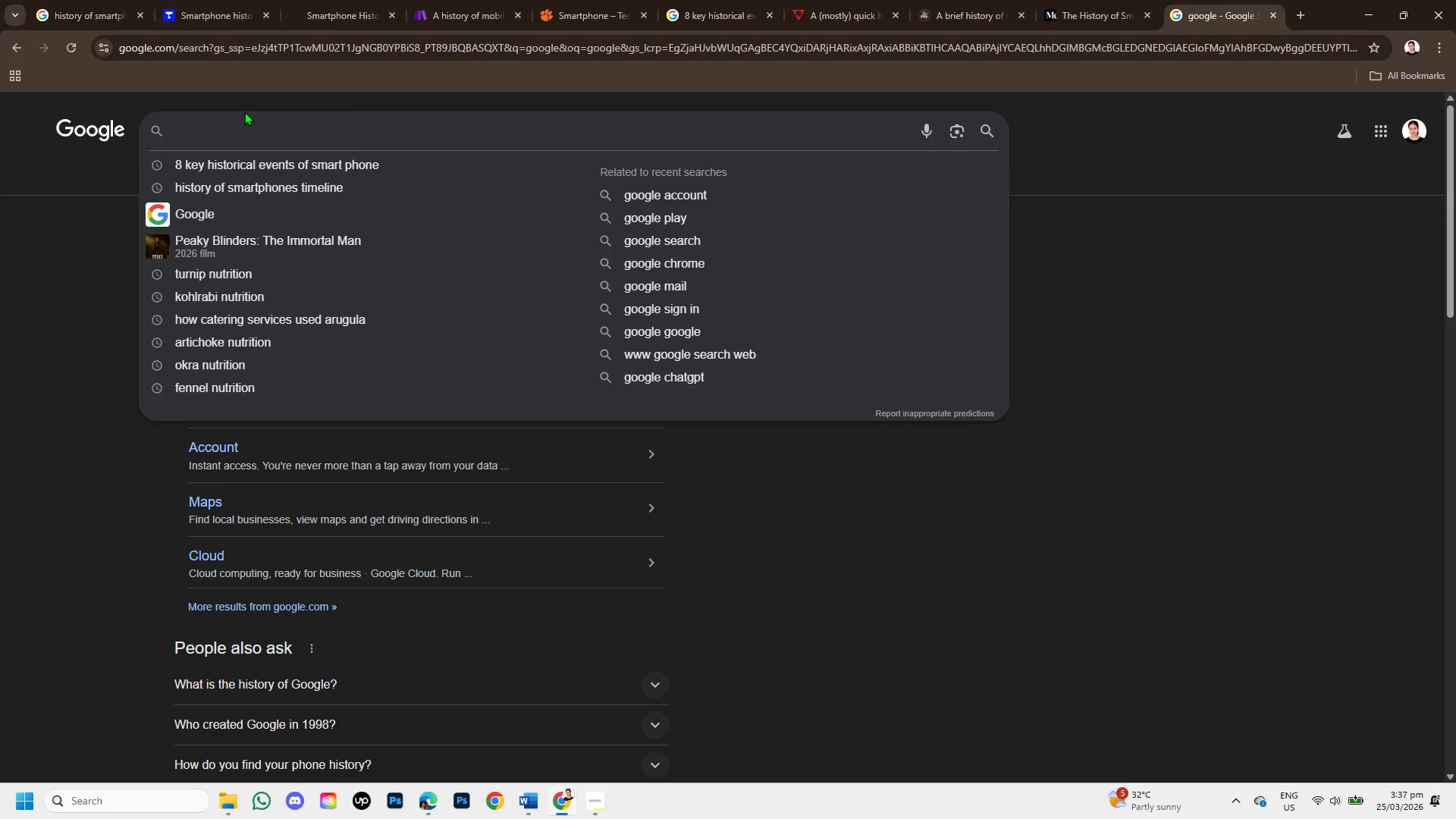 
type(wikimediqa)
key(Backspace)
key(Backspace)
type(a)
 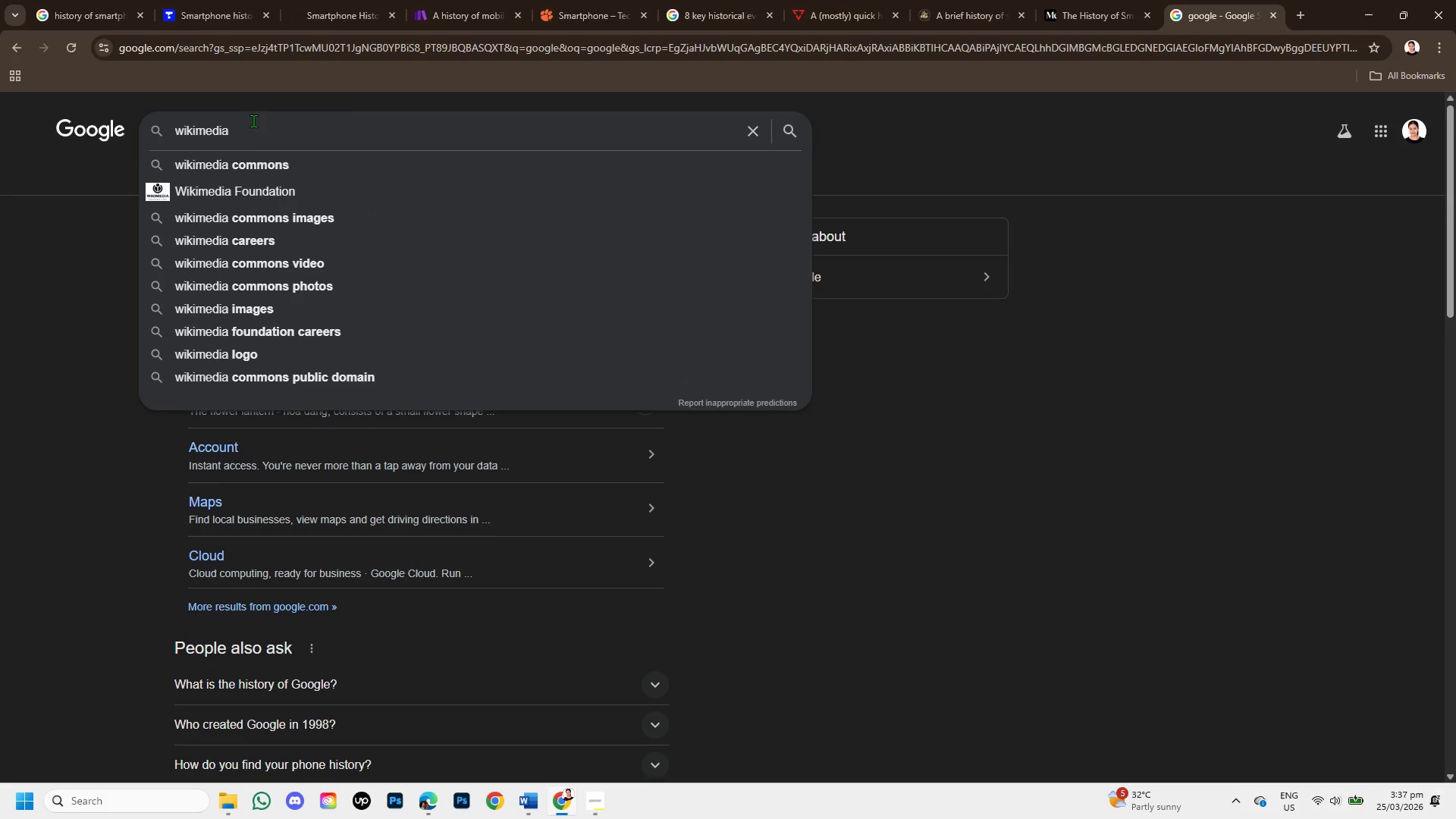 
left_click([259, 155])
 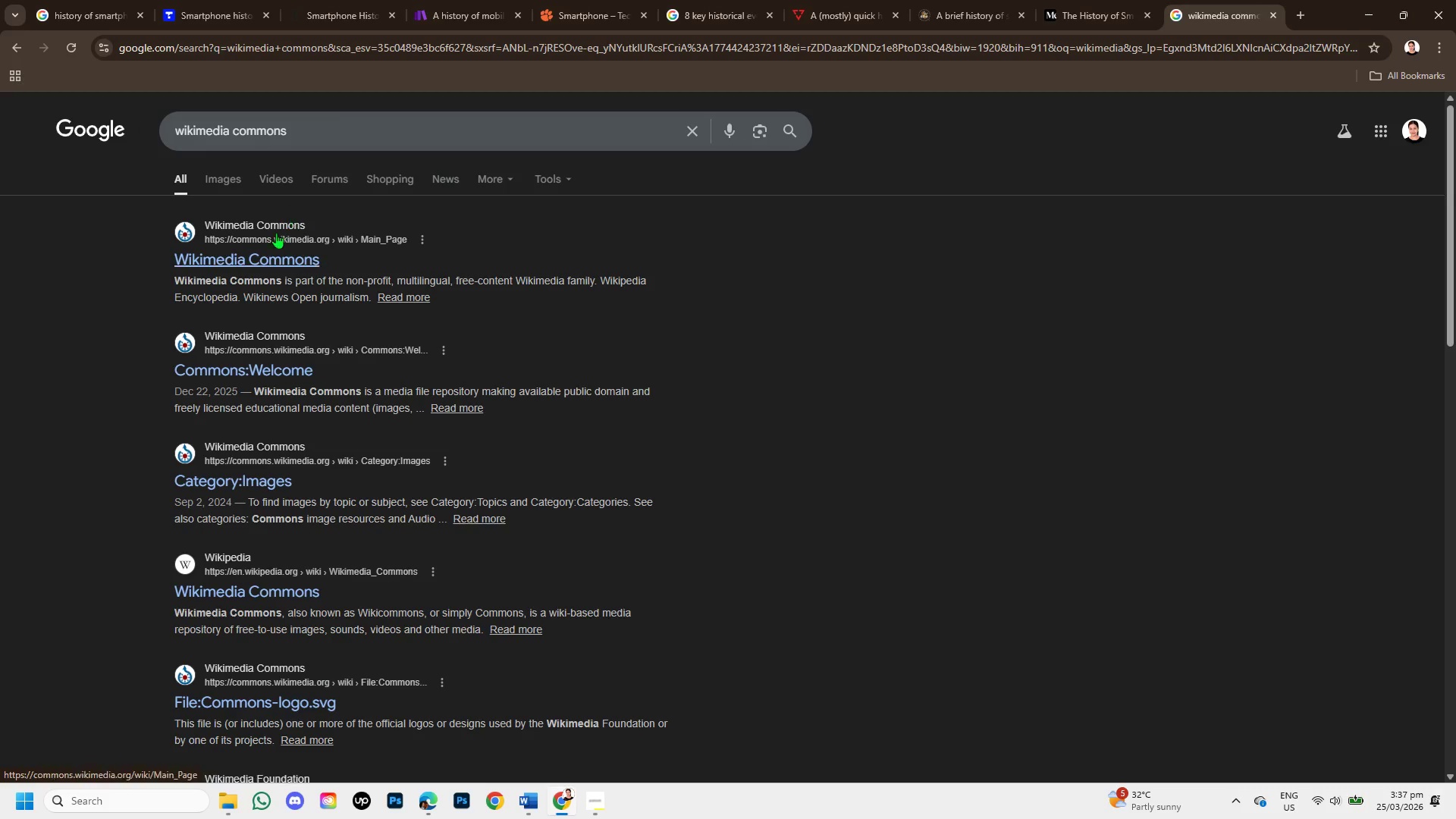 
left_click([262, 252])
 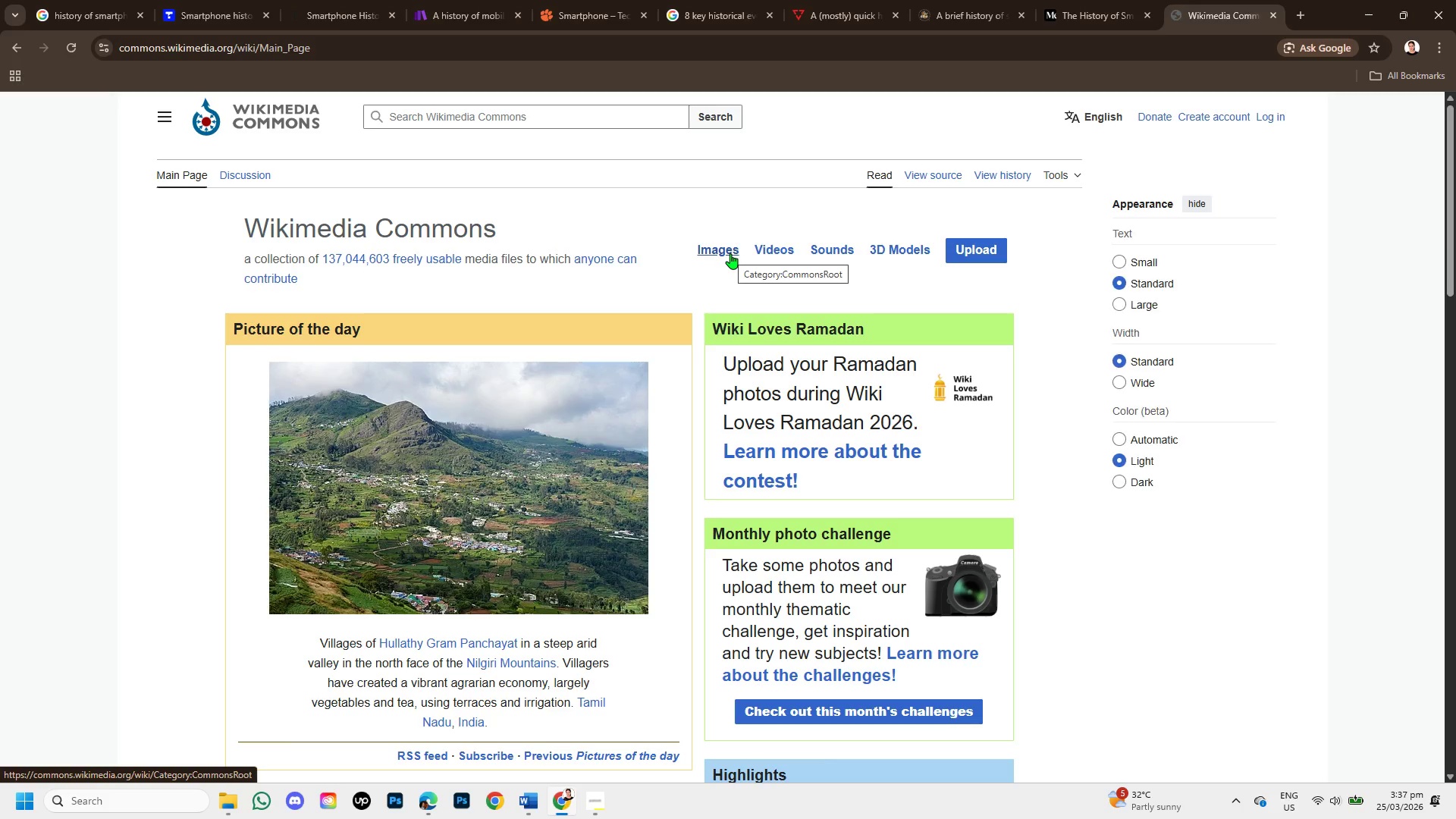 
scroll: coordinate [431, 492], scroll_direction: down, amount: 6.0
 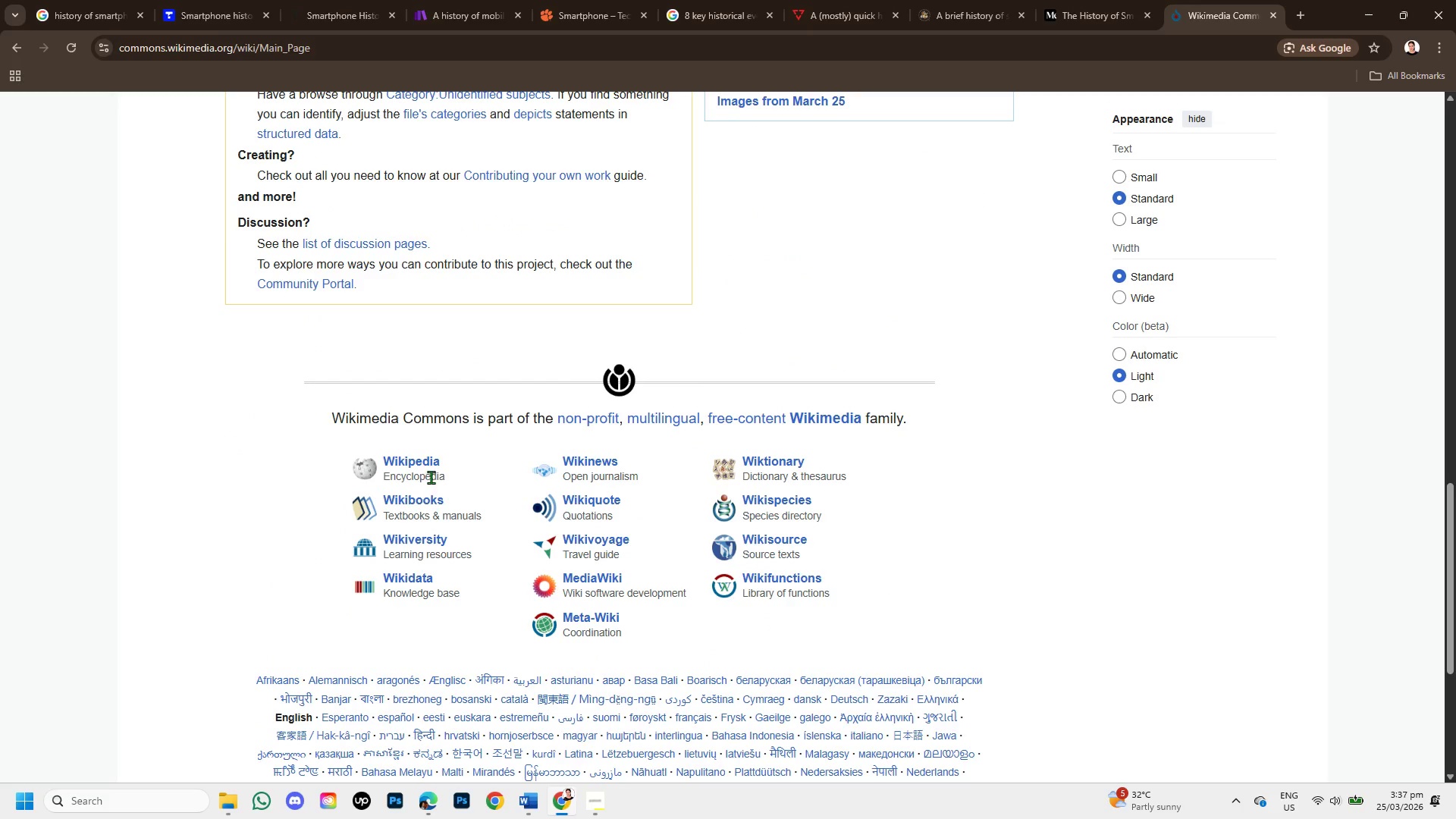 
scroll: coordinate [444, 469], scroll_direction: up, amount: 11.0
 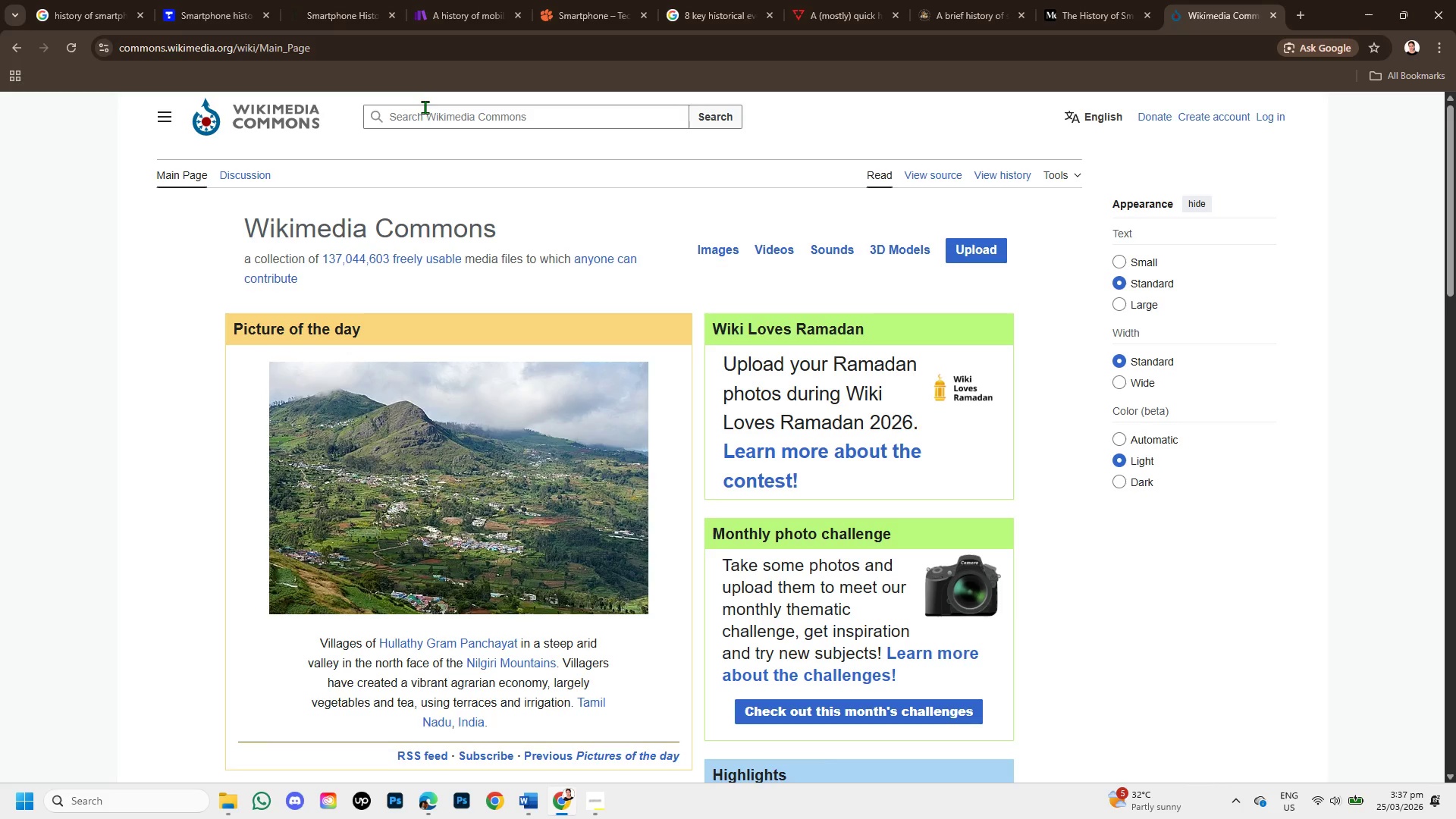 
left_click([425, 109])
 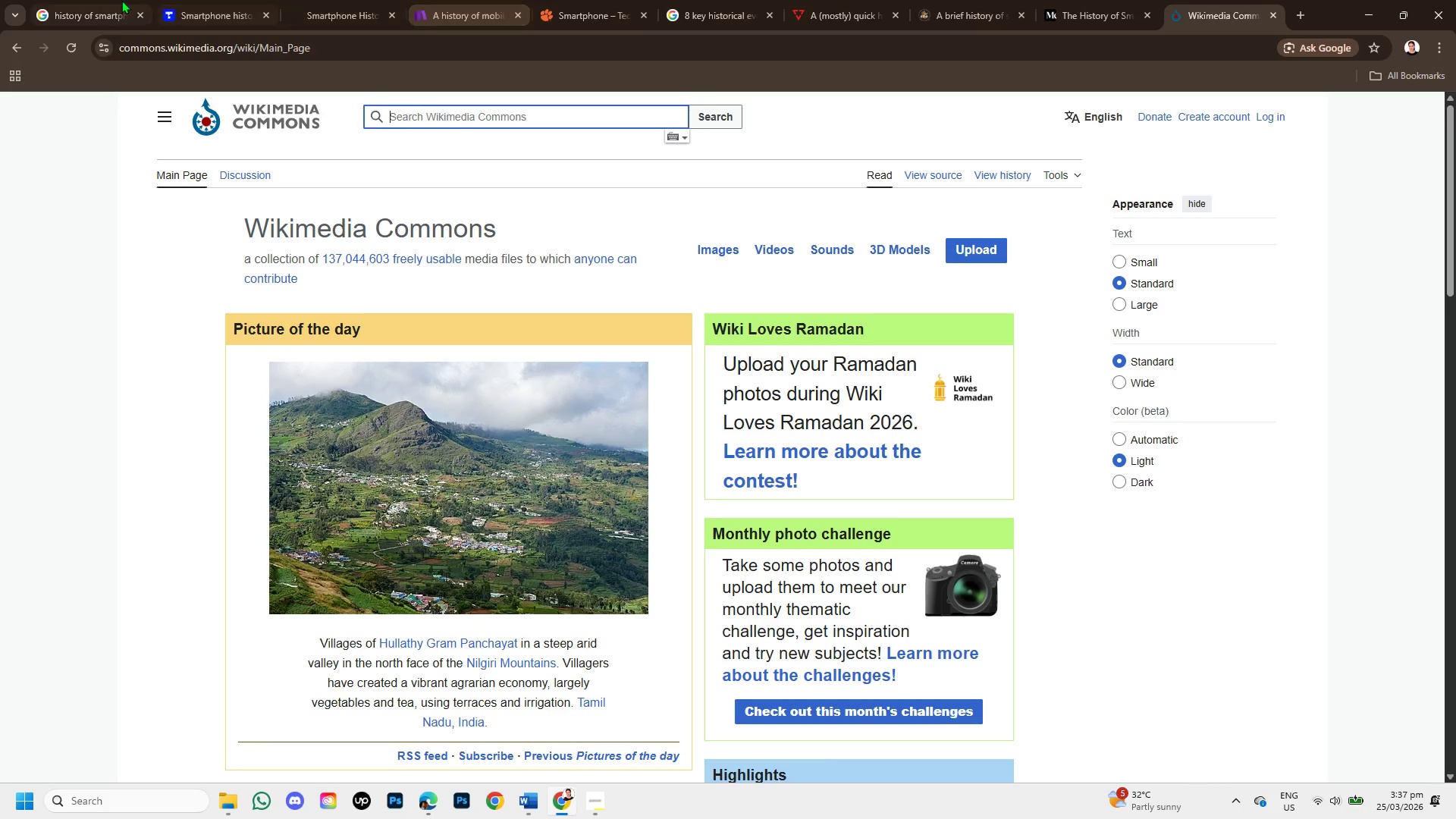 
left_click([210, 8])
 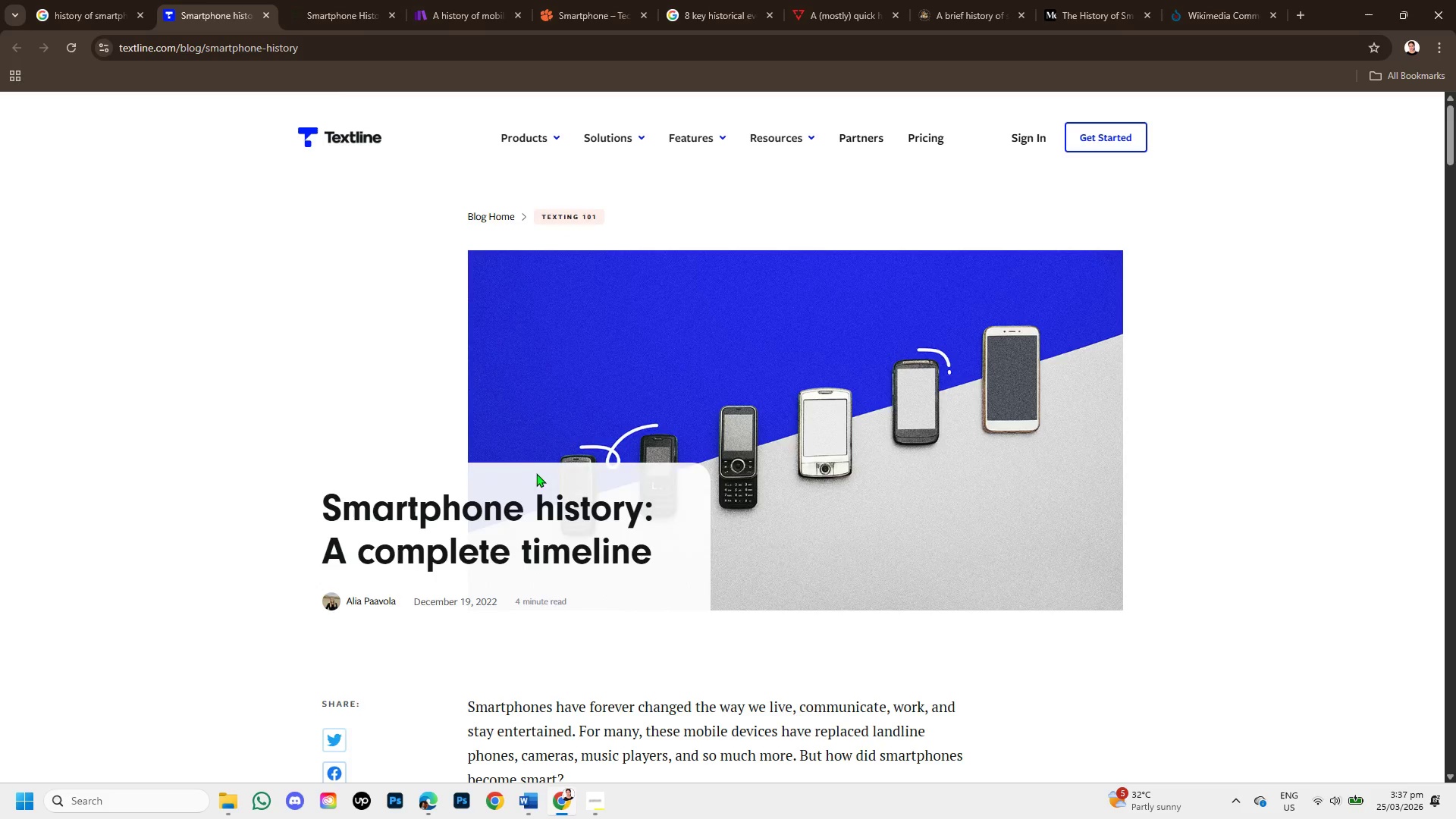 
scroll: coordinate [727, 411], scroll_direction: down, amount: 7.0
 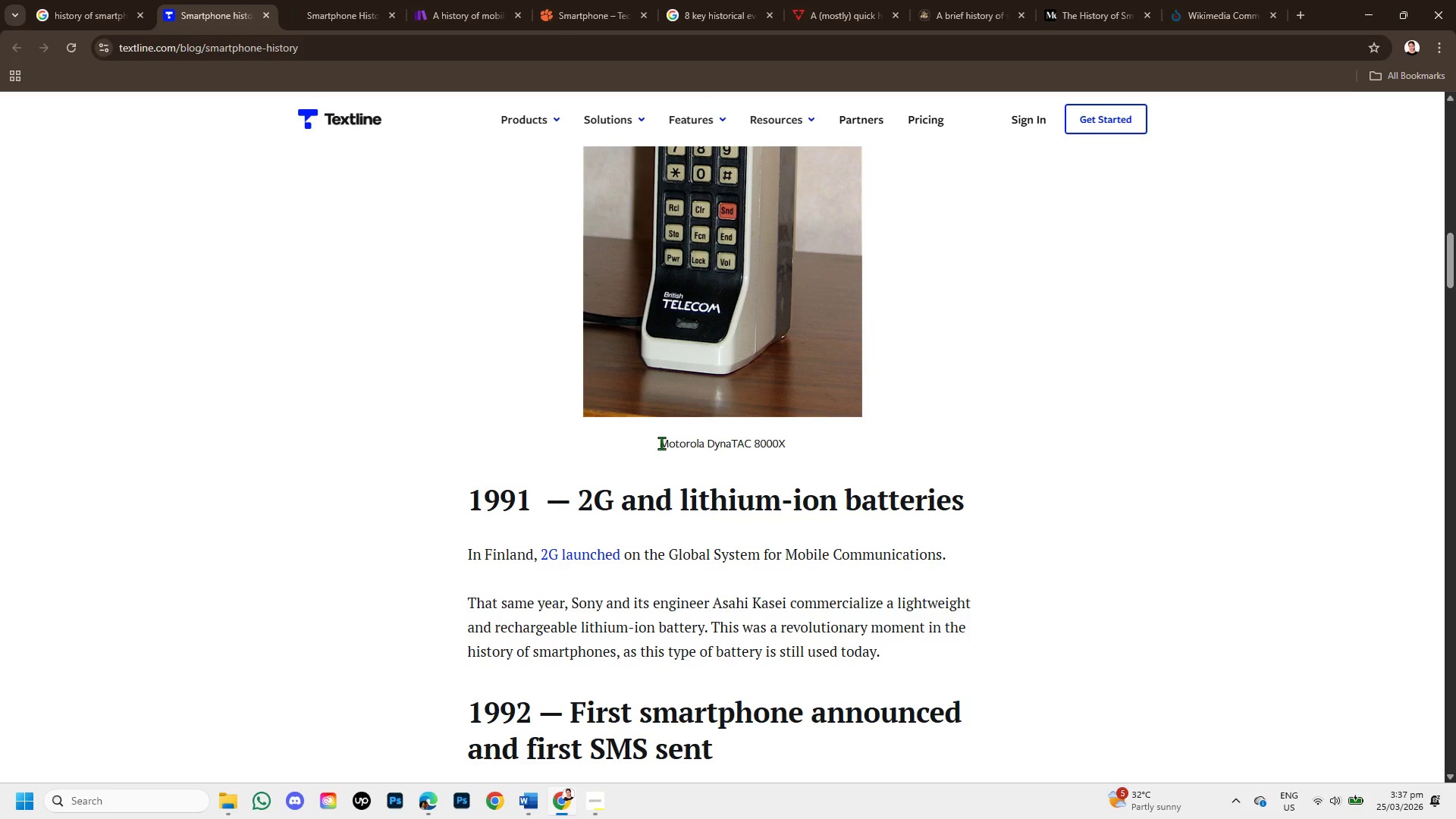 
scroll: coordinate [663, 439], scroll_direction: up, amount: 5.0
 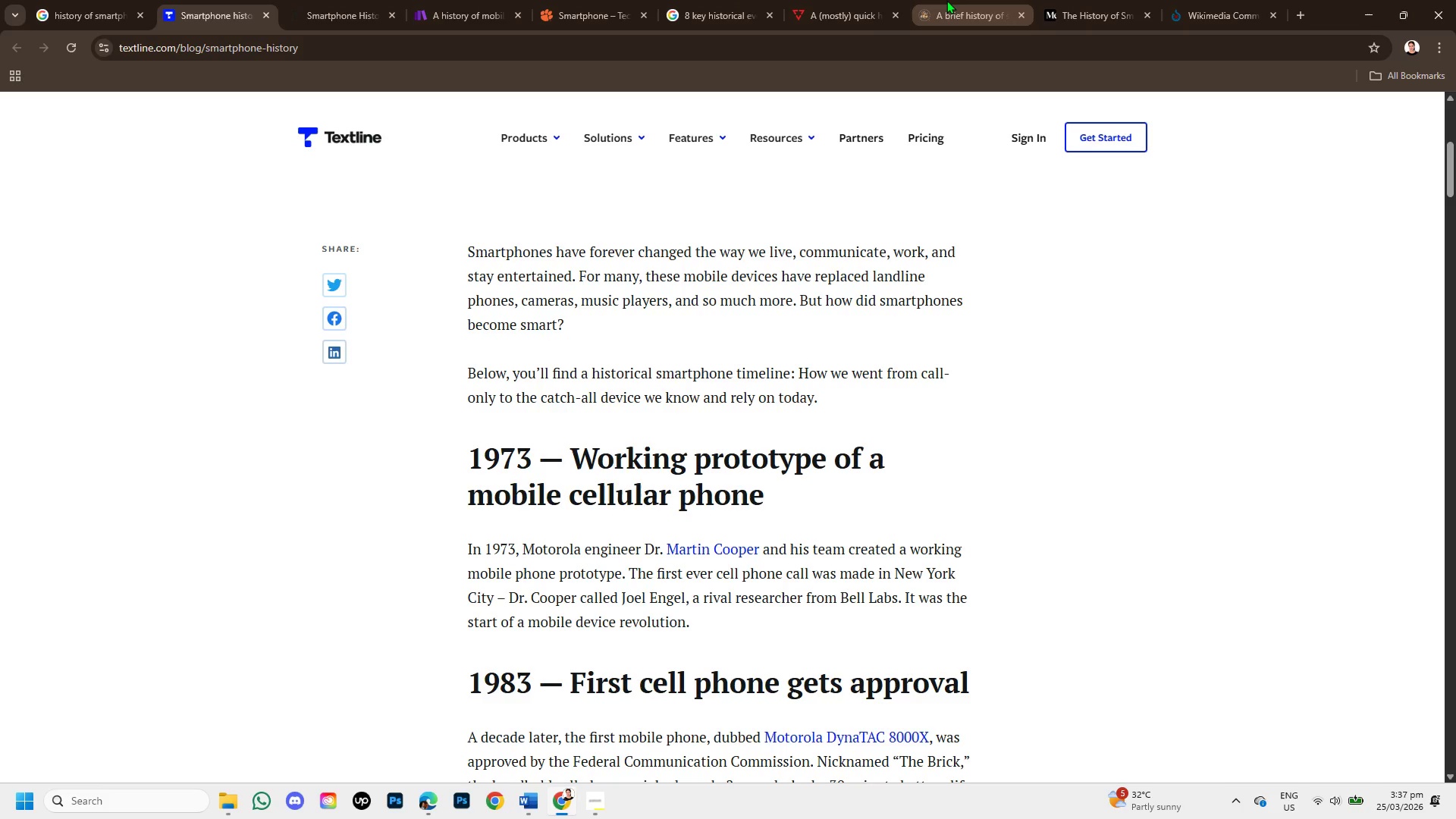 
left_click([946, 0])
 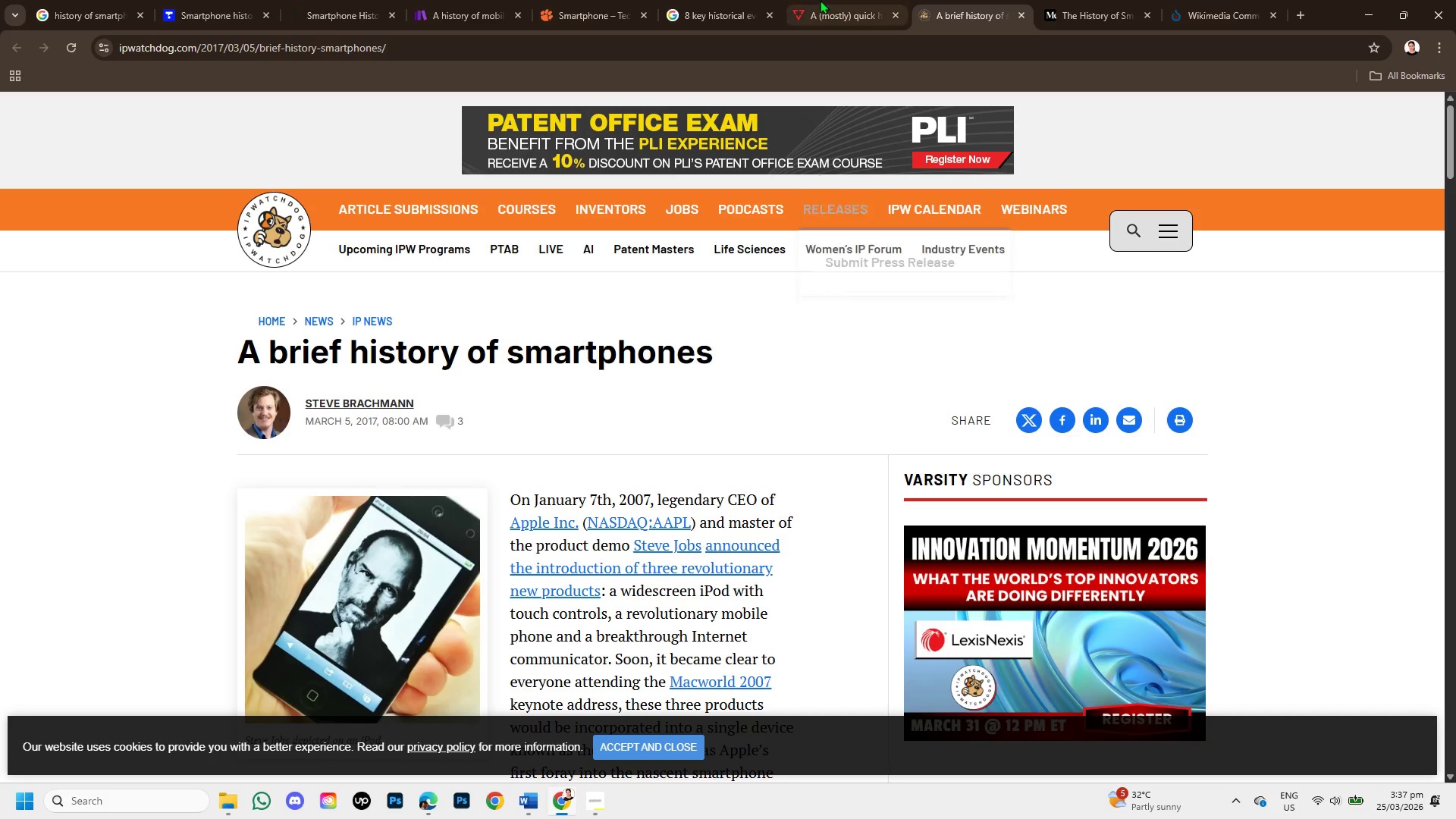 
left_click([826, 0])
 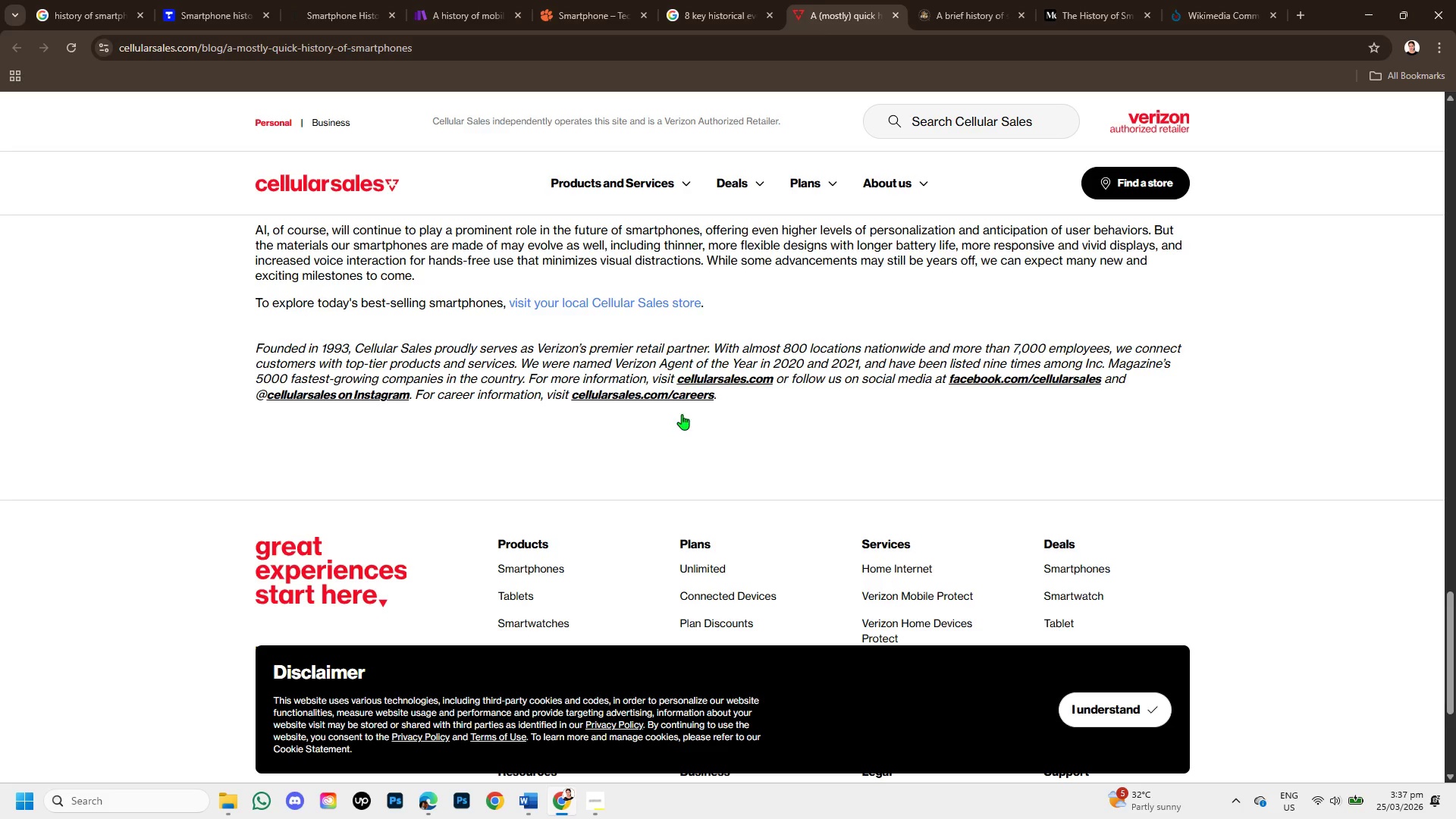 
scroll: coordinate [679, 406], scroll_direction: up, amount: 10.0
 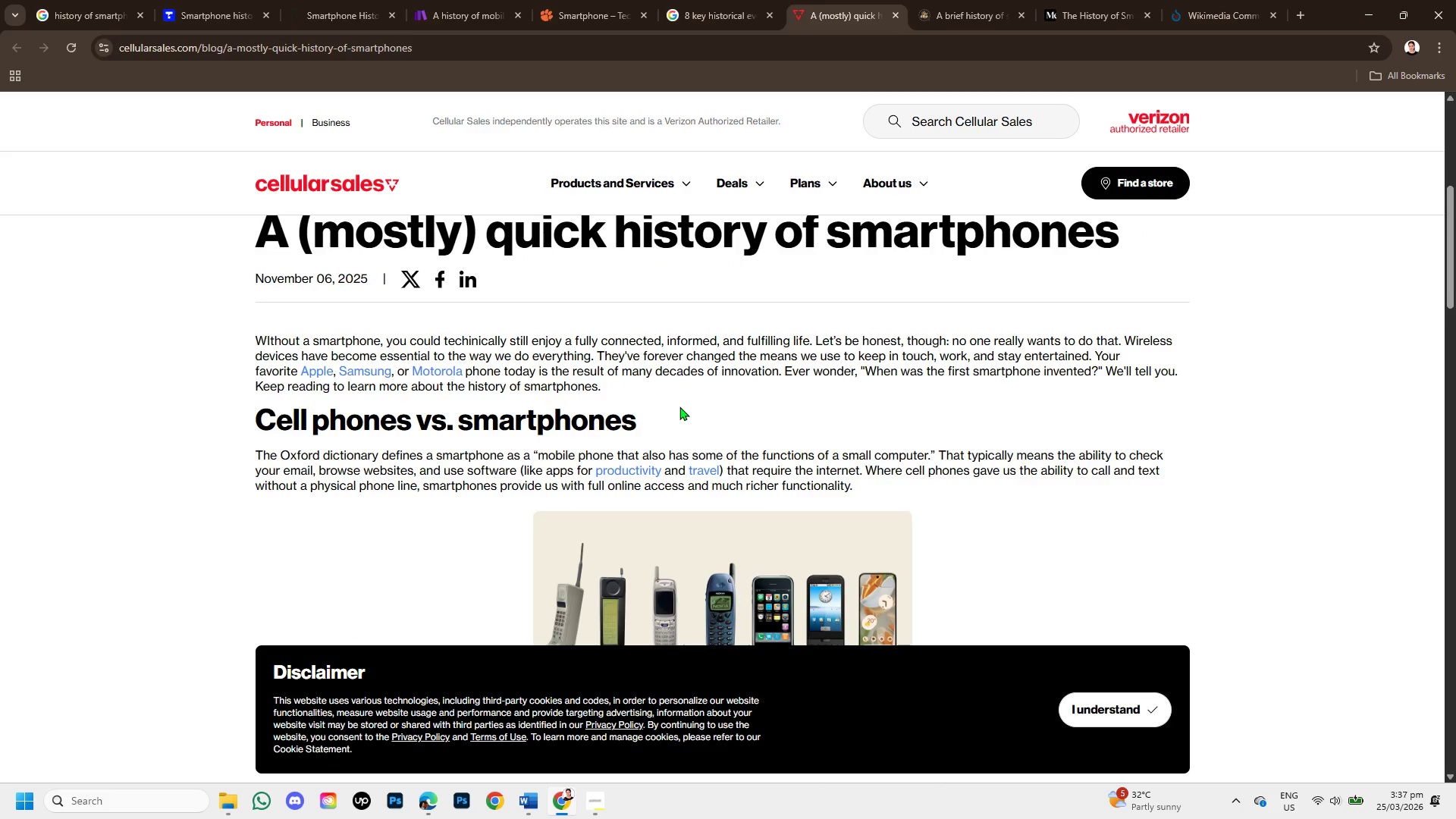 
scroll: coordinate [670, 403], scroll_direction: down, amount: 3.0
 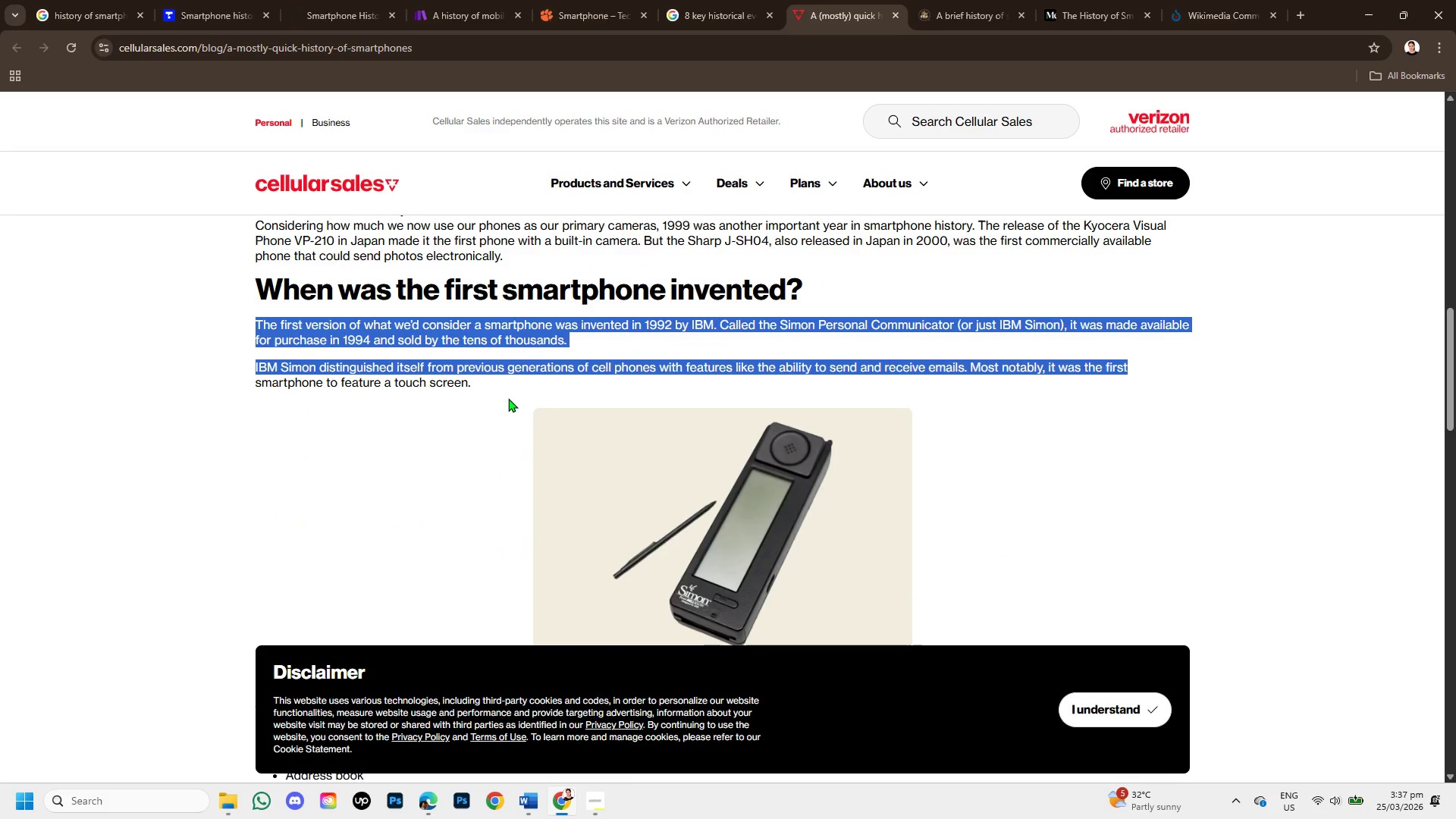 
left_click([508, 398])
 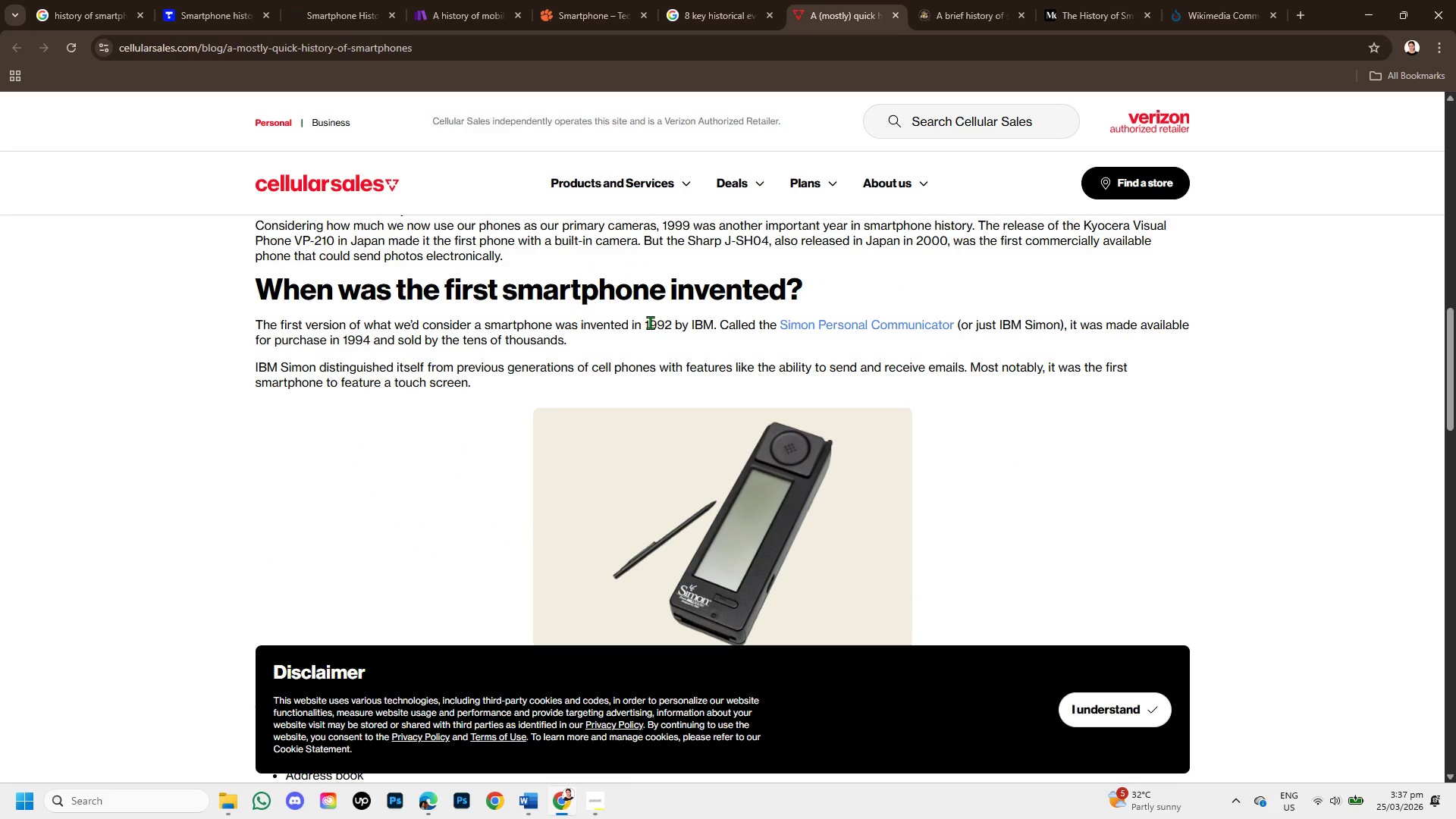 
left_click_drag(start_coordinate=[645, 322], to_coordinate=[711, 325])
 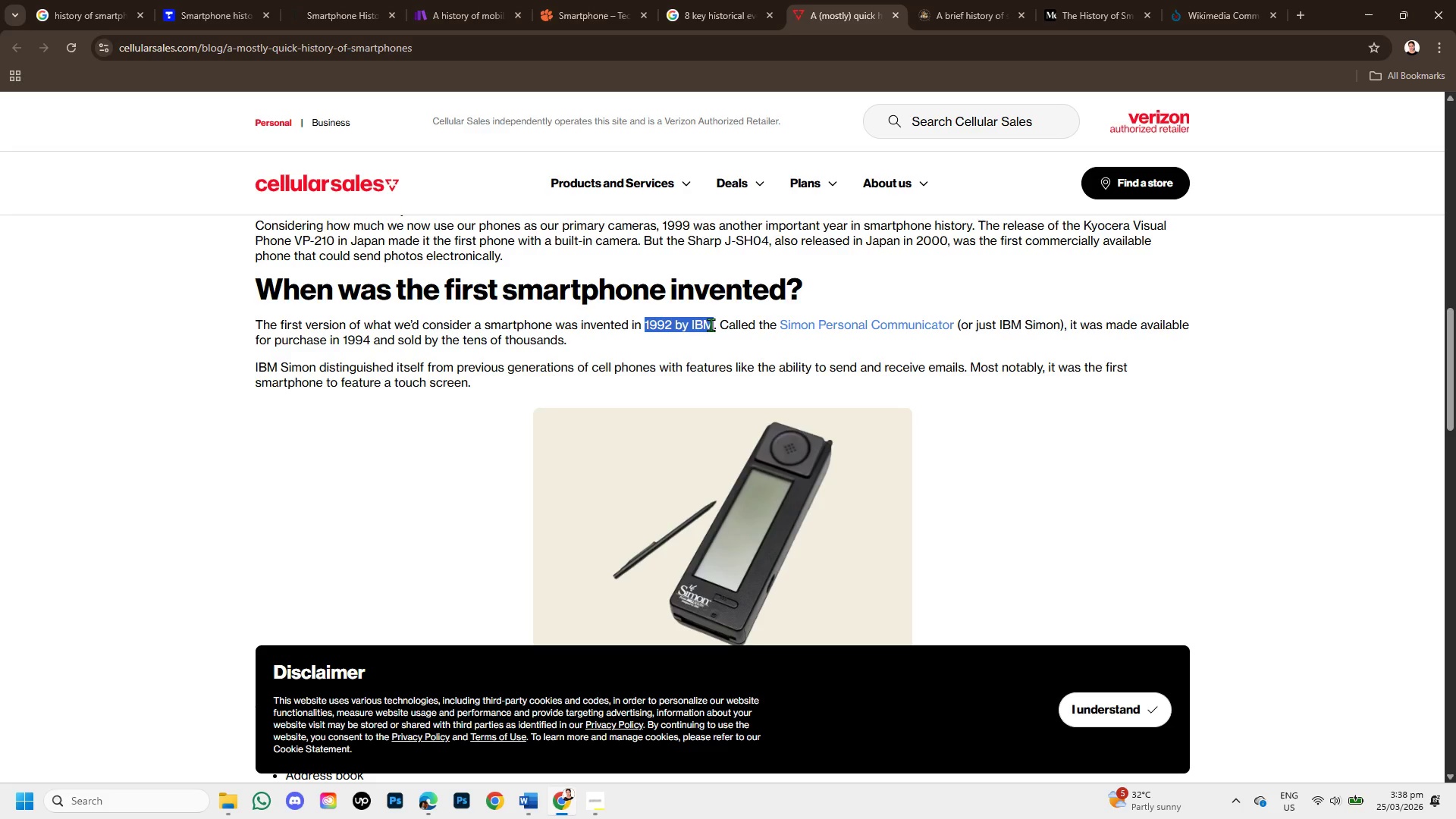 
key(Control+C)
 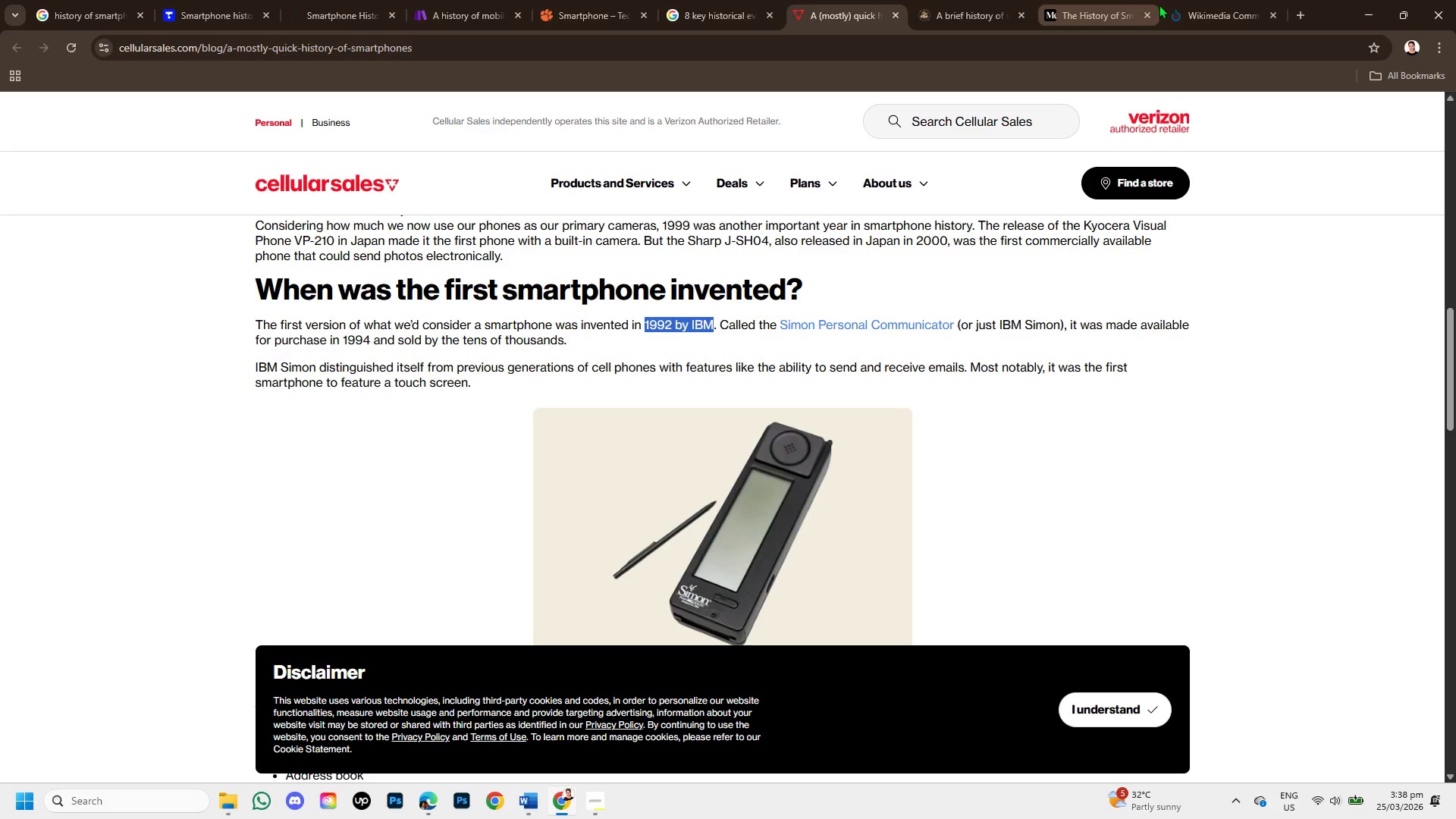 
left_click([1188, 20])
 